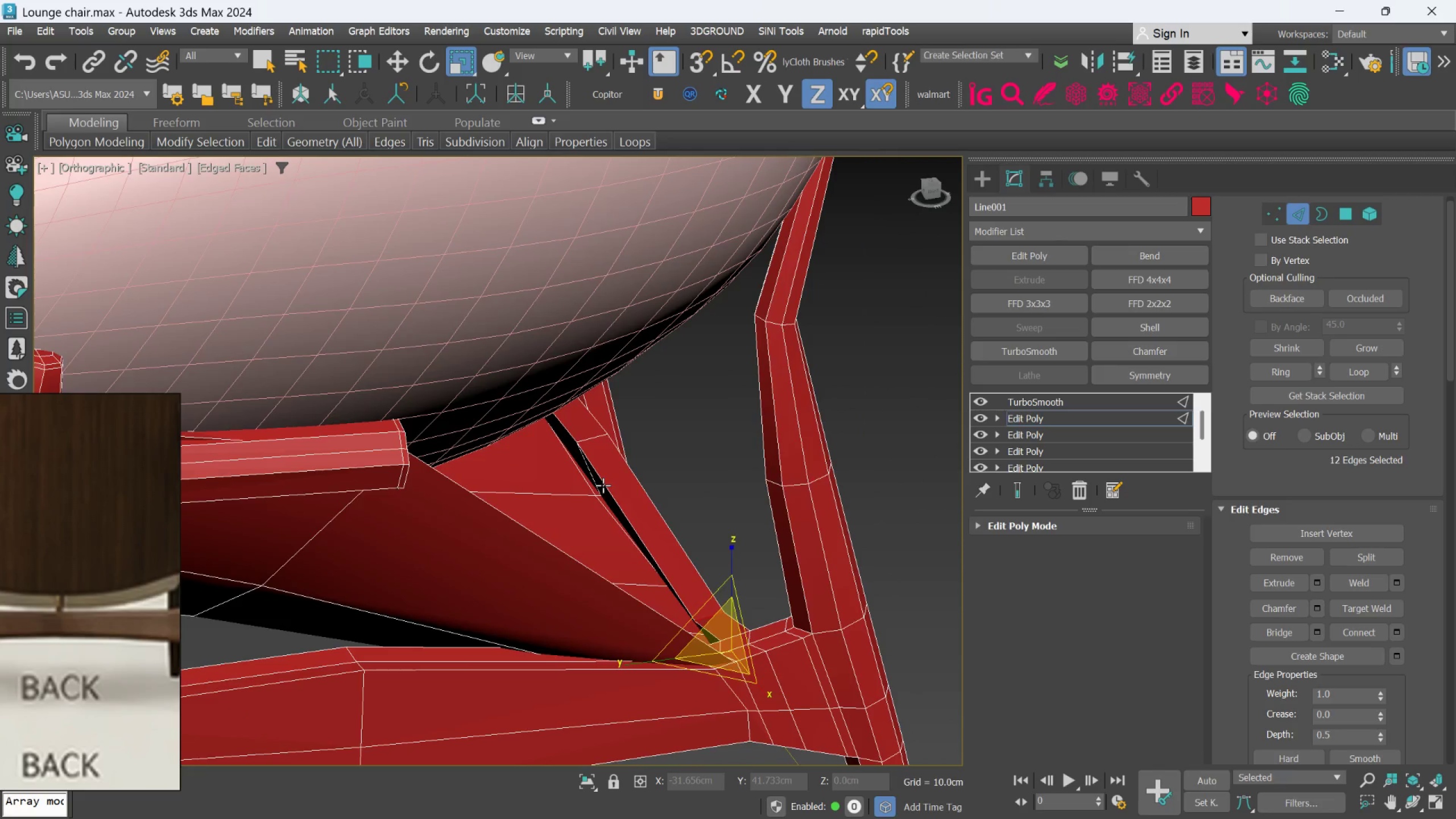 
hold_key(key=AltLeft, duration=1.45)
 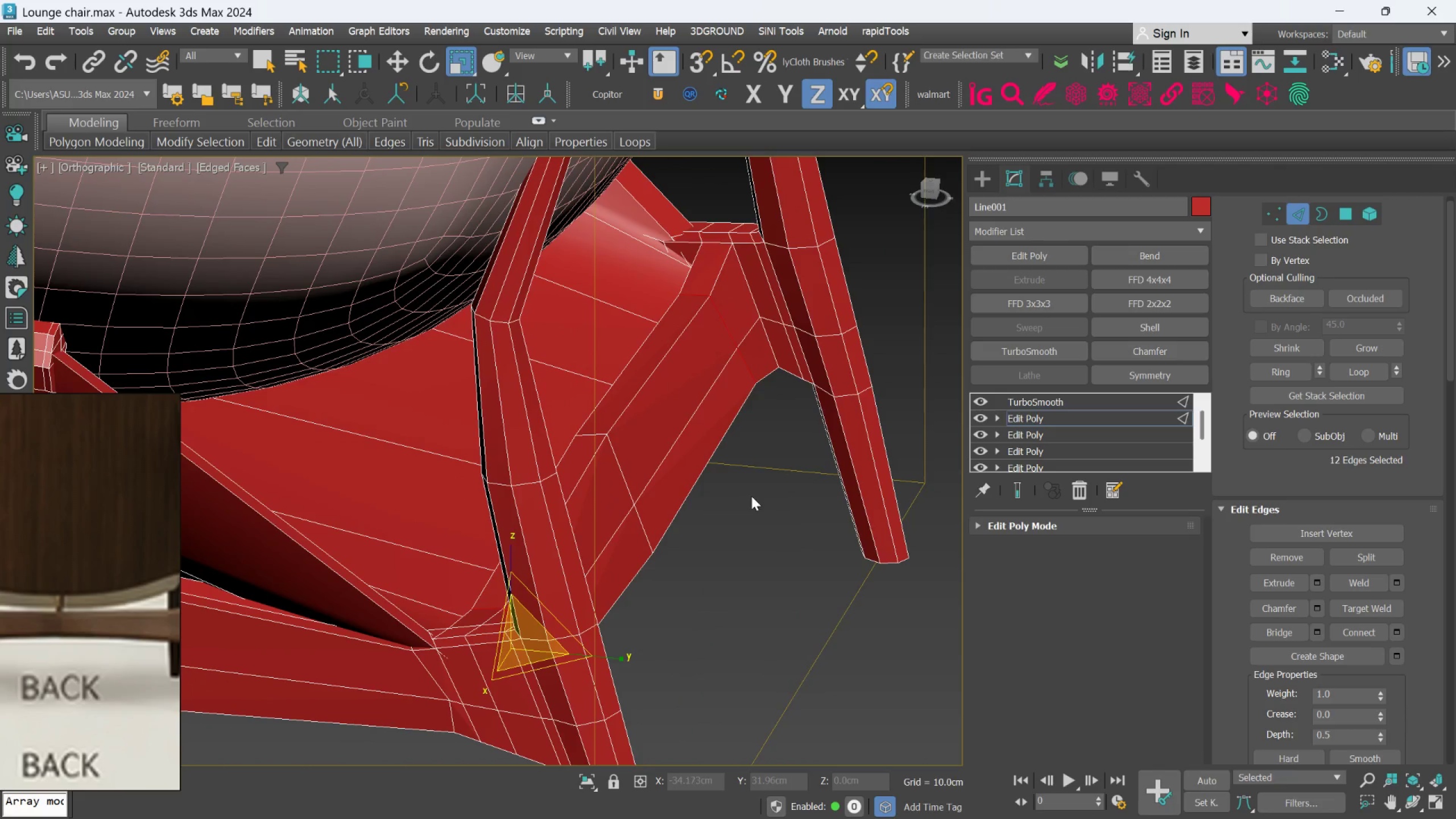 
left_click_drag(start_coordinate=[751, 496], to_coordinate=[751, 500])
 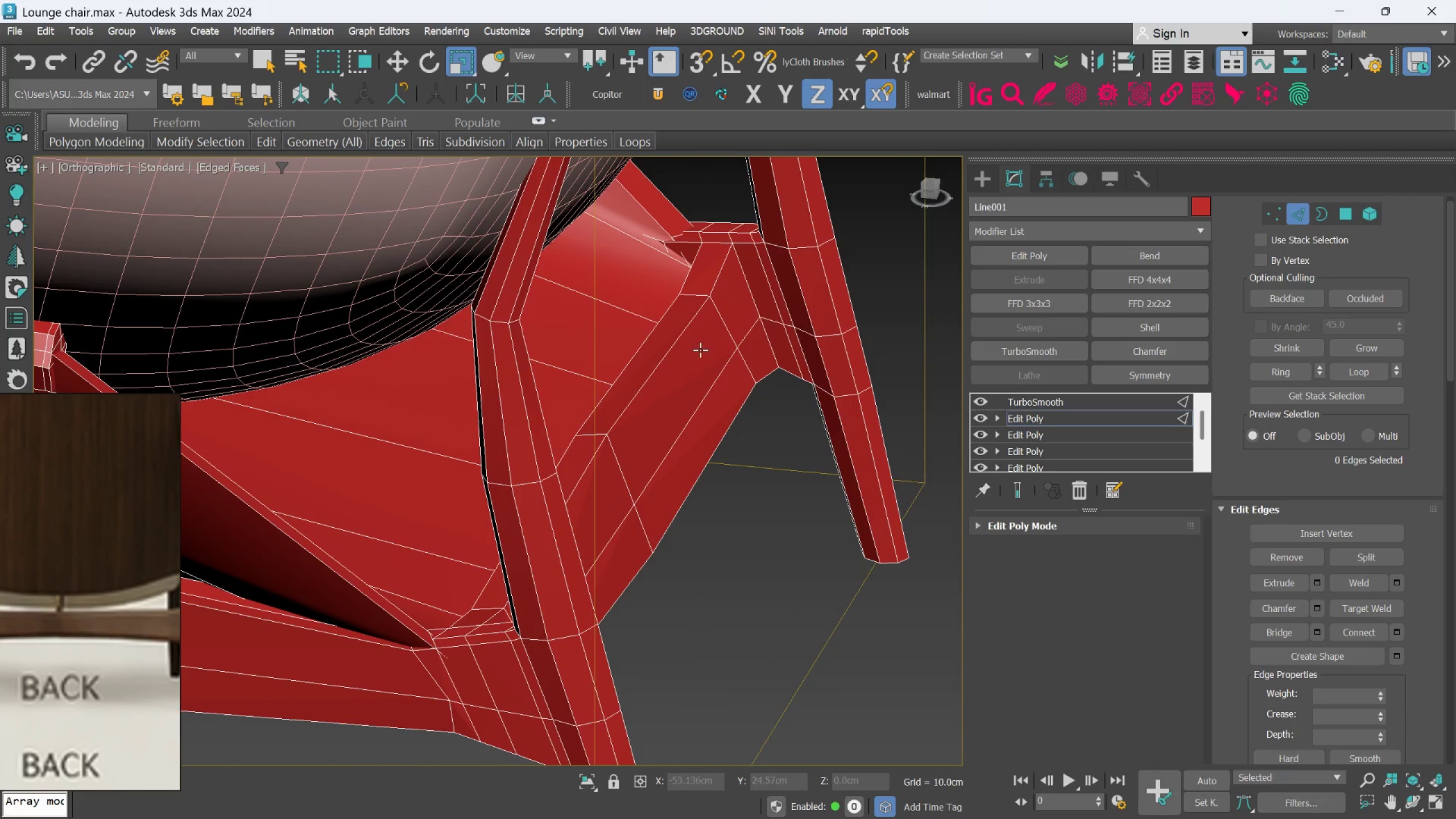 
left_click([701, 293])
 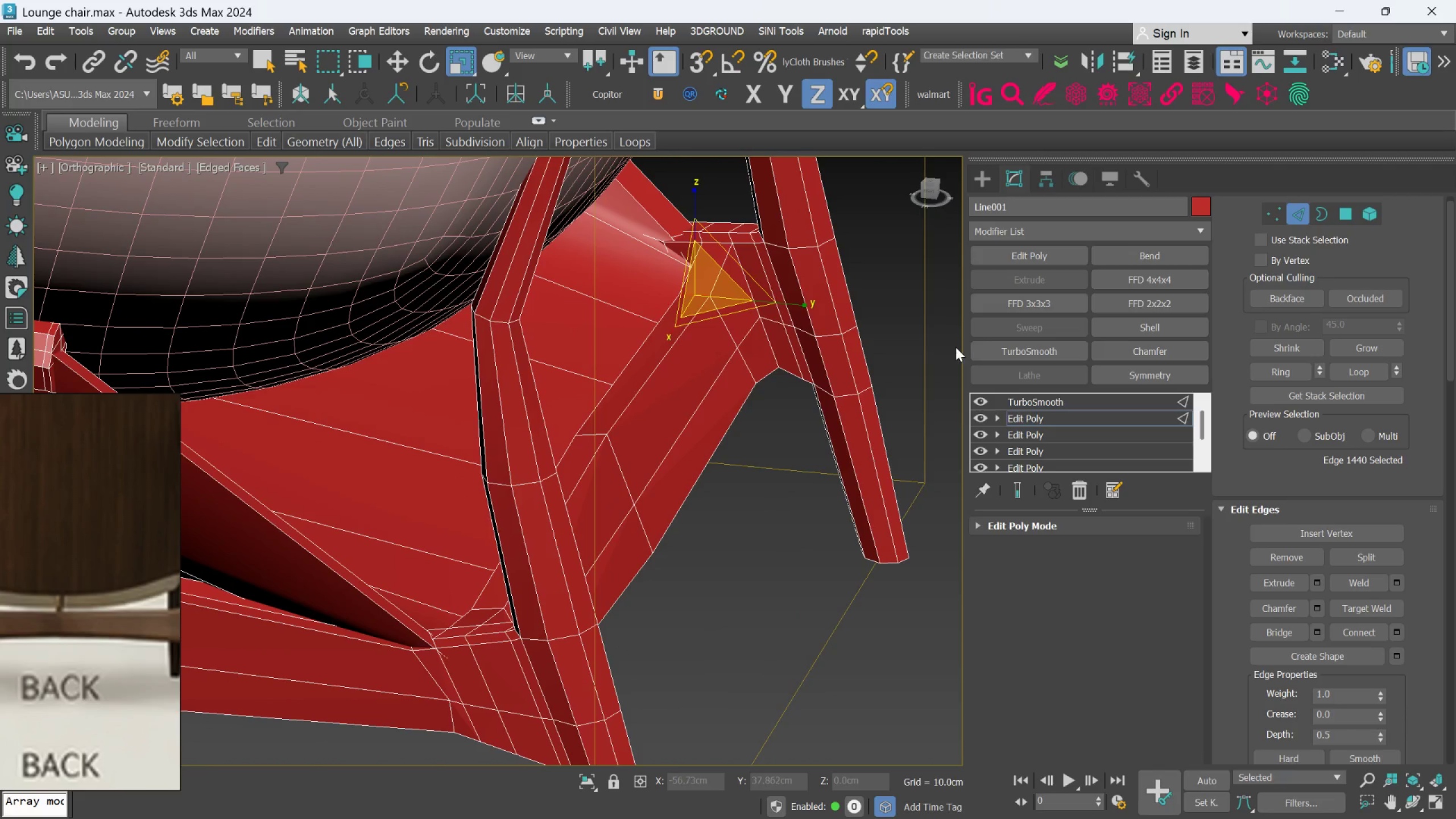 
key(Q)
 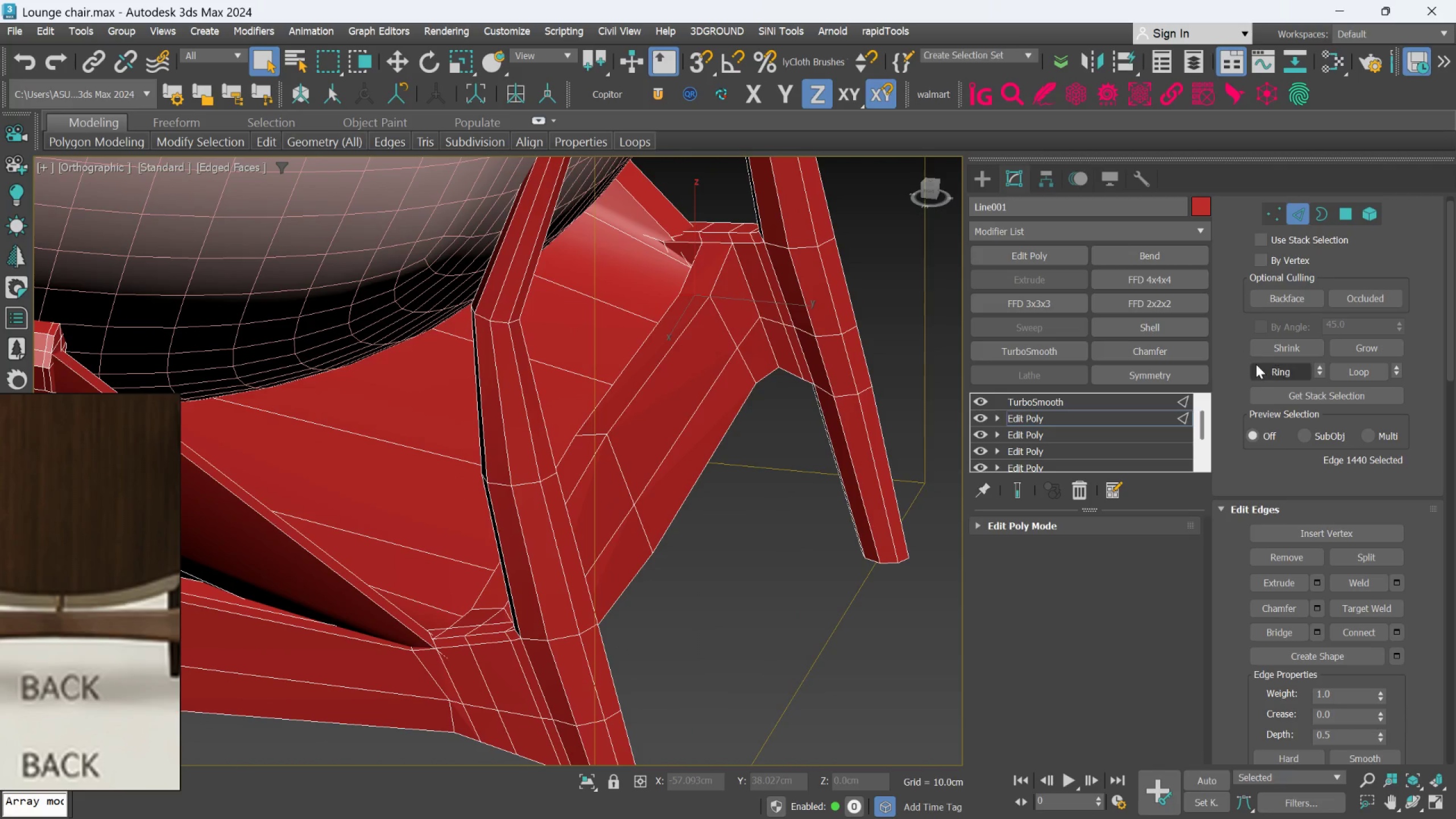 
left_click([1258, 366])
 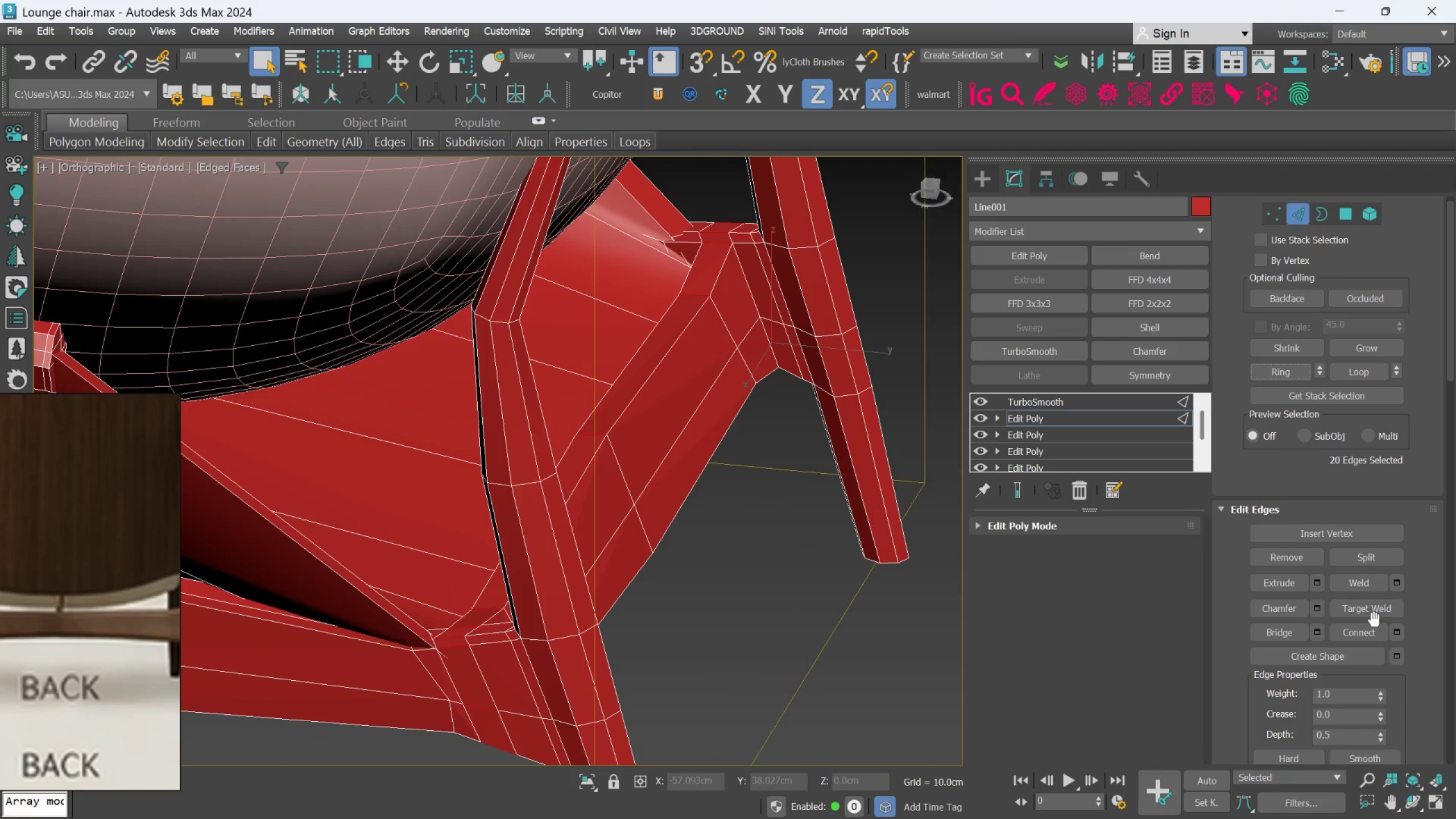 
left_click([1366, 634])
 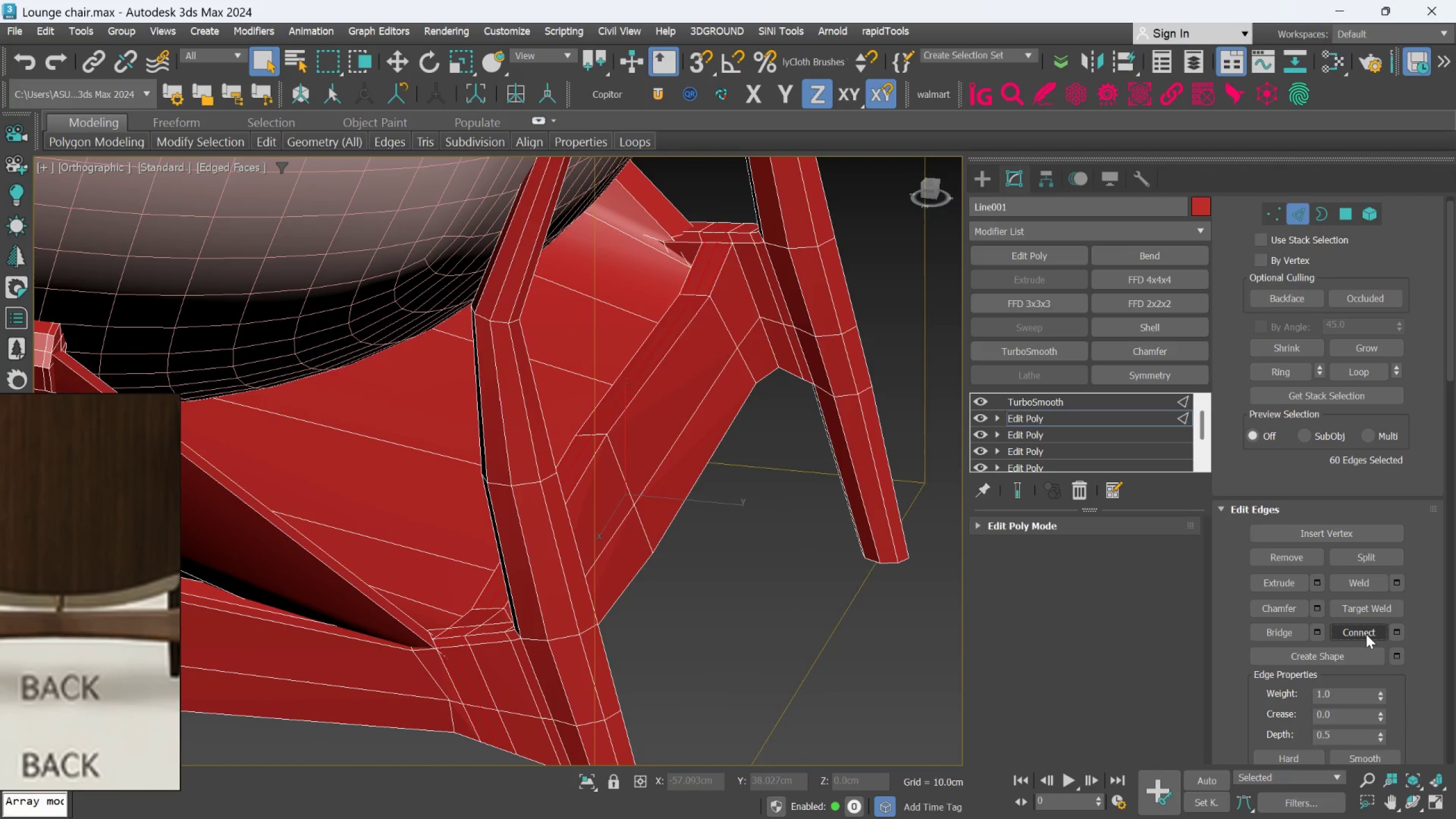 
key(Control+ControlLeft)
 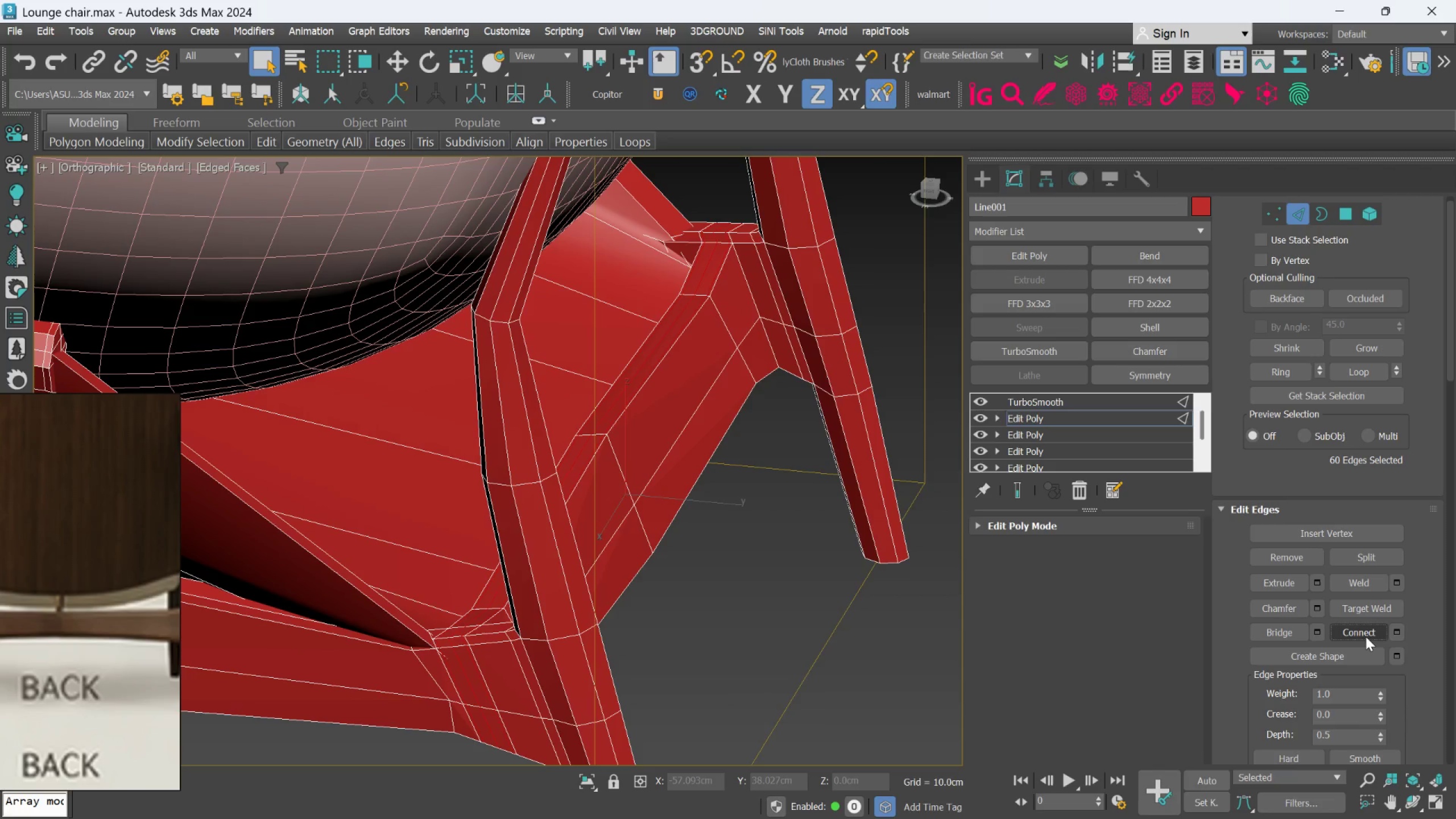 
key(Control+Z)
 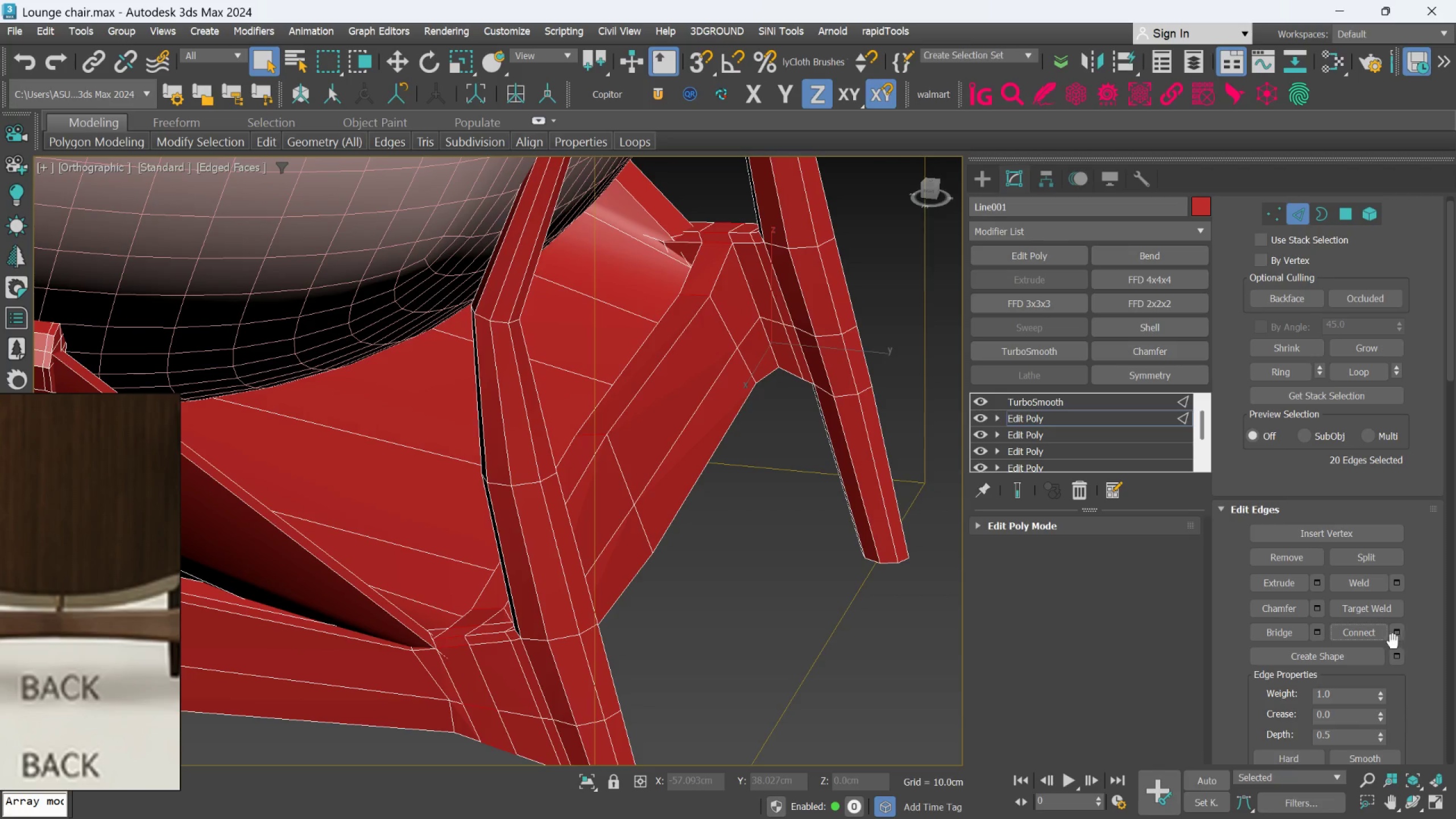 
left_click([1397, 638])
 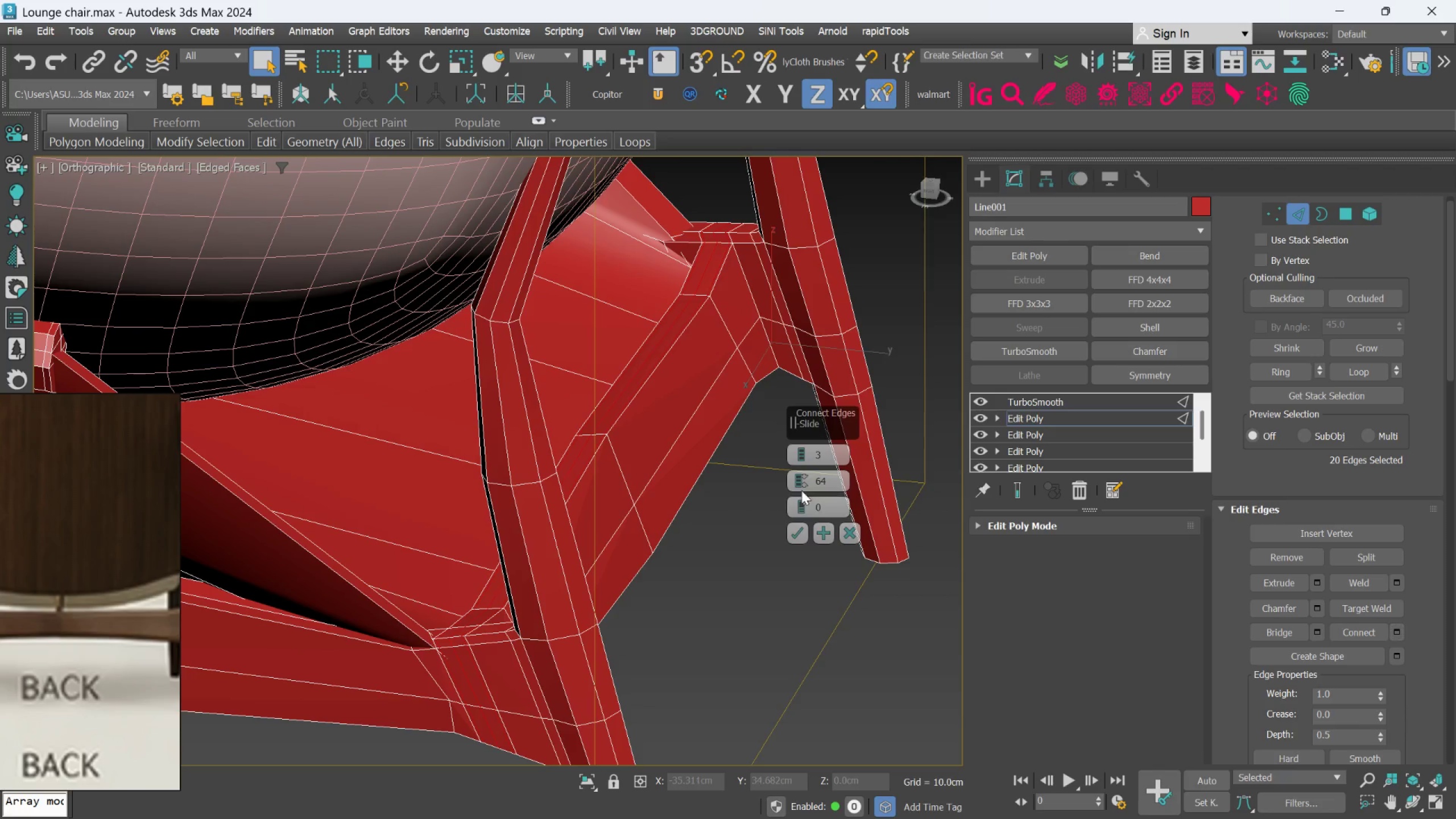 
right_click([800, 485])
 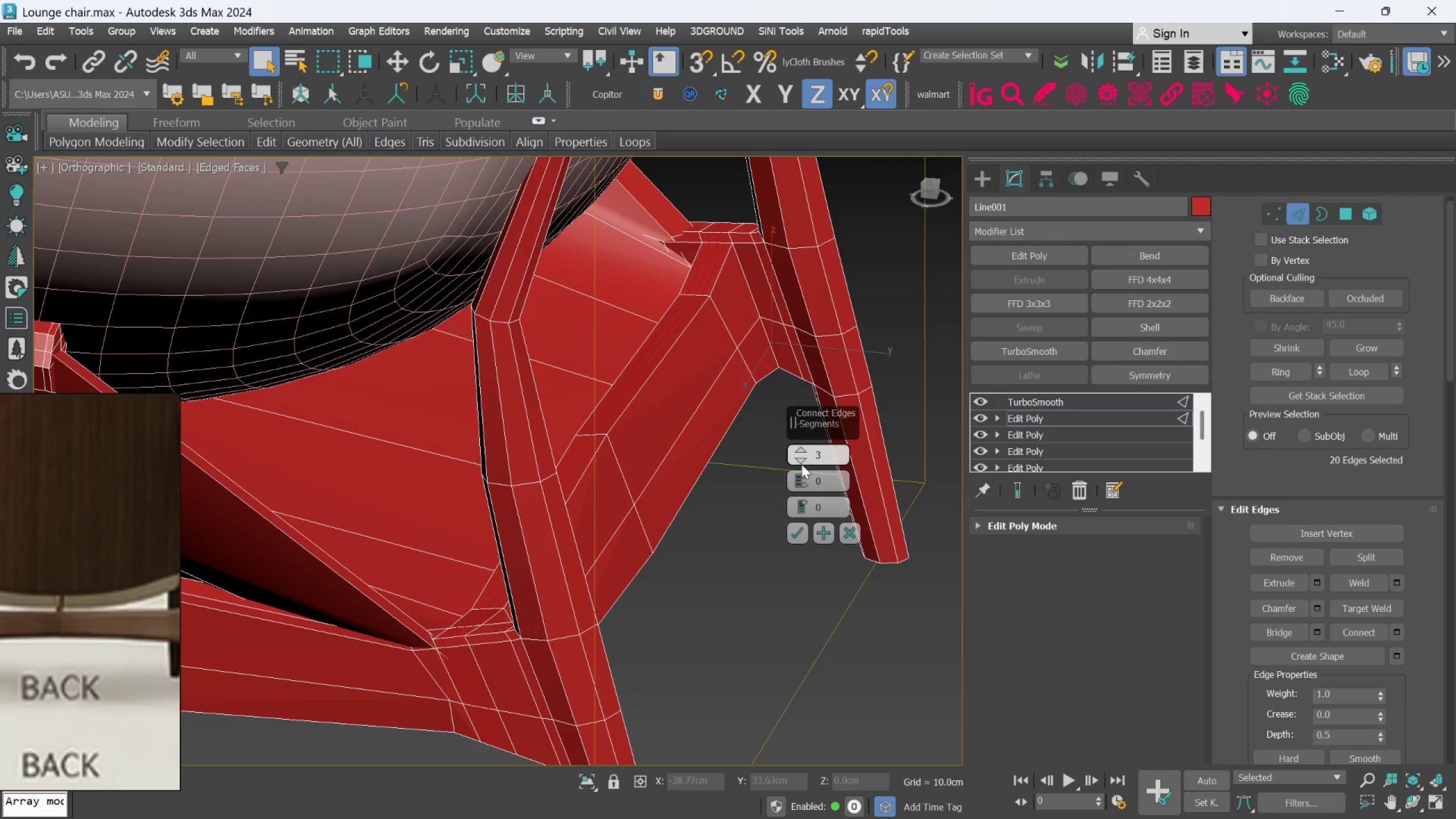 
right_click([801, 461])
 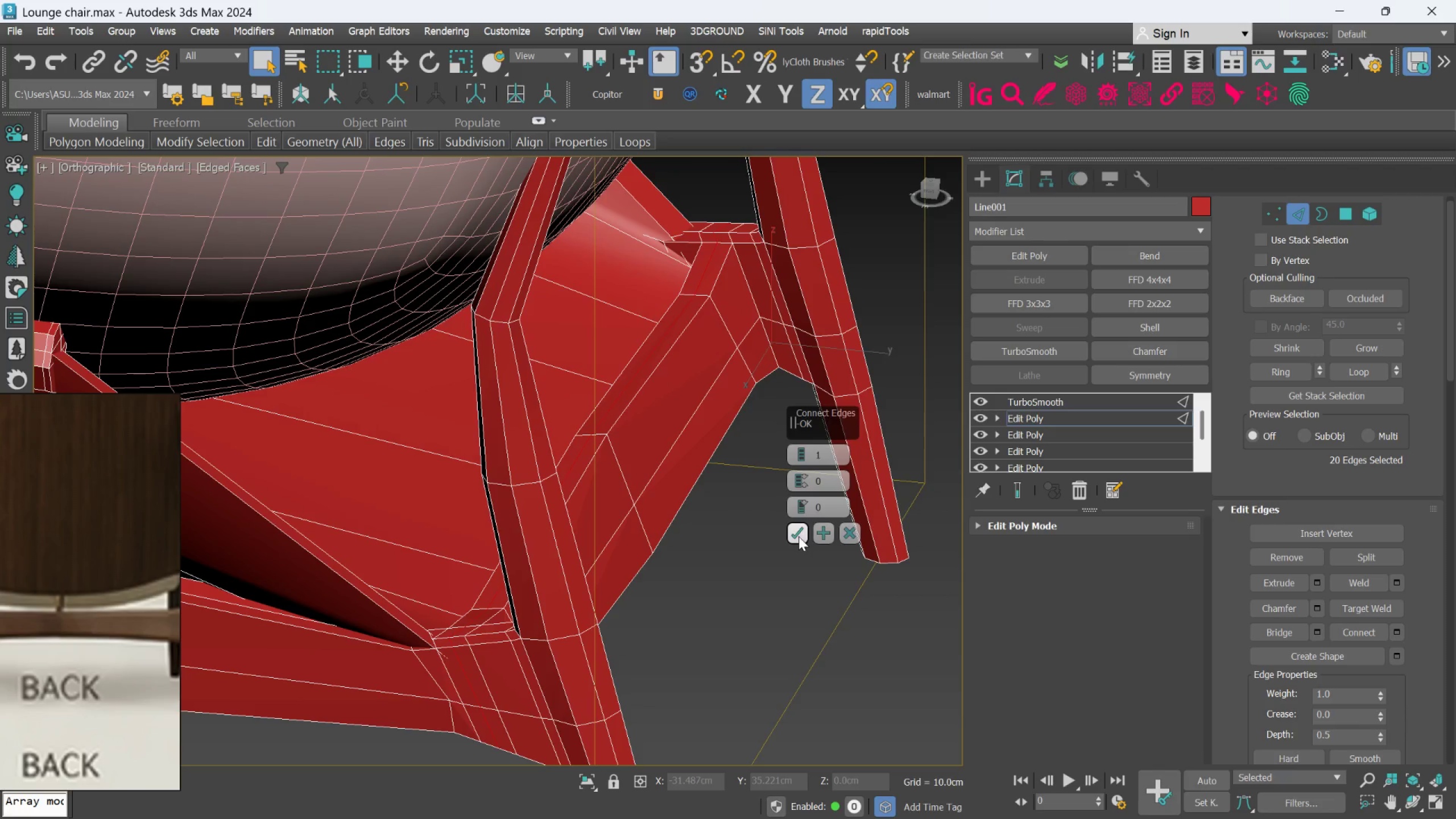 
left_click([799, 537])
 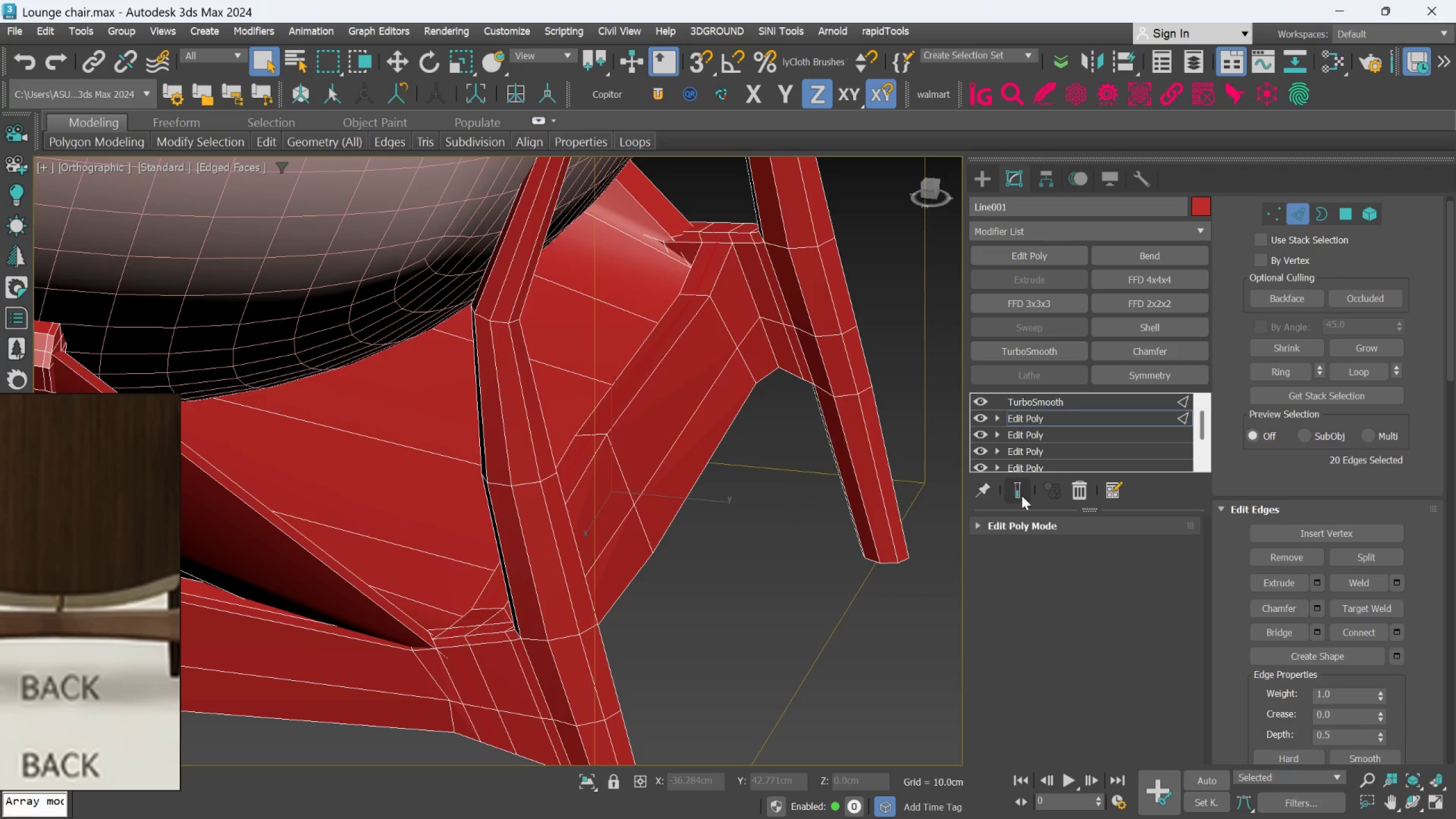 
left_click([1024, 493])
 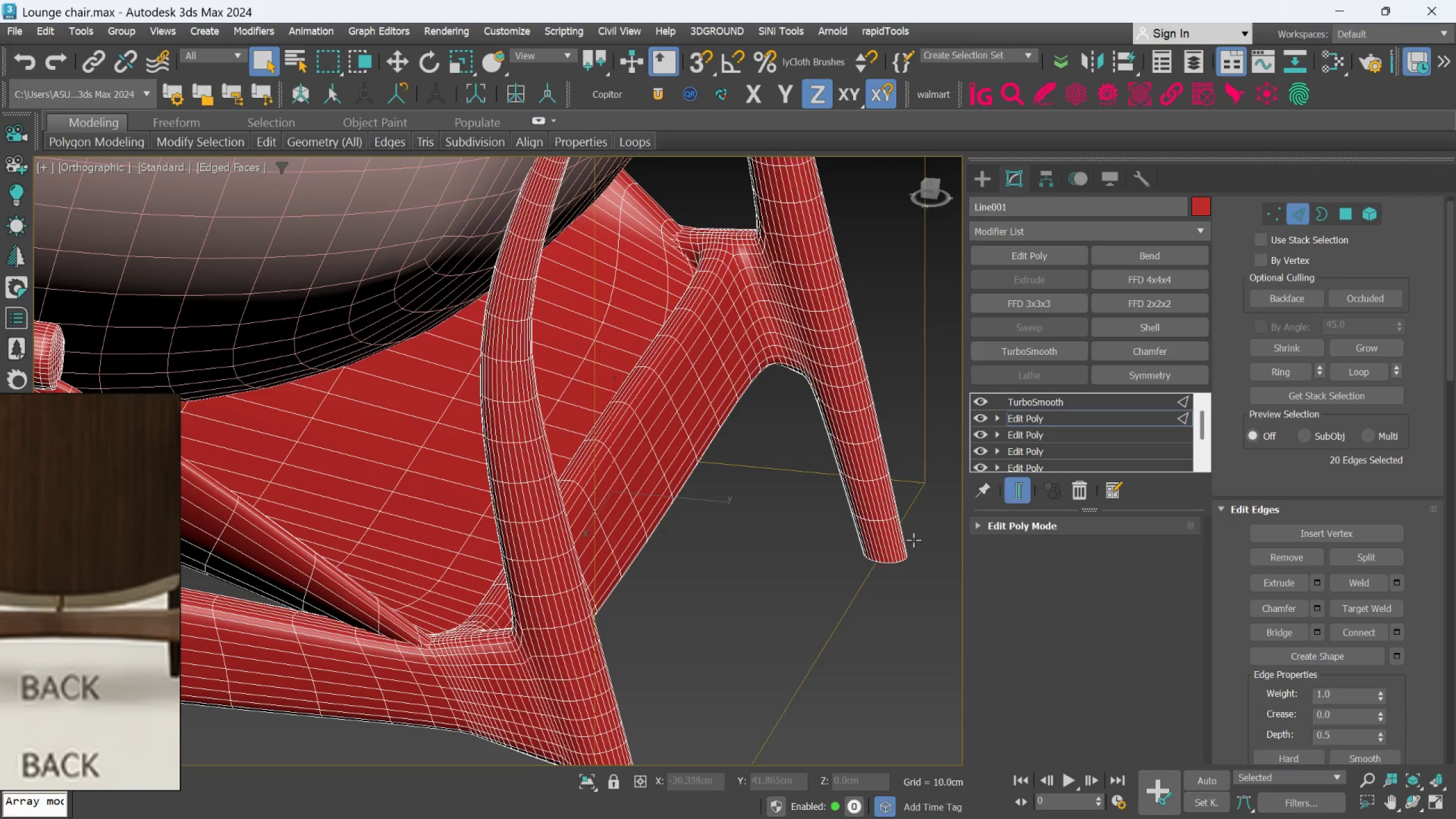 
hold_key(key=AltLeft, duration=1.5)
 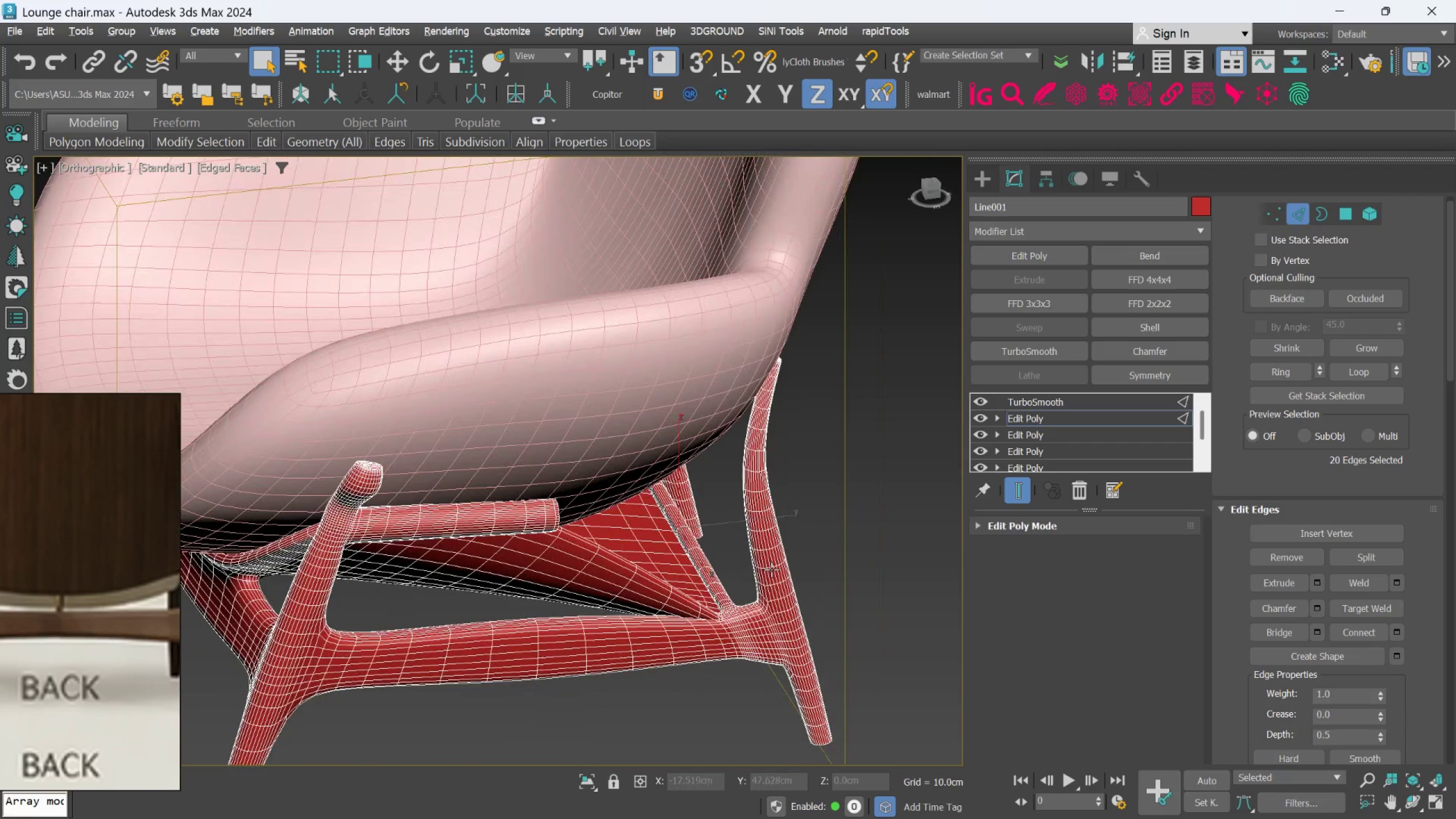 
scroll: coordinate [746, 565], scroll_direction: down, amount: 2.0
 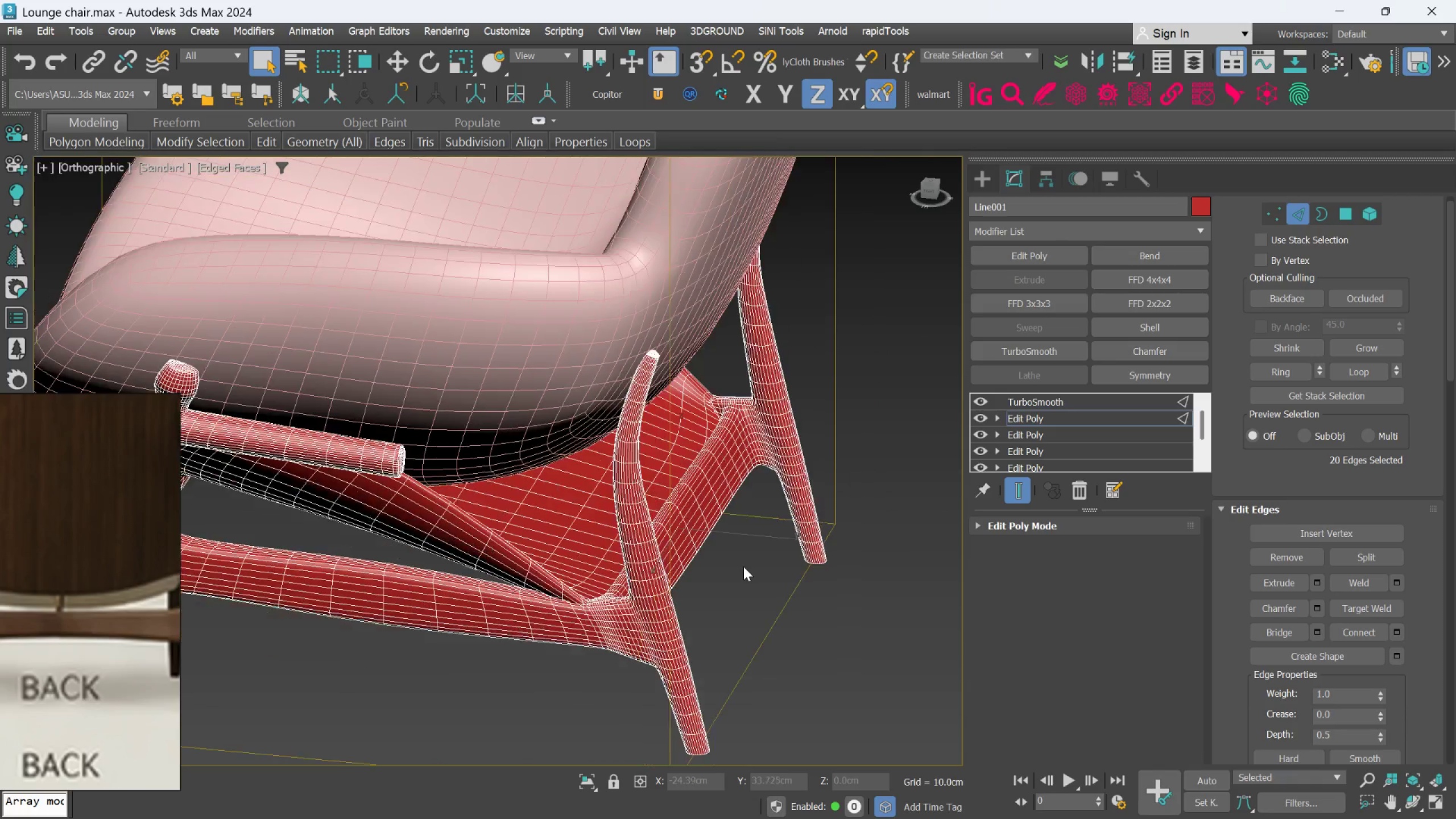 
key(Alt+AltLeft)
 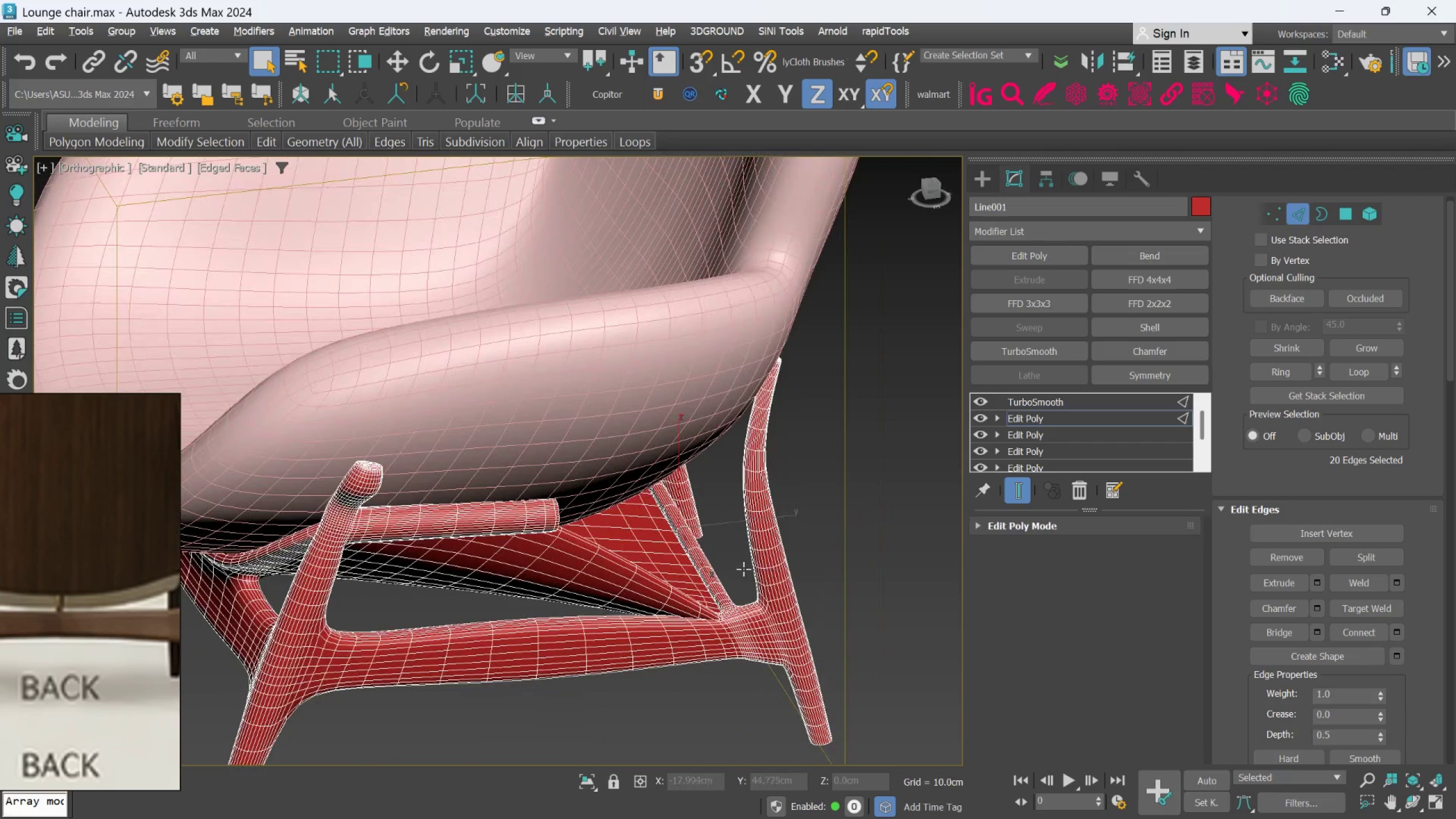 
hold_key(key=AltLeft, duration=1.38)
scroll: coordinate [711, 569], scroll_direction: up, amount: 1.0
 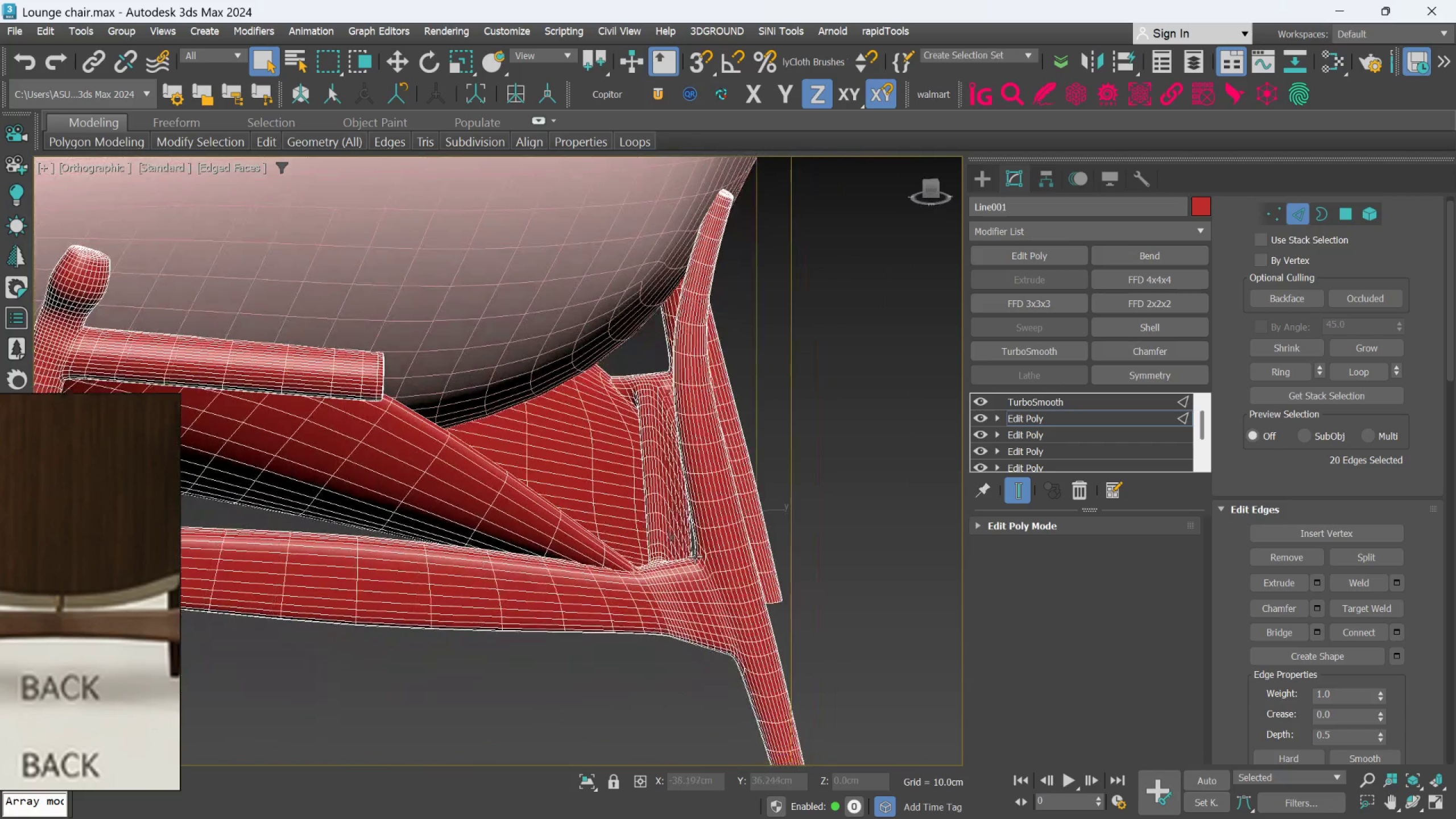 
hold_key(key=AltLeft, duration=1.02)
scroll: coordinate [692, 549], scroll_direction: down, amount: 1.0
 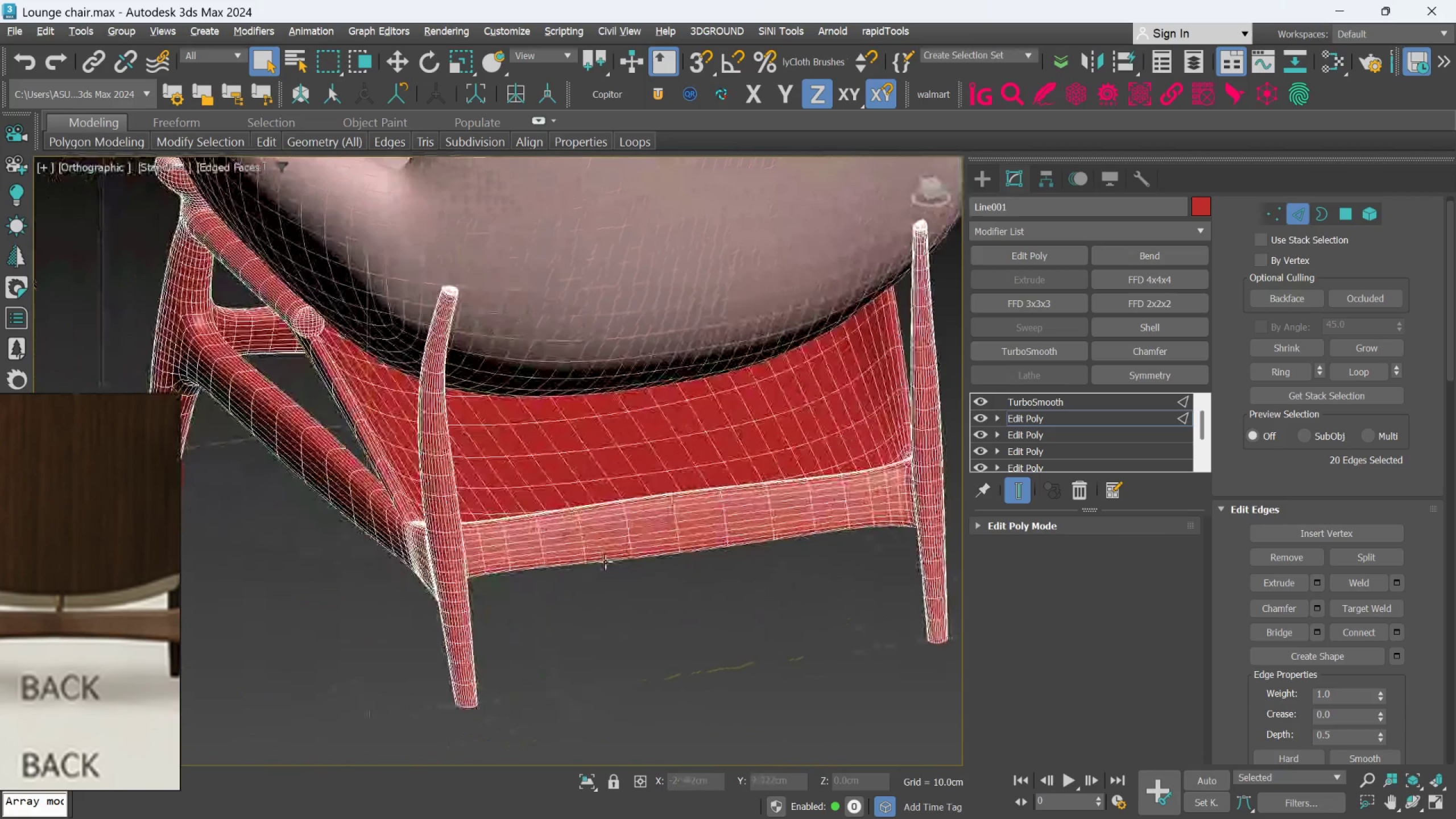 
hold_key(key=AltLeft, duration=0.53)
 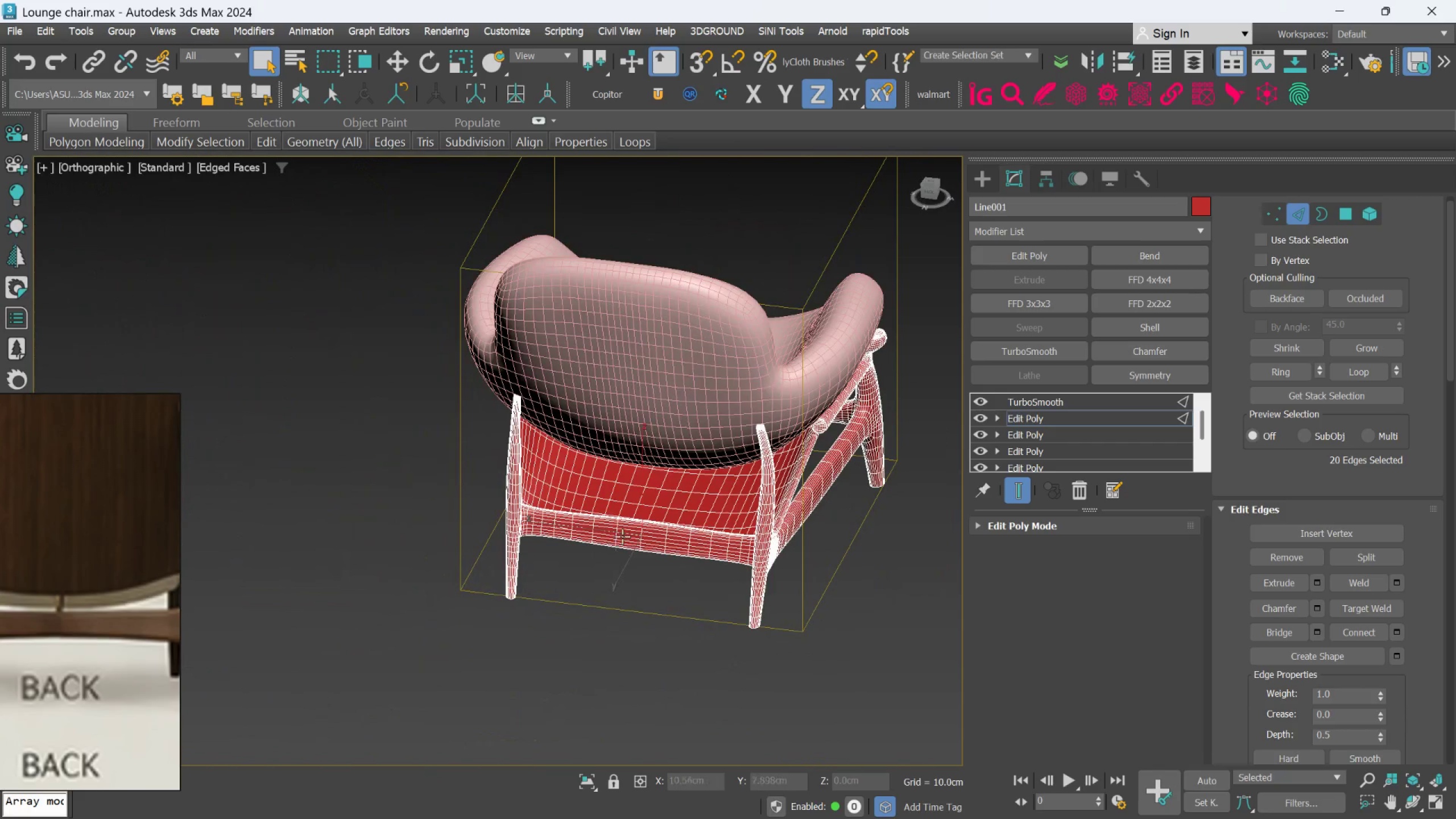 
scroll: coordinate [611, 548], scroll_direction: down, amount: 2.0
 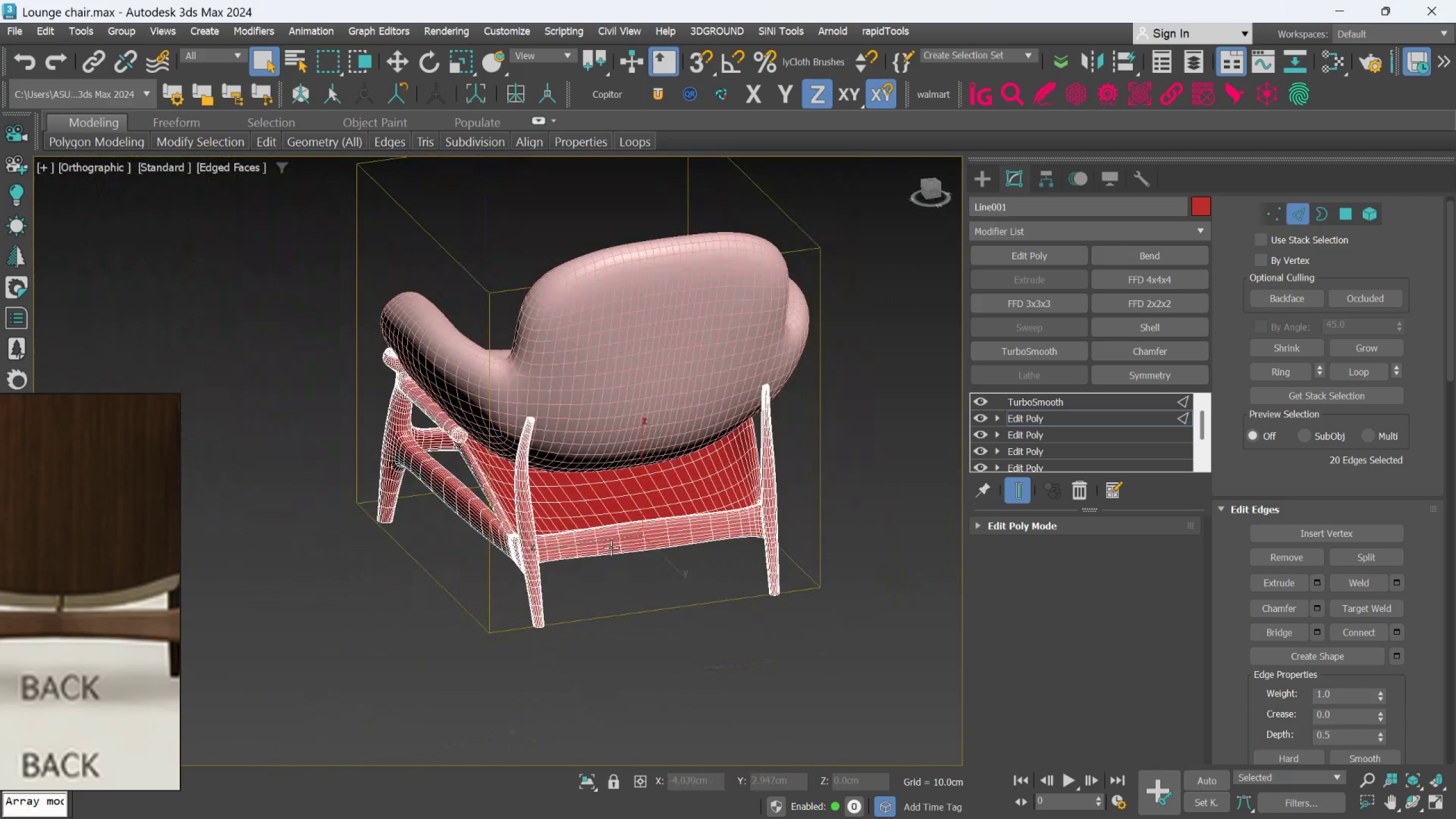 
scroll: coordinate [634, 532], scroll_direction: none, amount: 0.0
 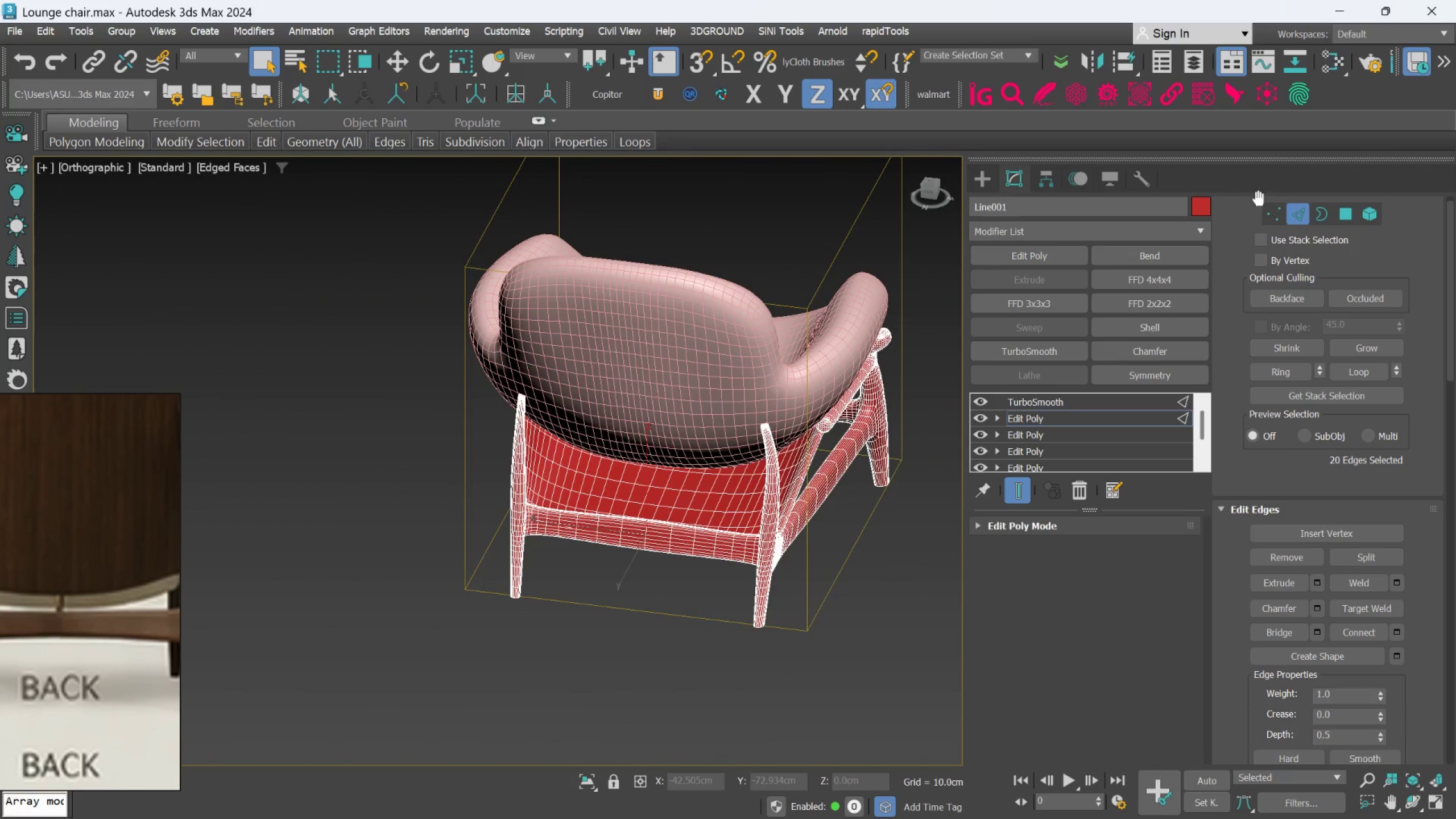 
left_click([1291, 211])
 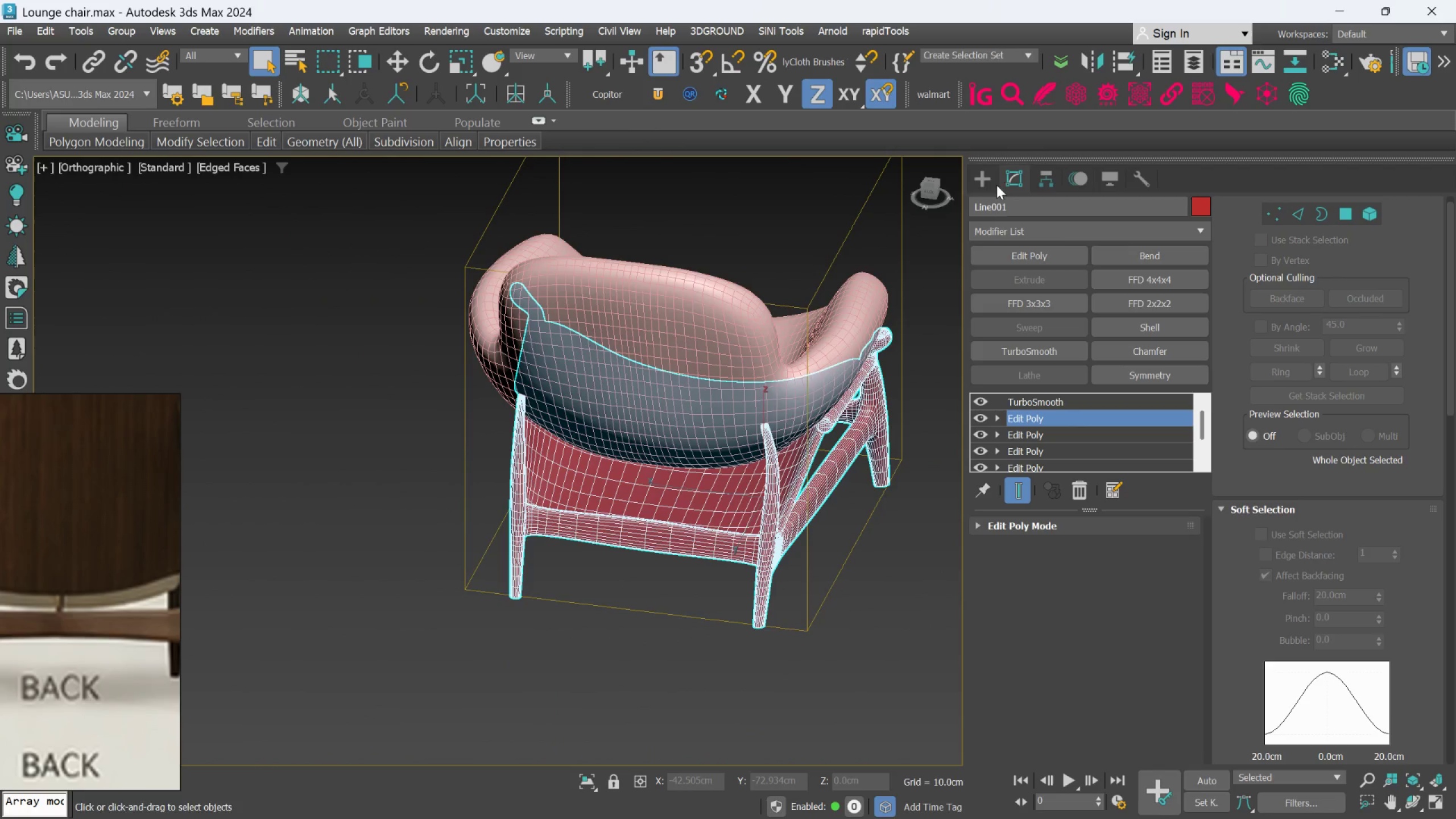 
left_click([981, 179])
 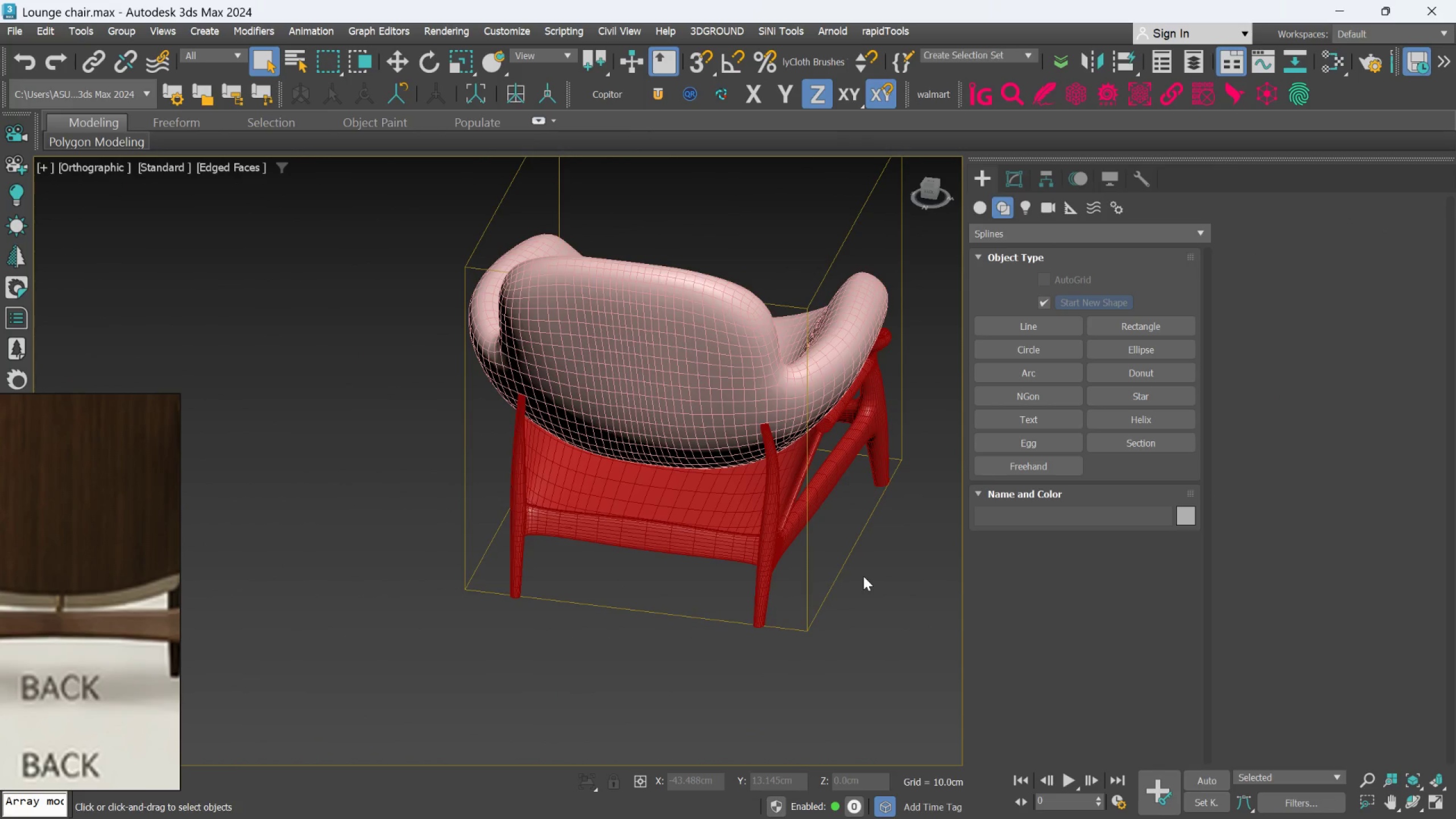 
key(F4)
 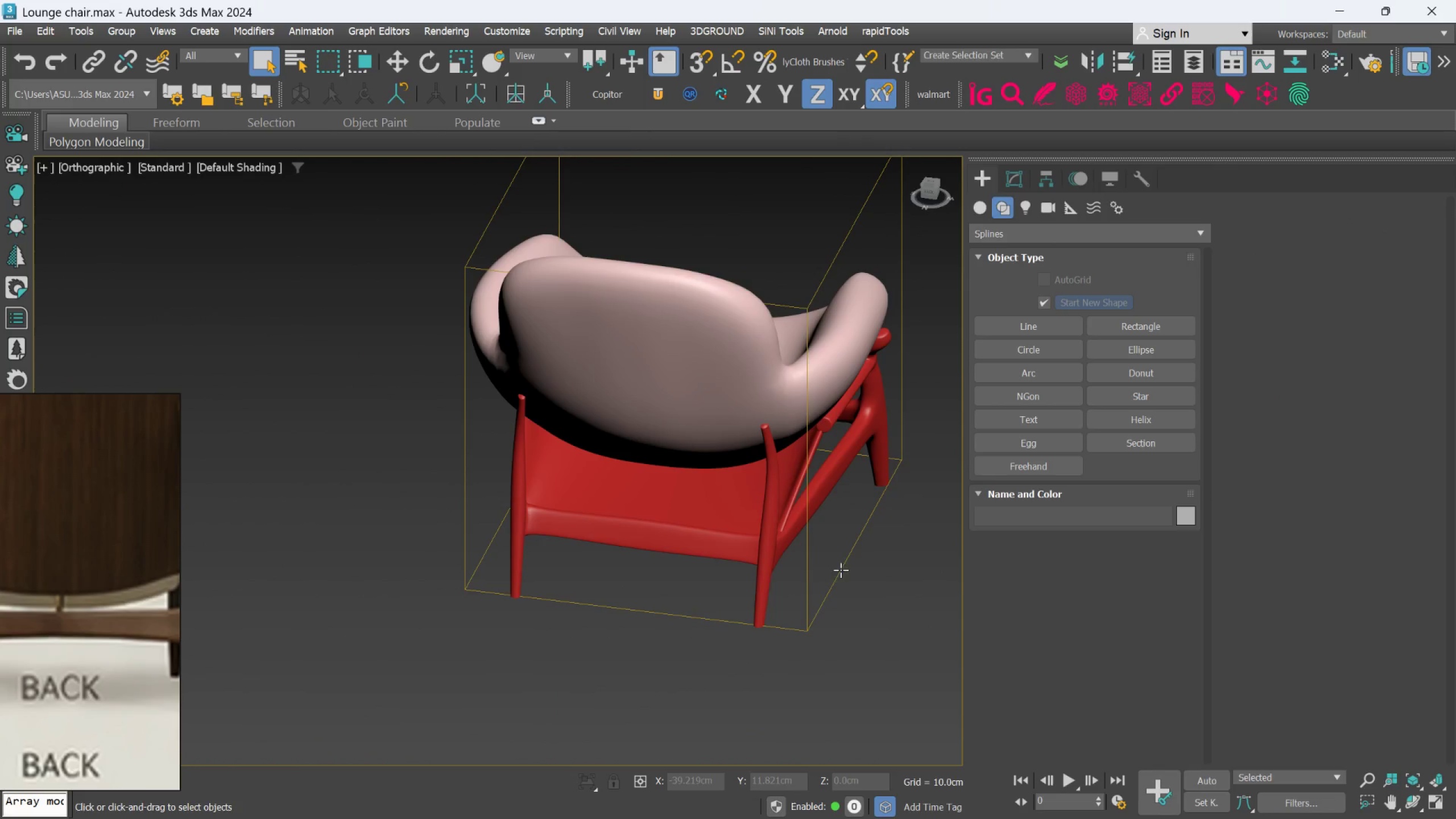 
hold_key(key=AltLeft, duration=0.7)
 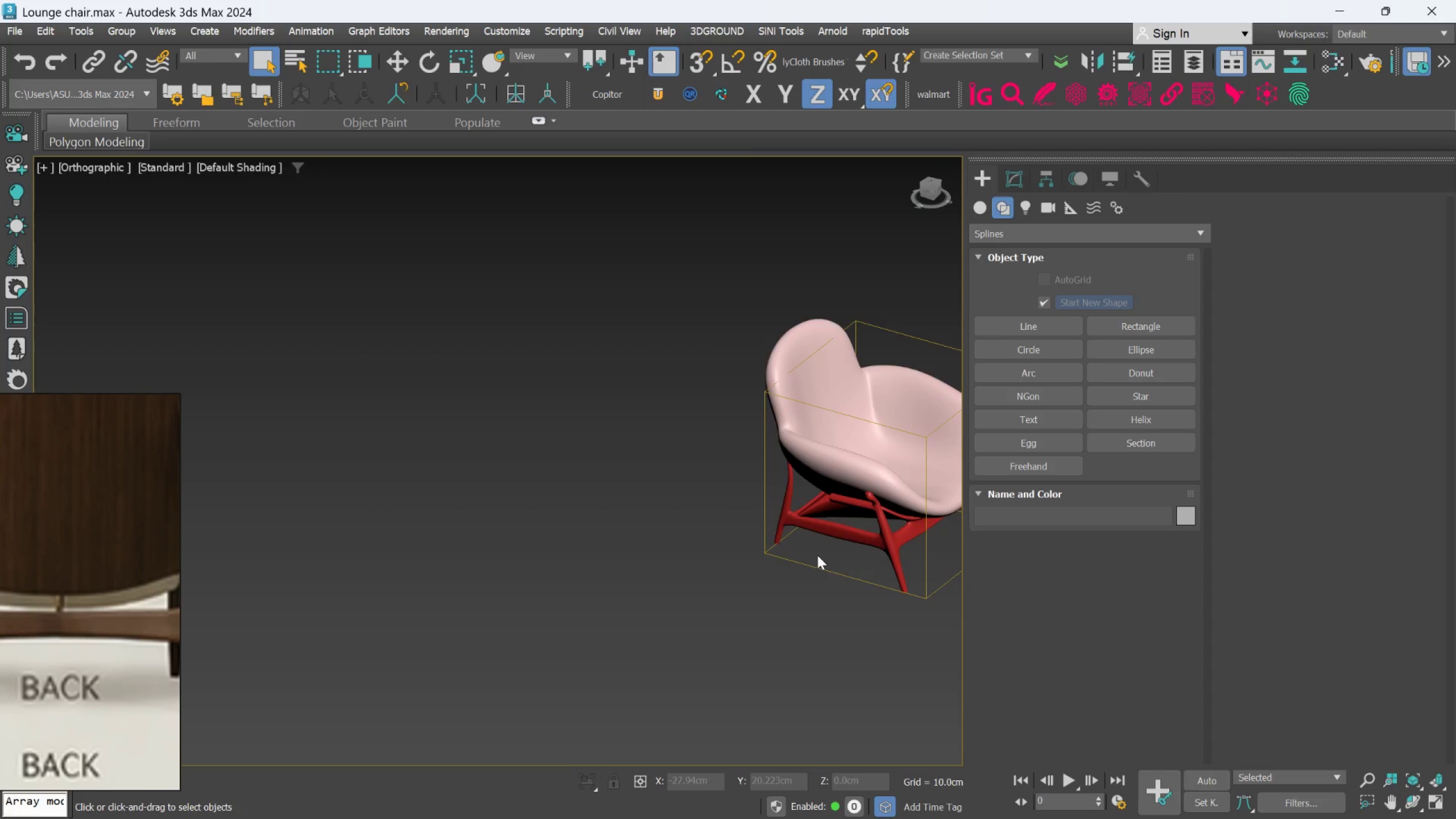 
scroll: coordinate [829, 565], scroll_direction: down, amount: 2.0
 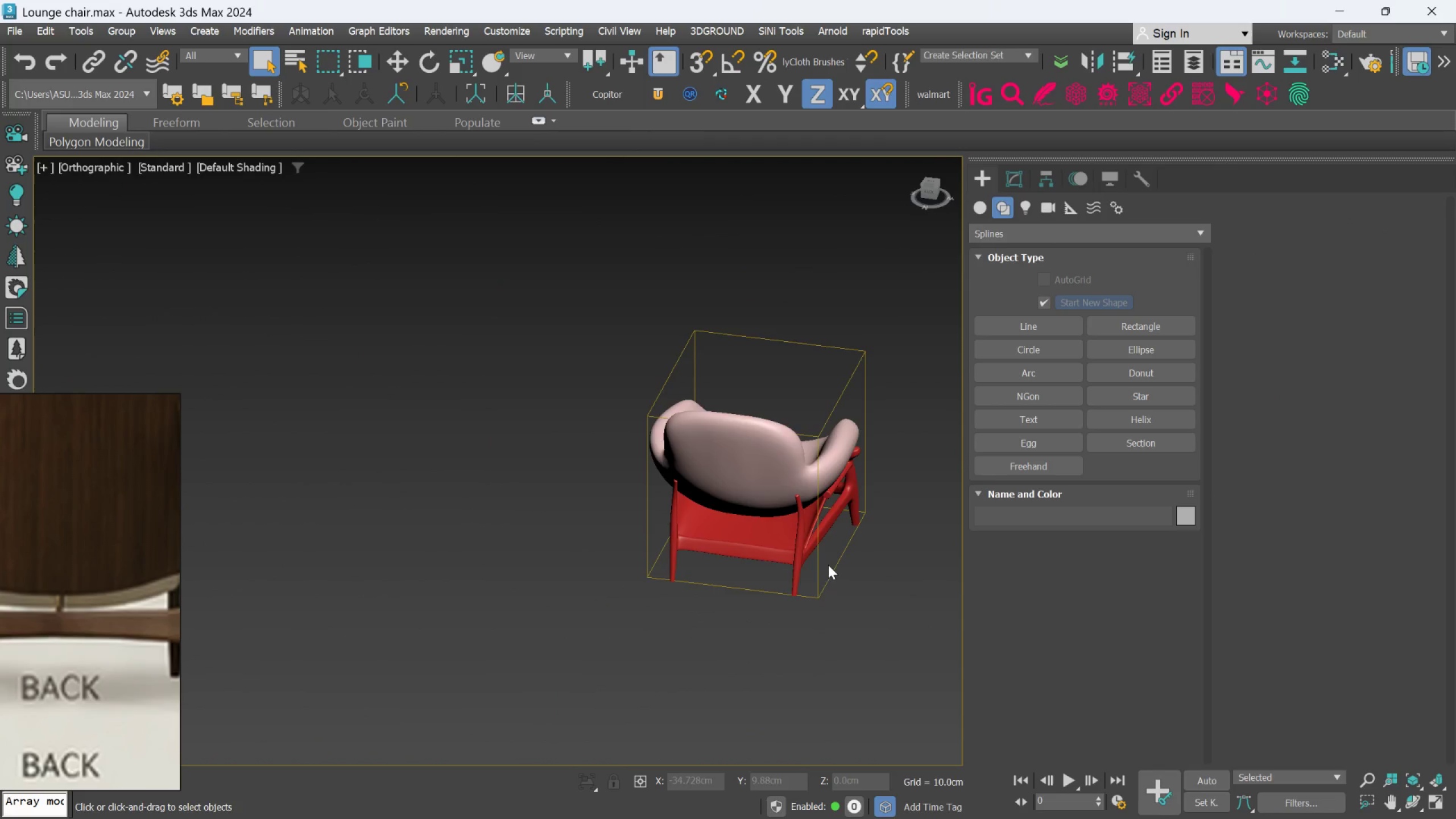 
hold_key(key=AltLeft, duration=0.64)
 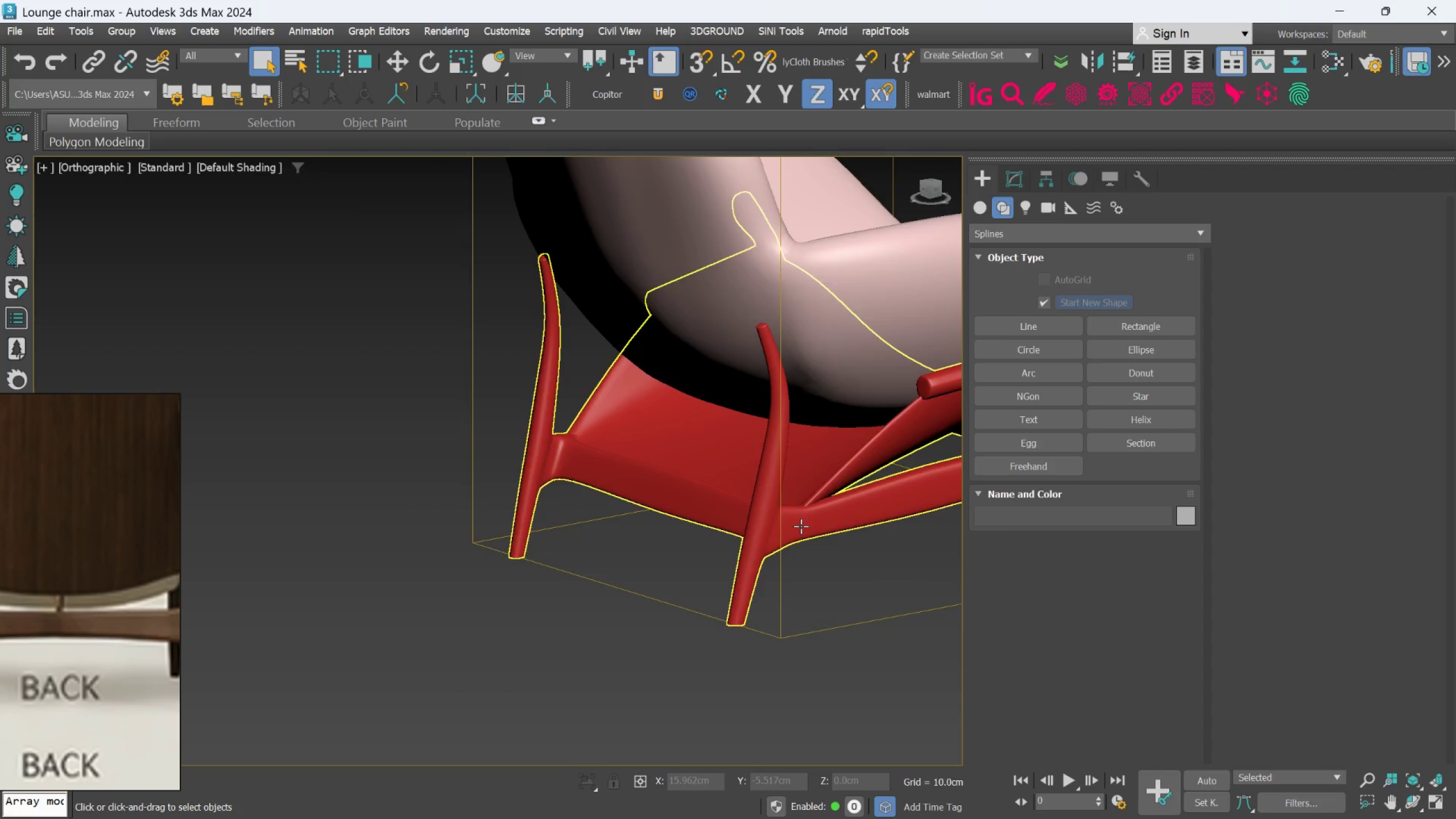 
hold_key(key=AltLeft, duration=1.09)
scroll: coordinate [801, 527], scroll_direction: up, amount: 3.0
 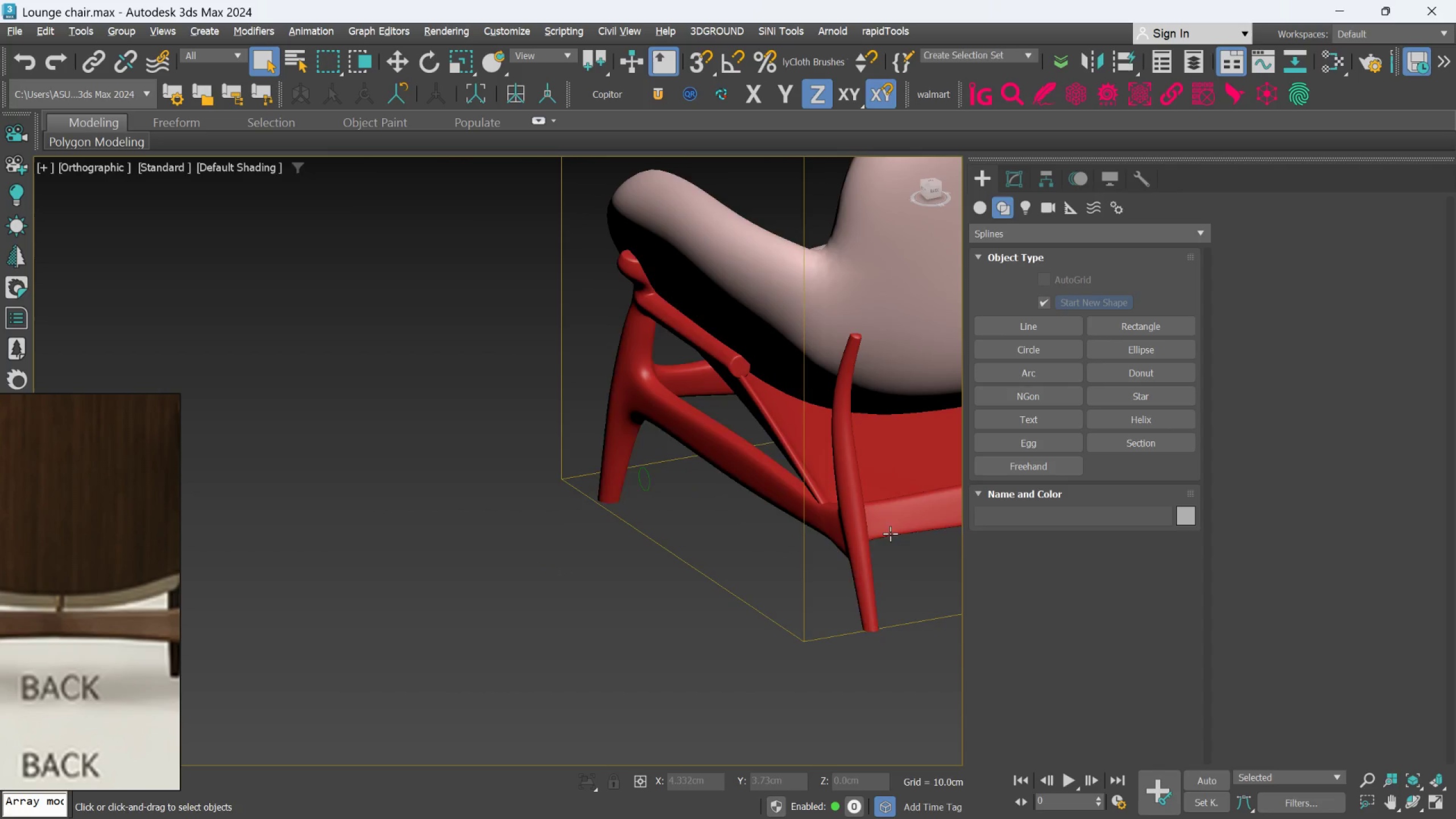 
hold_key(key=AltLeft, duration=0.41)
 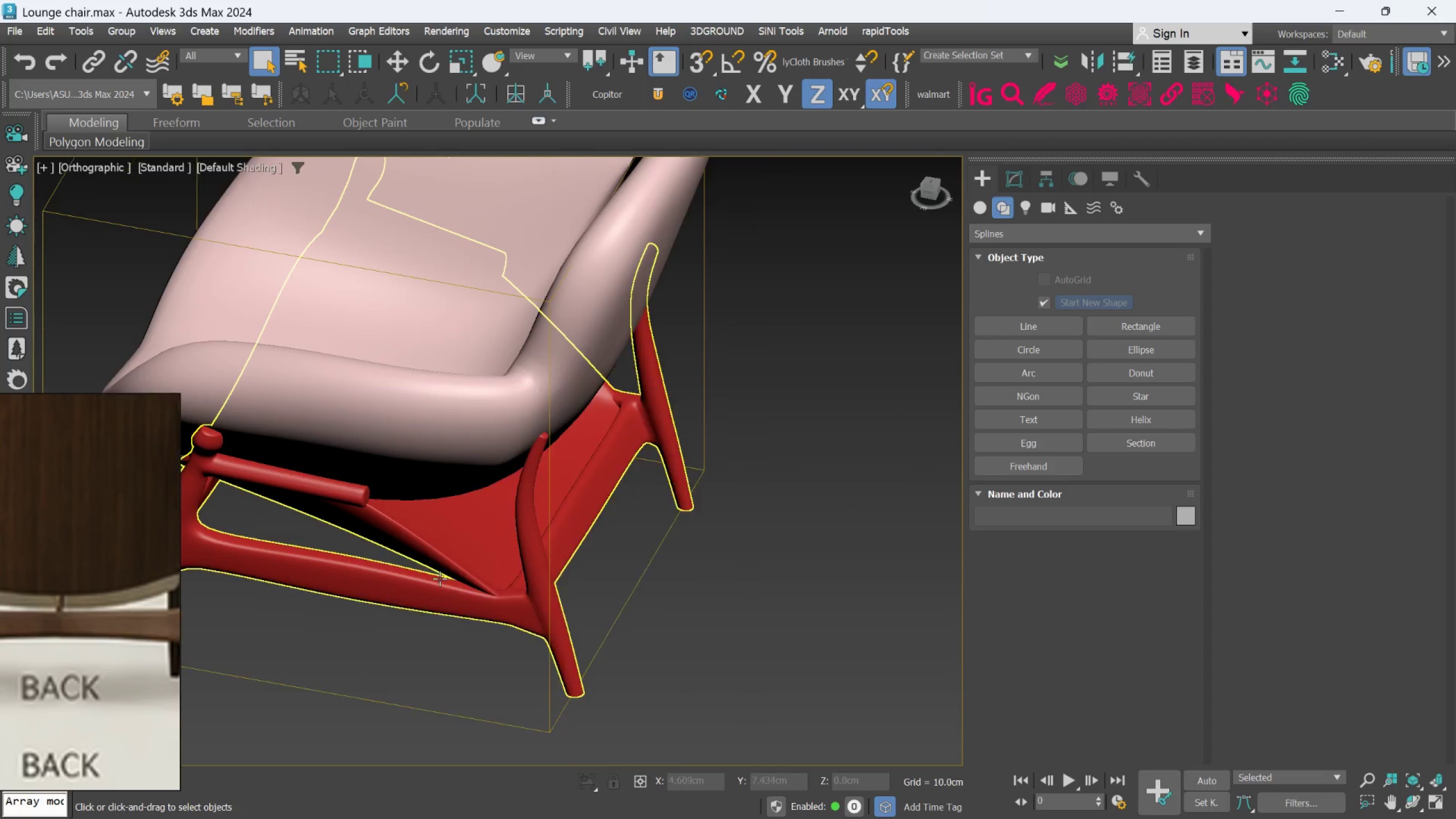 
hold_key(key=AltLeft, duration=0.62)
 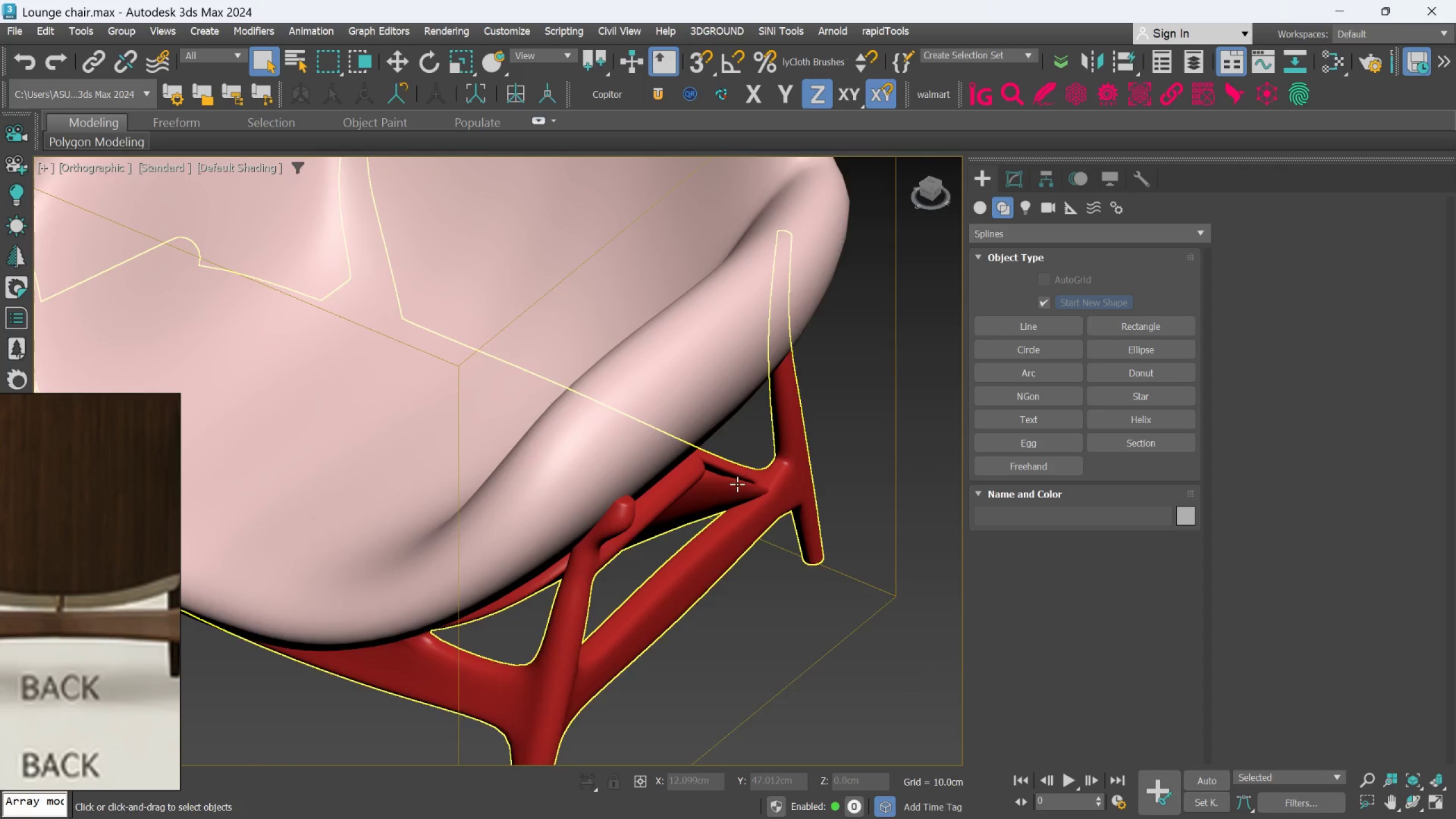 
scroll: coordinate [759, 479], scroll_direction: up, amount: 3.0
 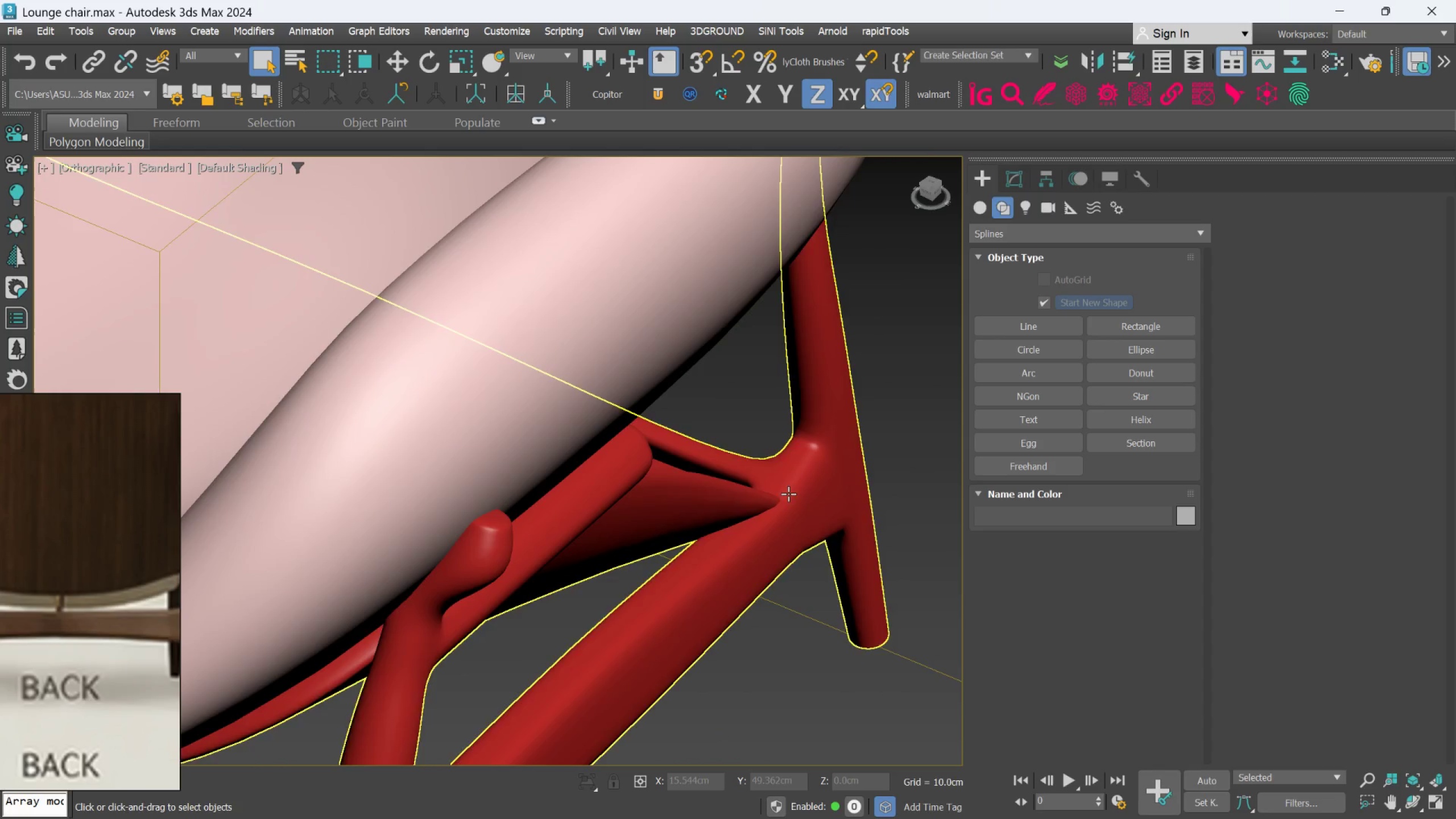 
hold_key(key=AltLeft, duration=1.08)
 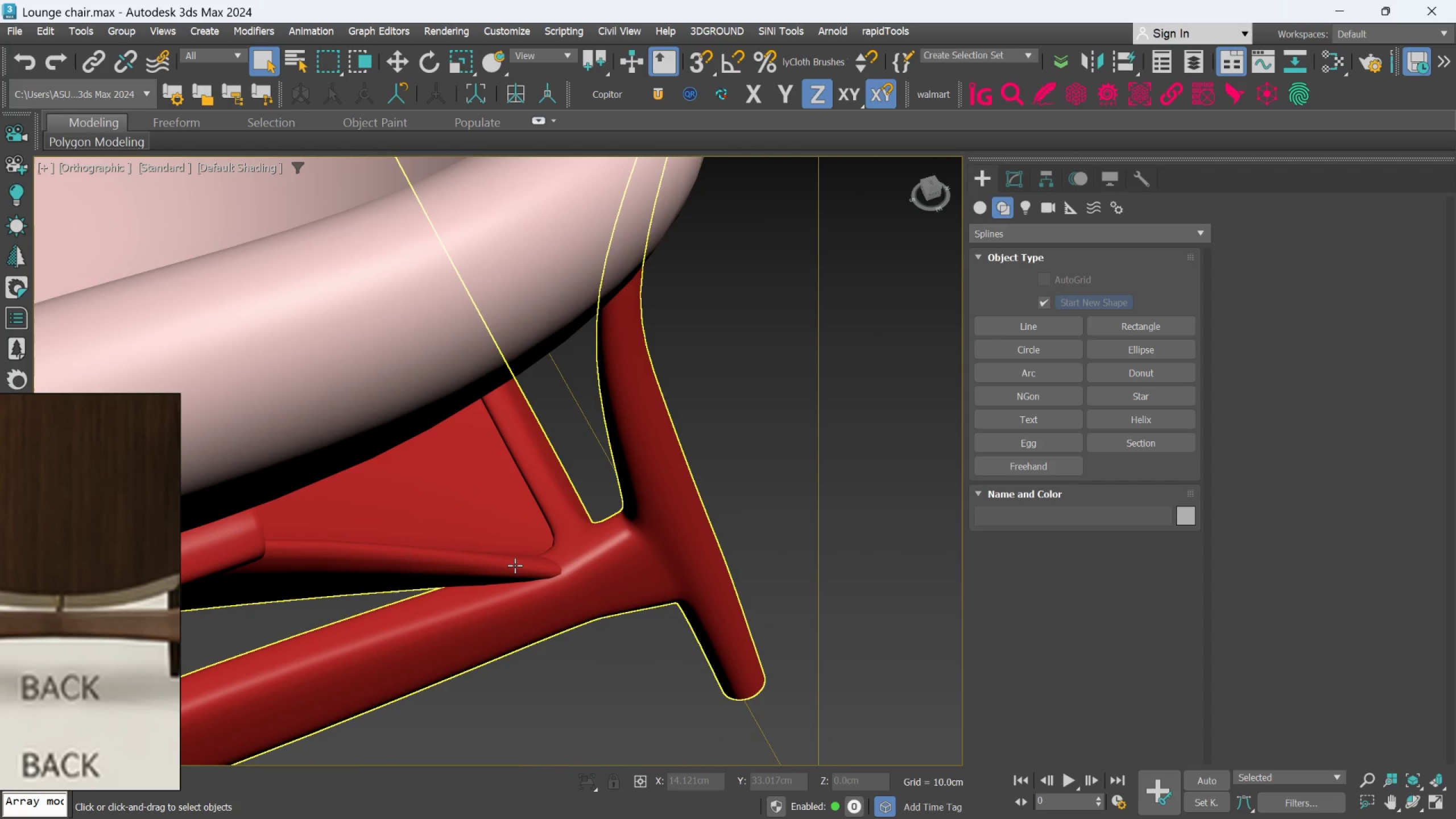 
scroll: coordinate [515, 565], scroll_direction: down, amount: 2.0
 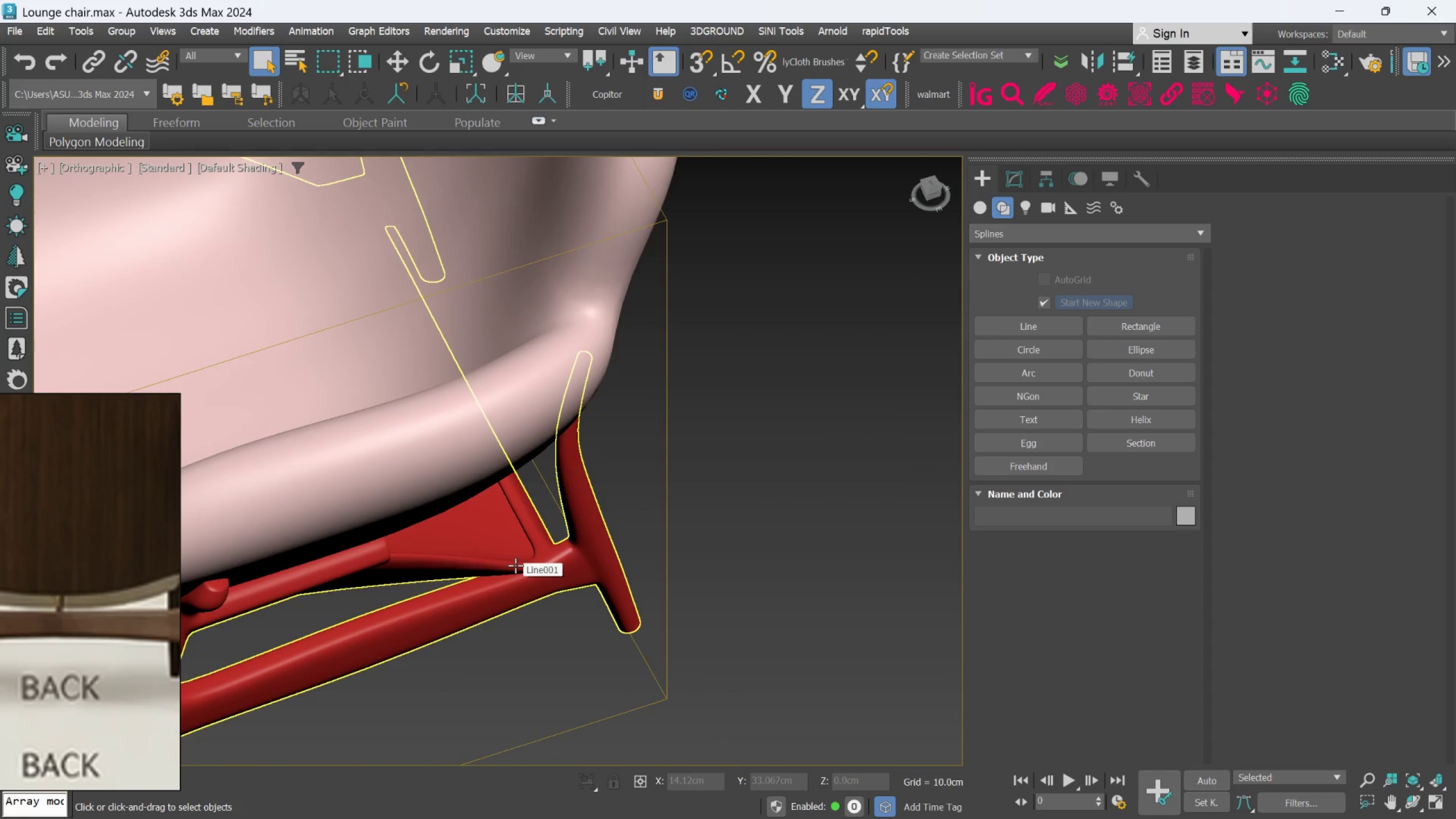 
key(Alt+AltLeft)
 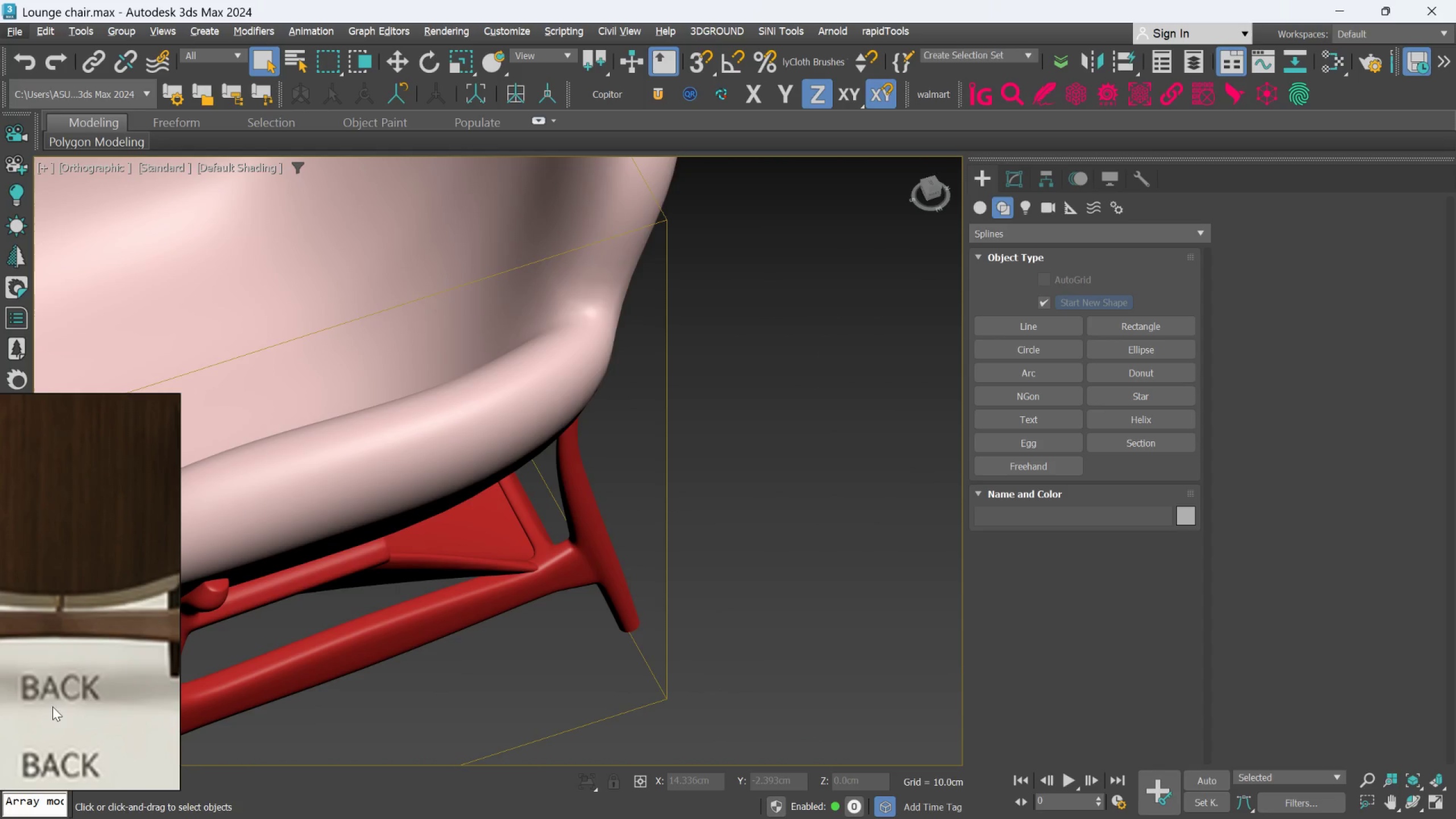 
scroll: coordinate [14, 742], scroll_direction: down, amount: 4.0
 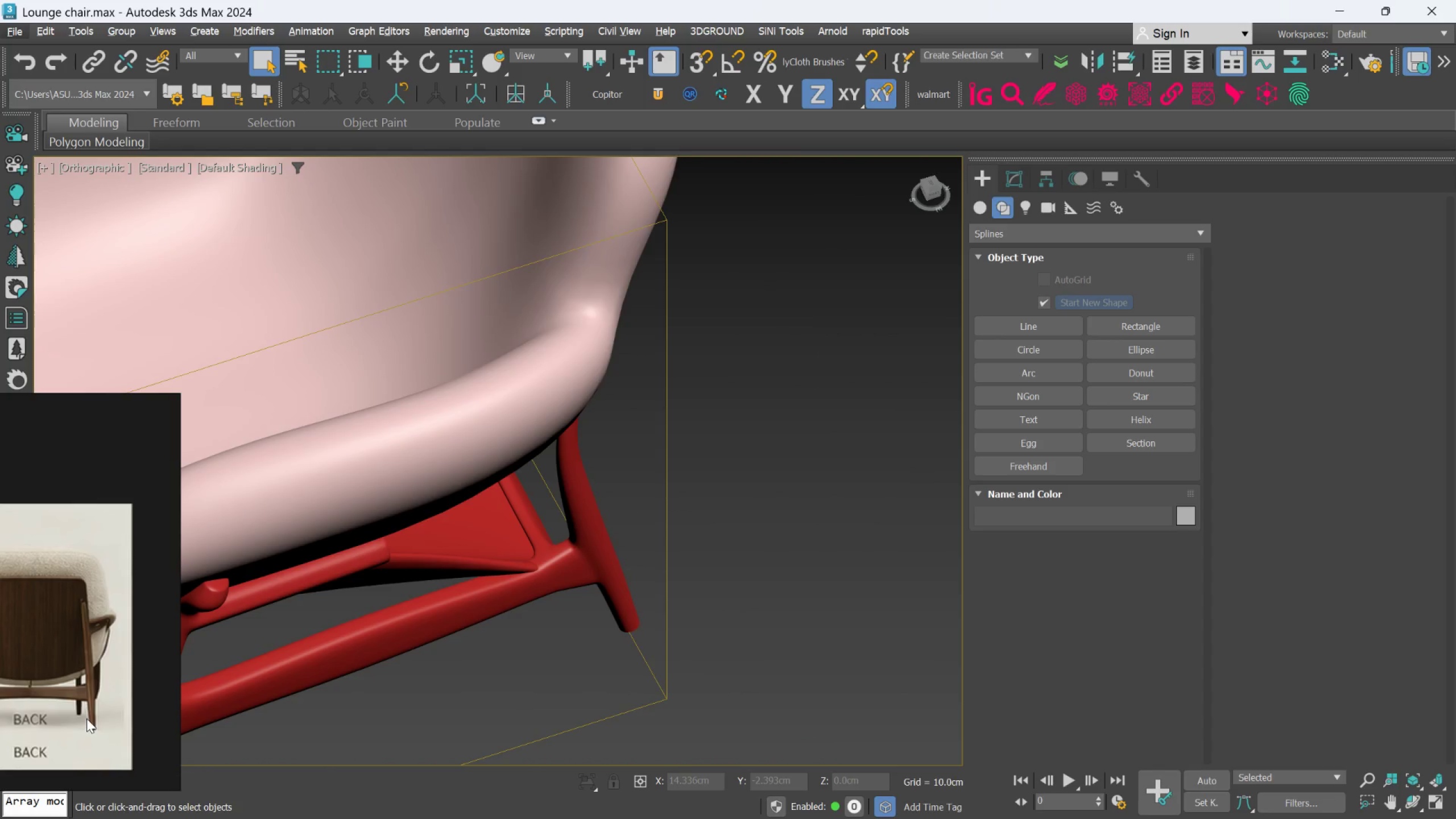 
scroll: coordinate [497, 570], scroll_direction: up, amount: 4.0
 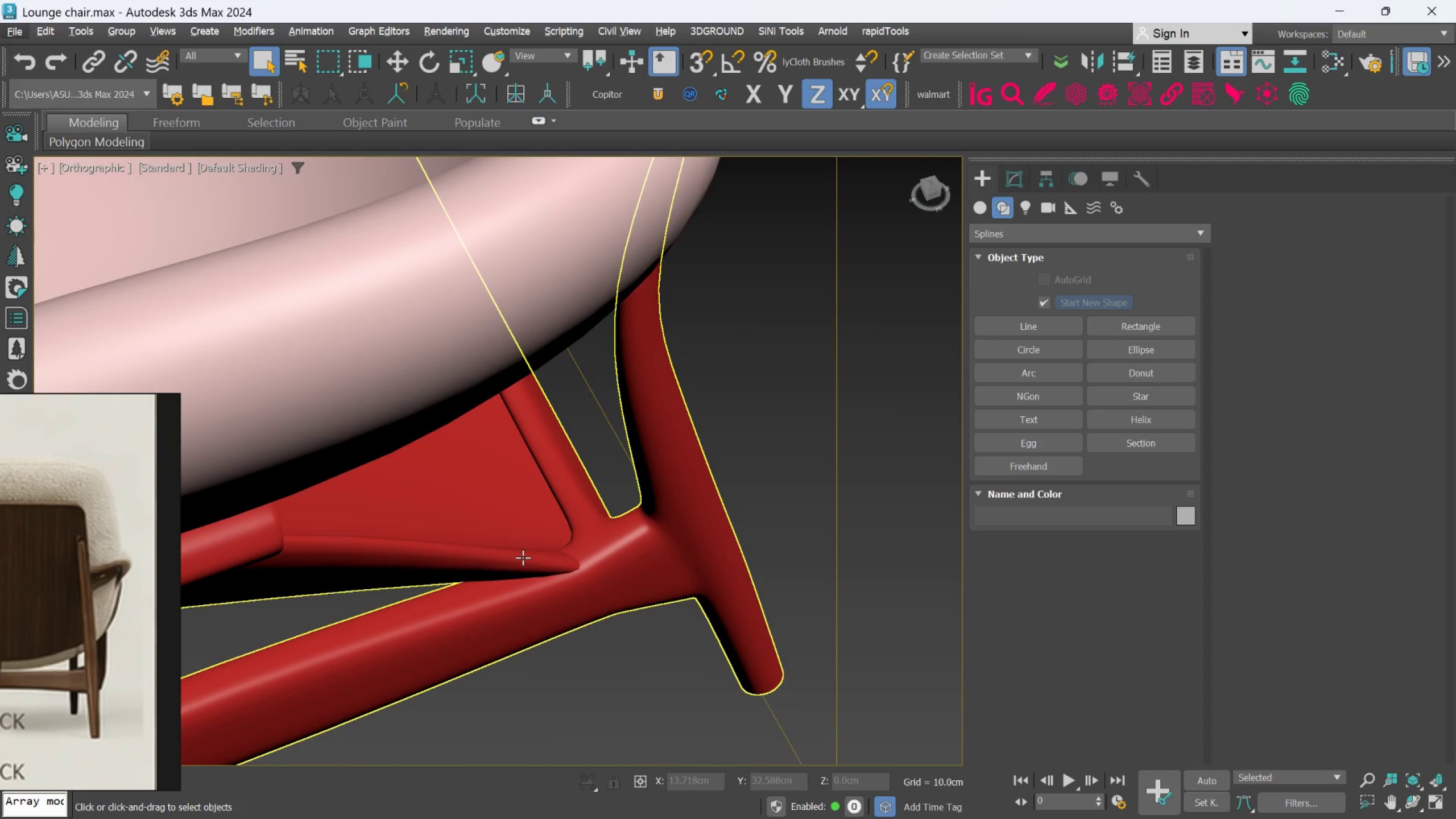 
left_click([523, 557])
 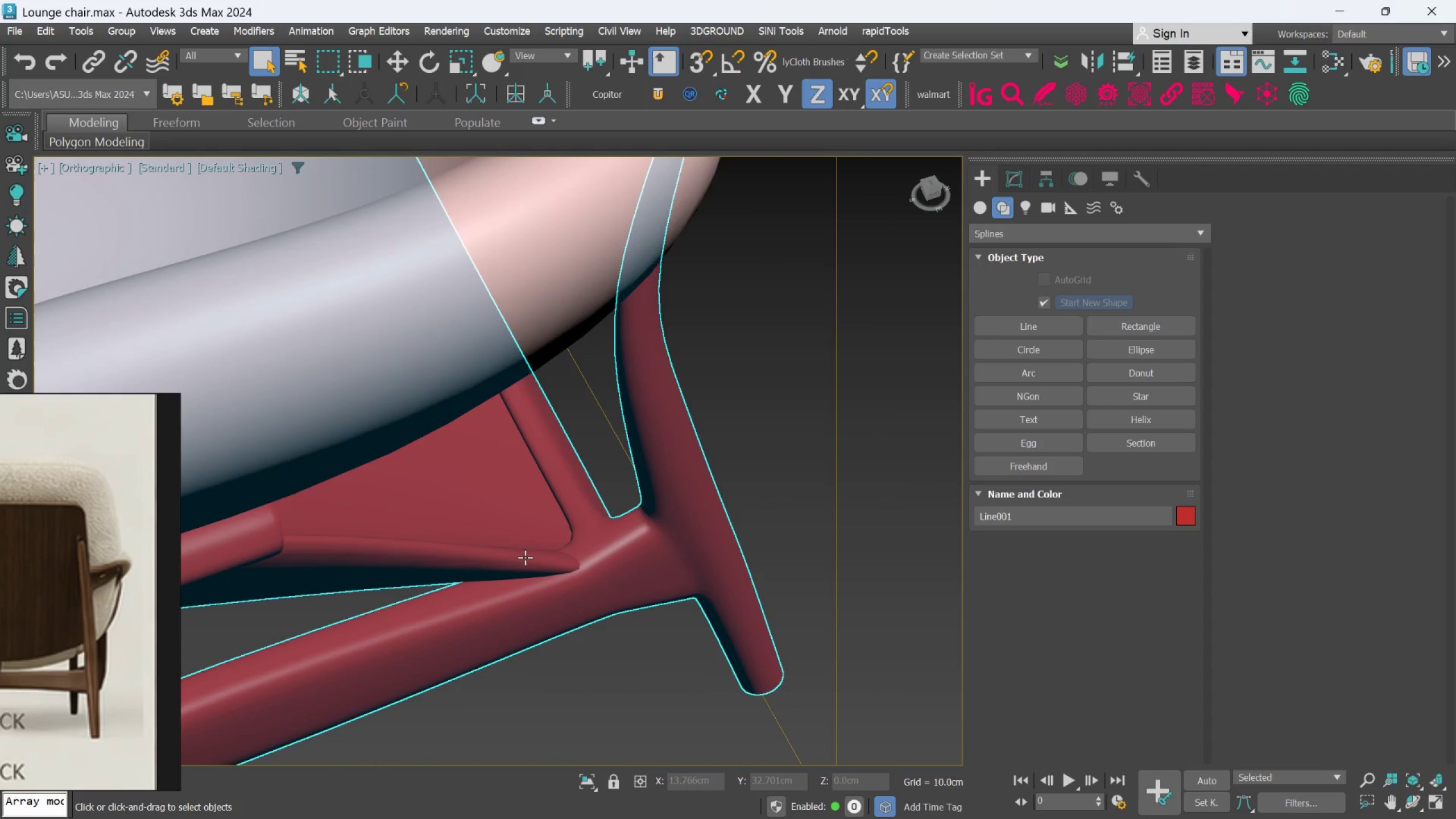 
hold_key(key=AltLeft, duration=0.58)
 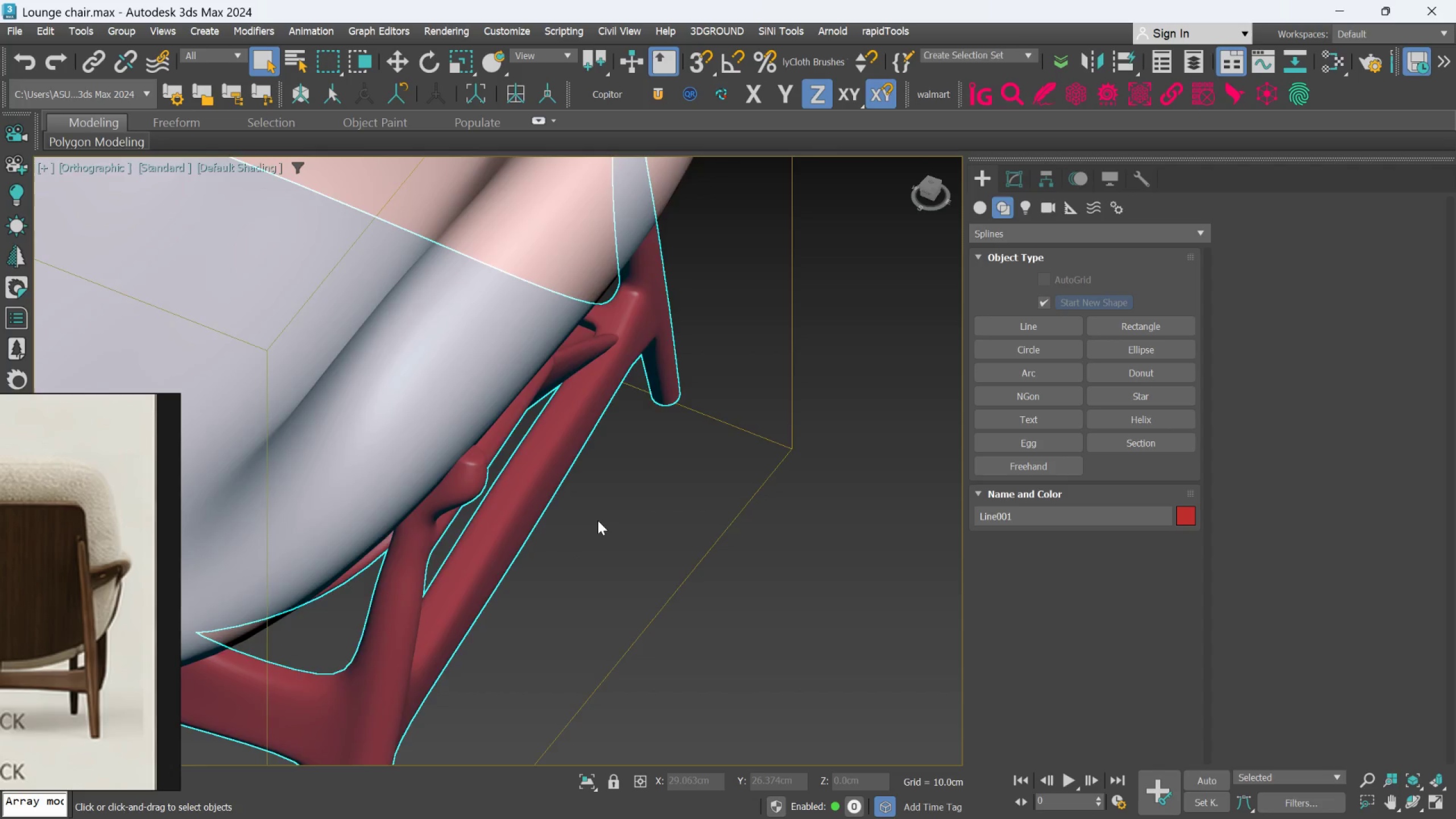 
scroll: coordinate [525, 557], scroll_direction: down, amount: 1.0
 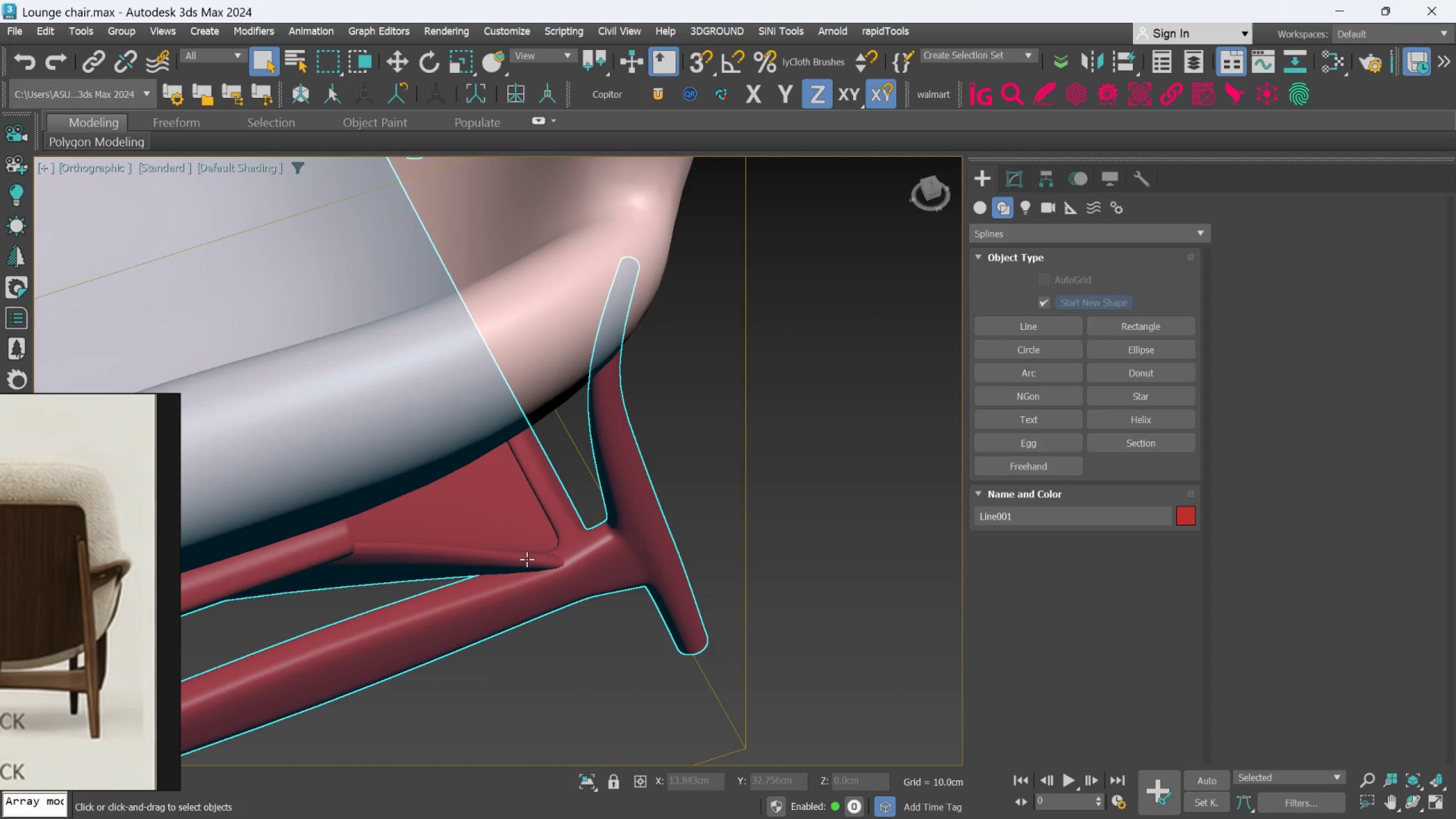 
hold_key(key=AltLeft, duration=0.84)
 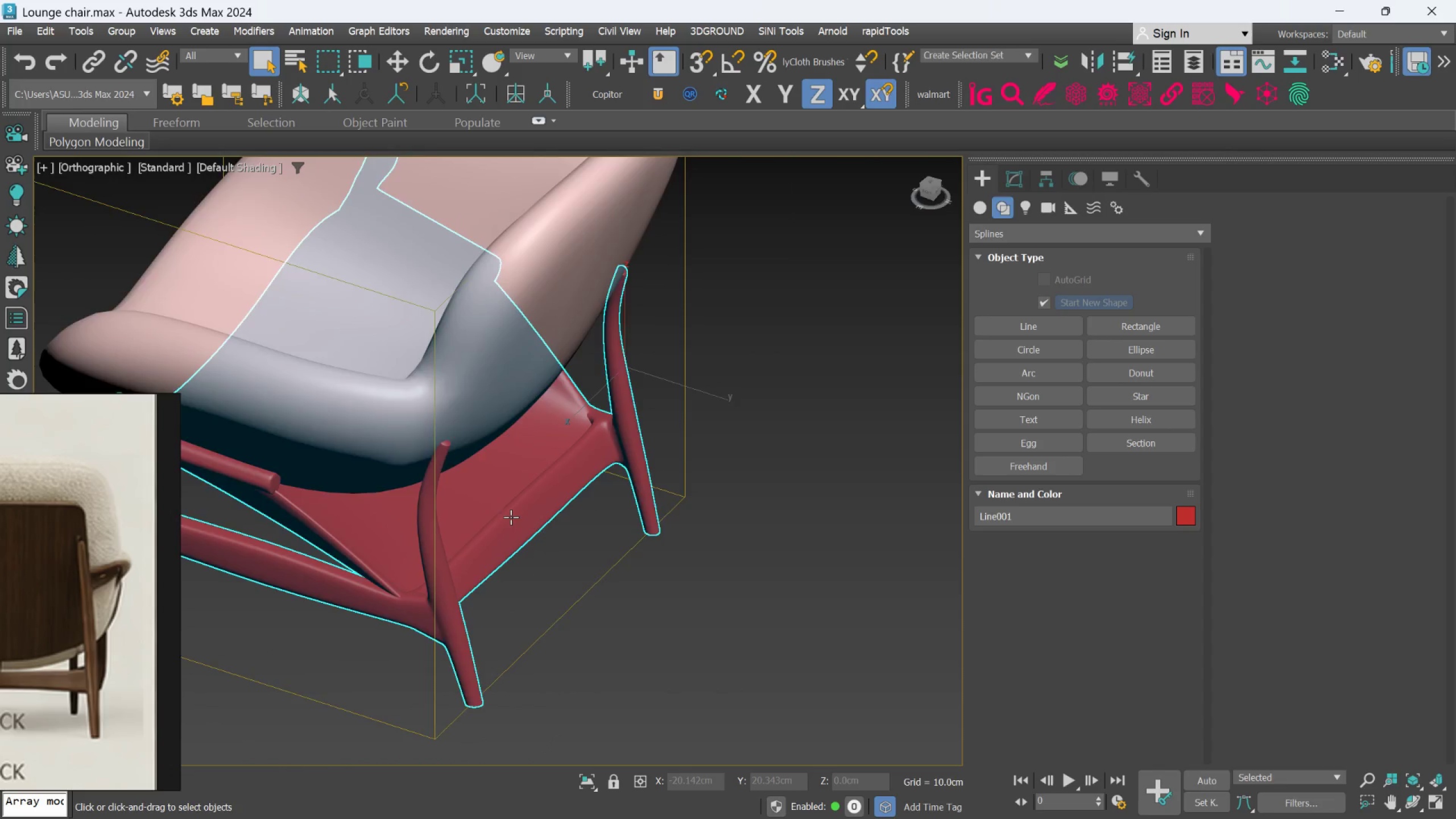 
scroll: coordinate [598, 520], scroll_direction: down, amount: 2.0
 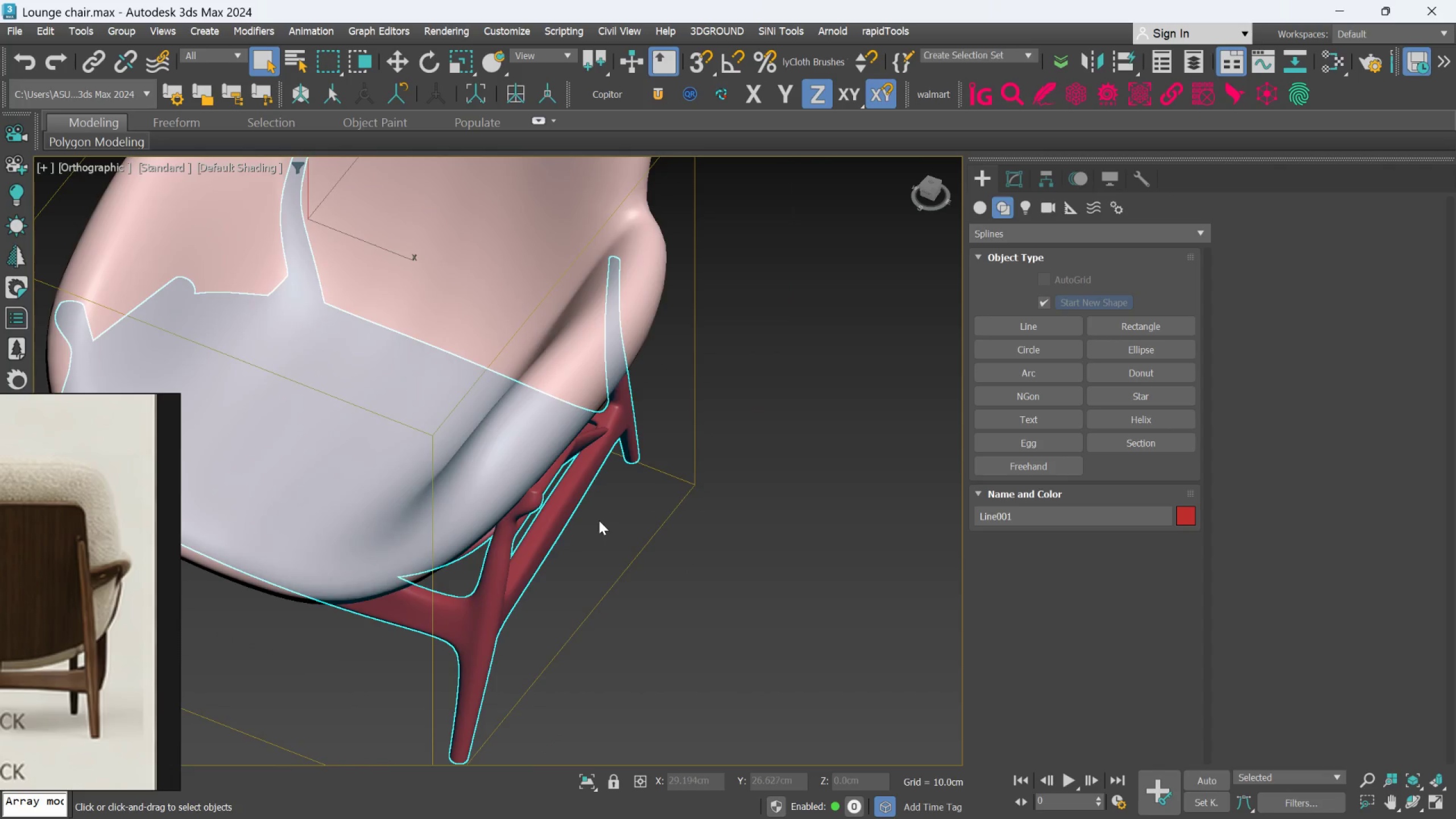 
key(Alt+AltLeft)
 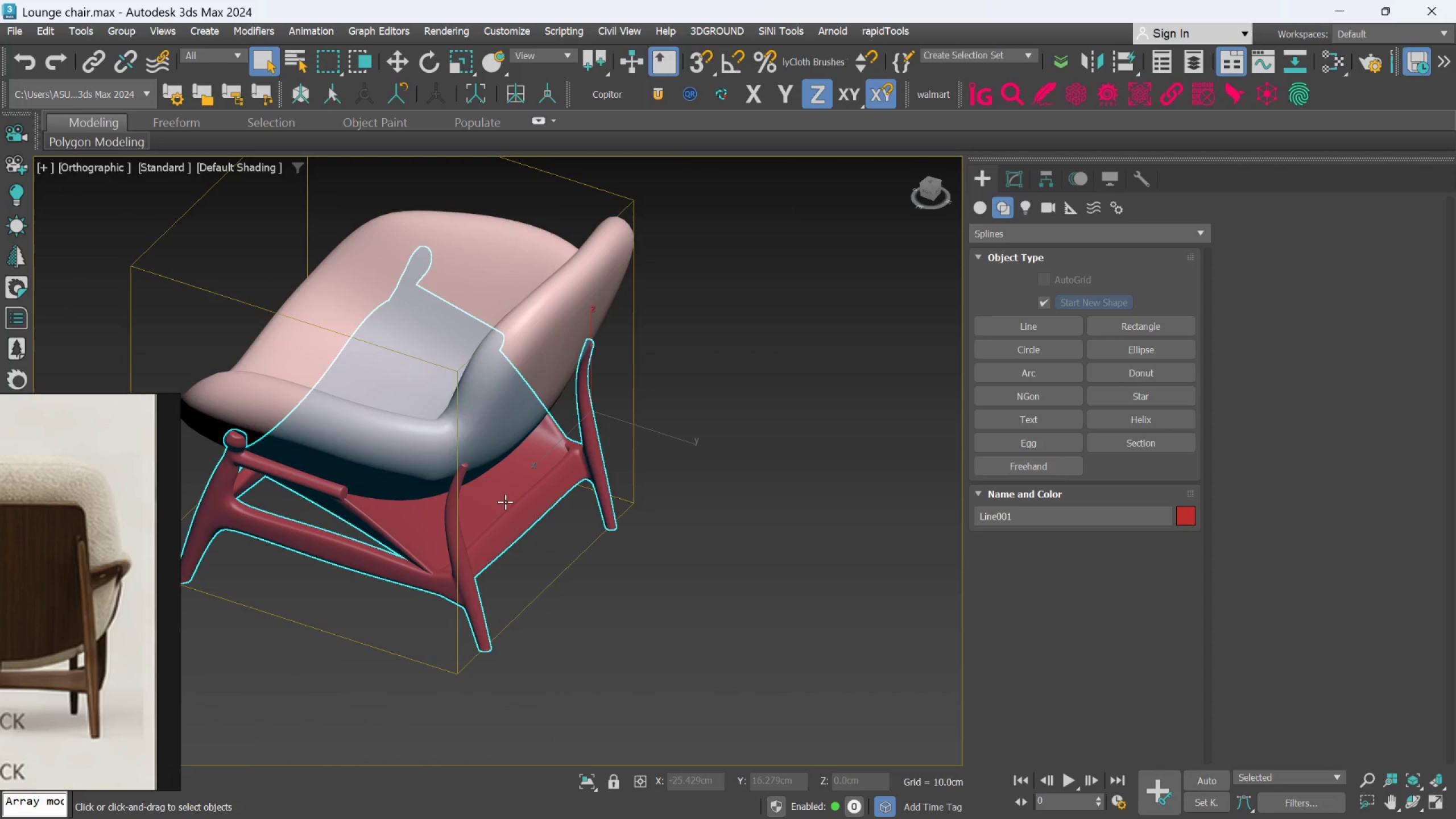 
scroll: coordinate [511, 517], scroll_direction: down, amount: 1.0
 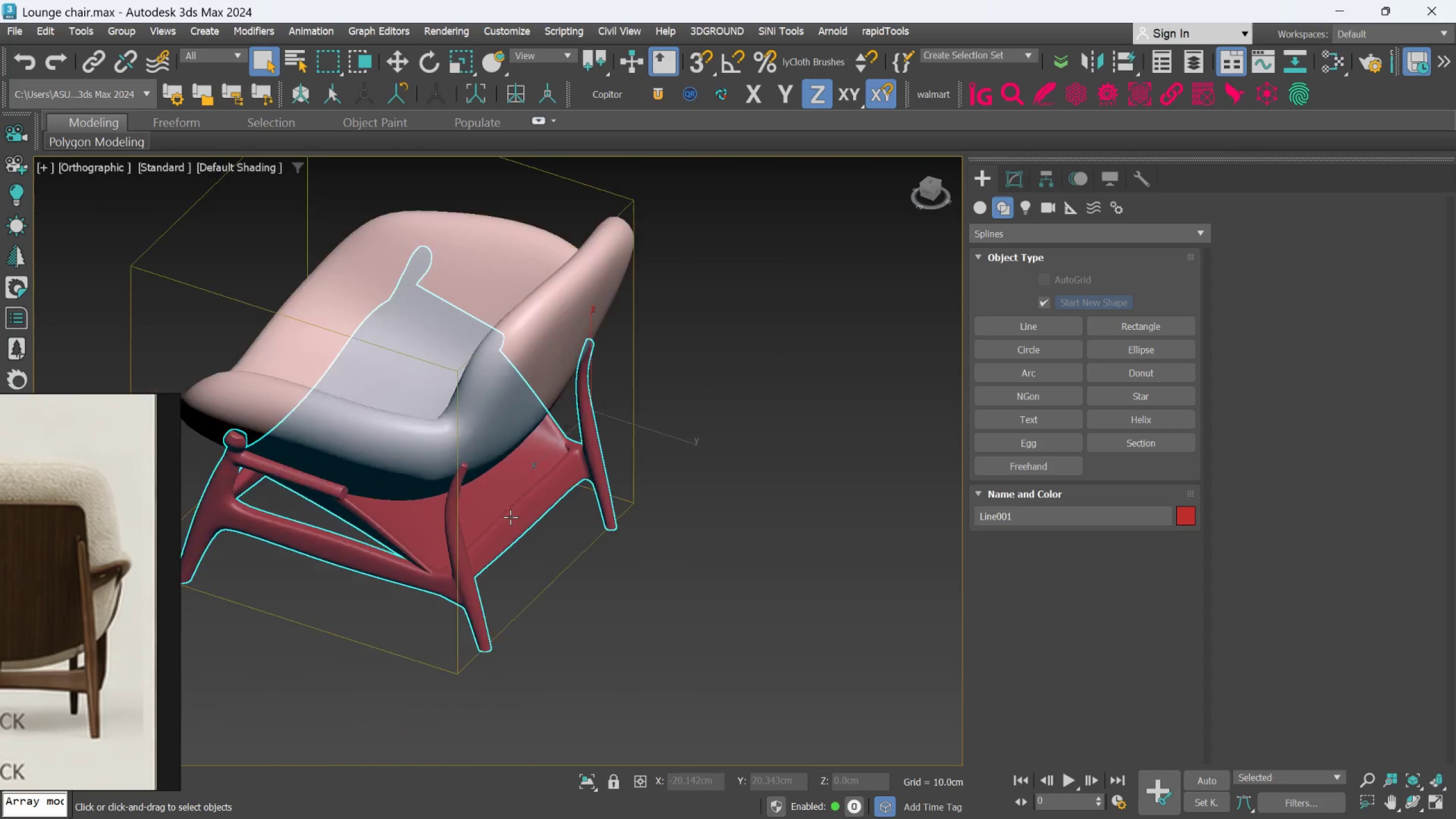 
scroll: coordinate [512, 526], scroll_direction: up, amount: 2.0
 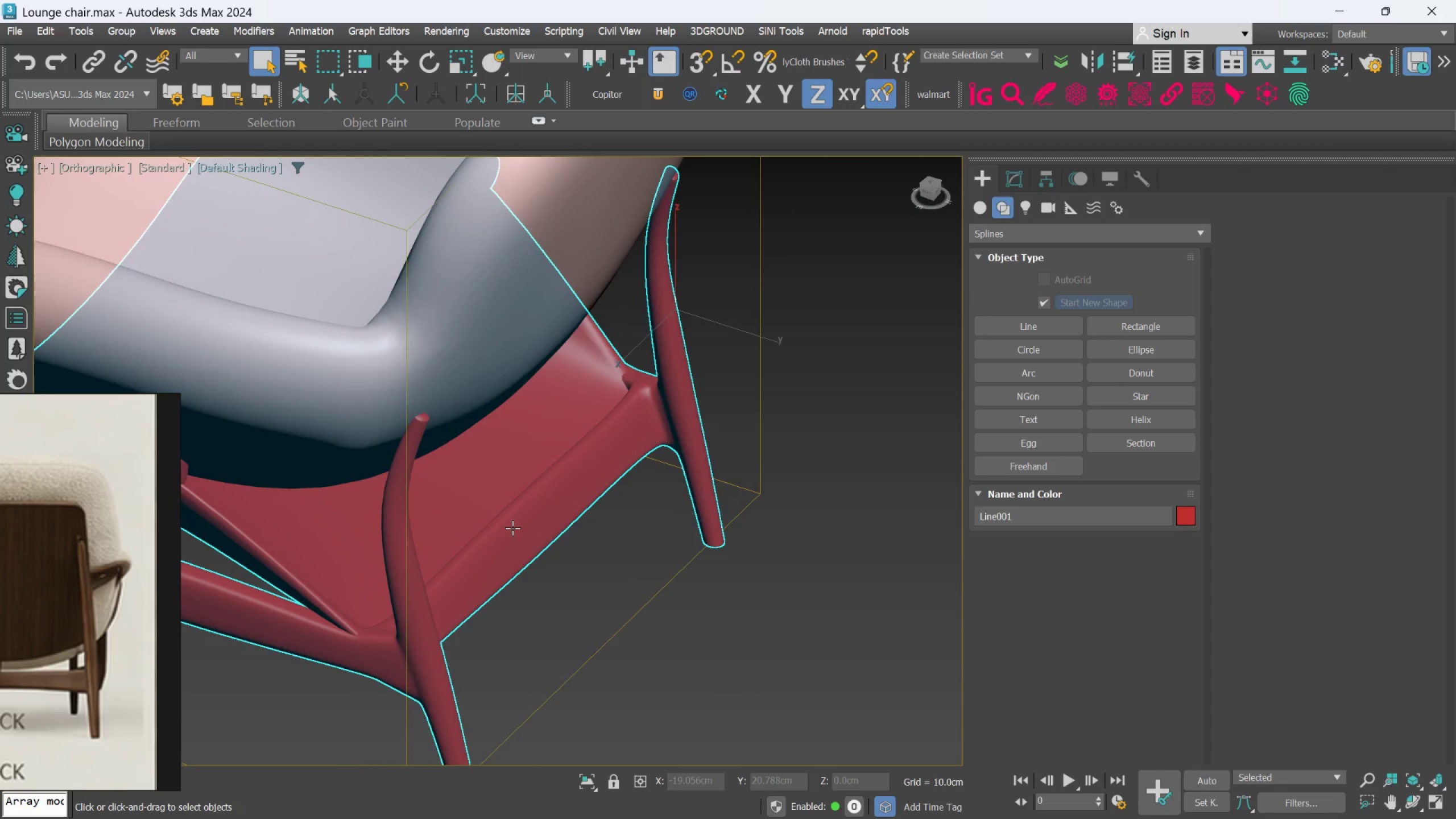 
scroll: coordinate [512, 528], scroll_direction: down, amount: 1.0
 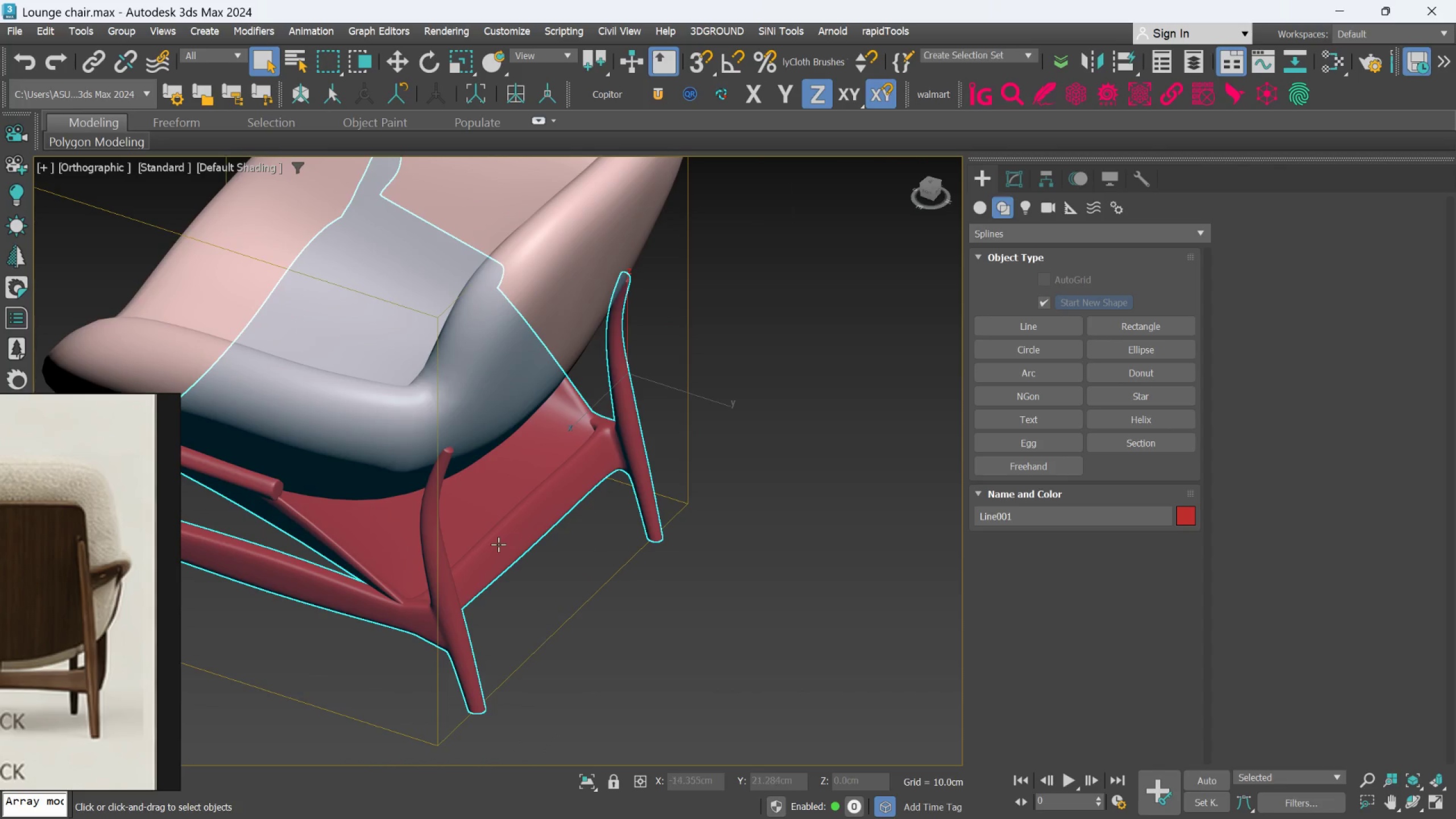 
hold_key(key=ControlLeft, duration=0.34)
 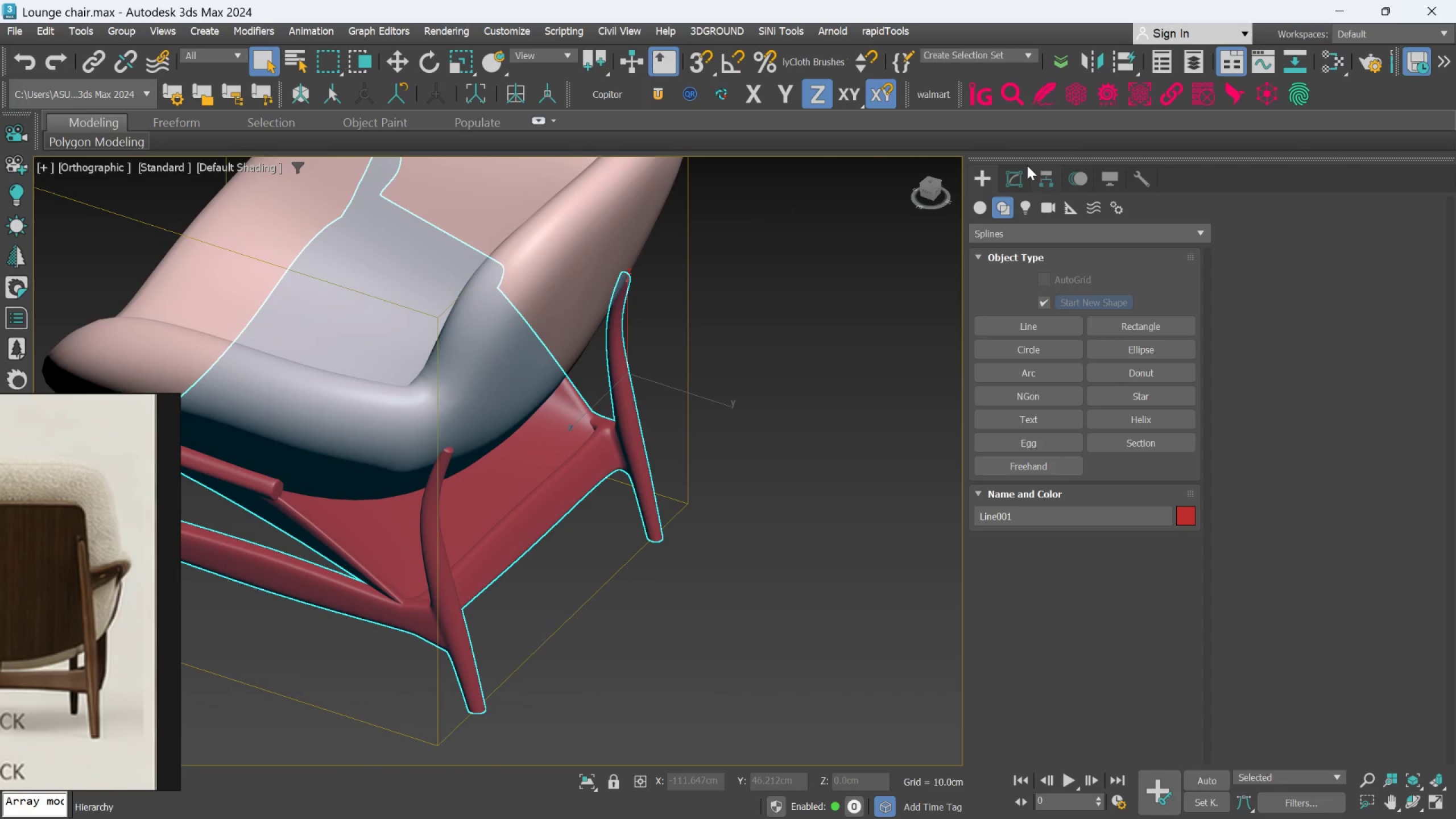 
left_click([1016, 168])
 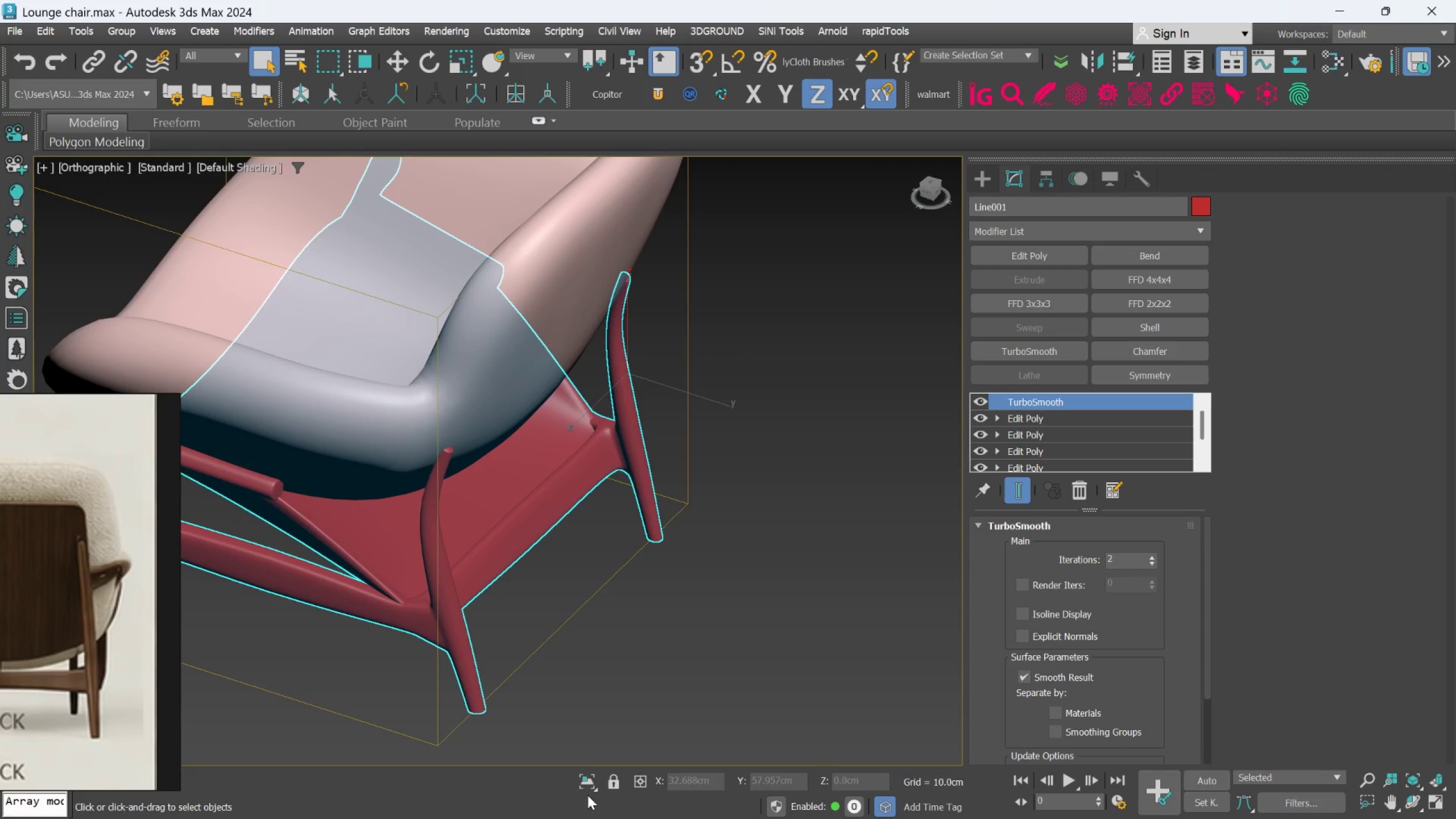 
left_click([588, 782])
 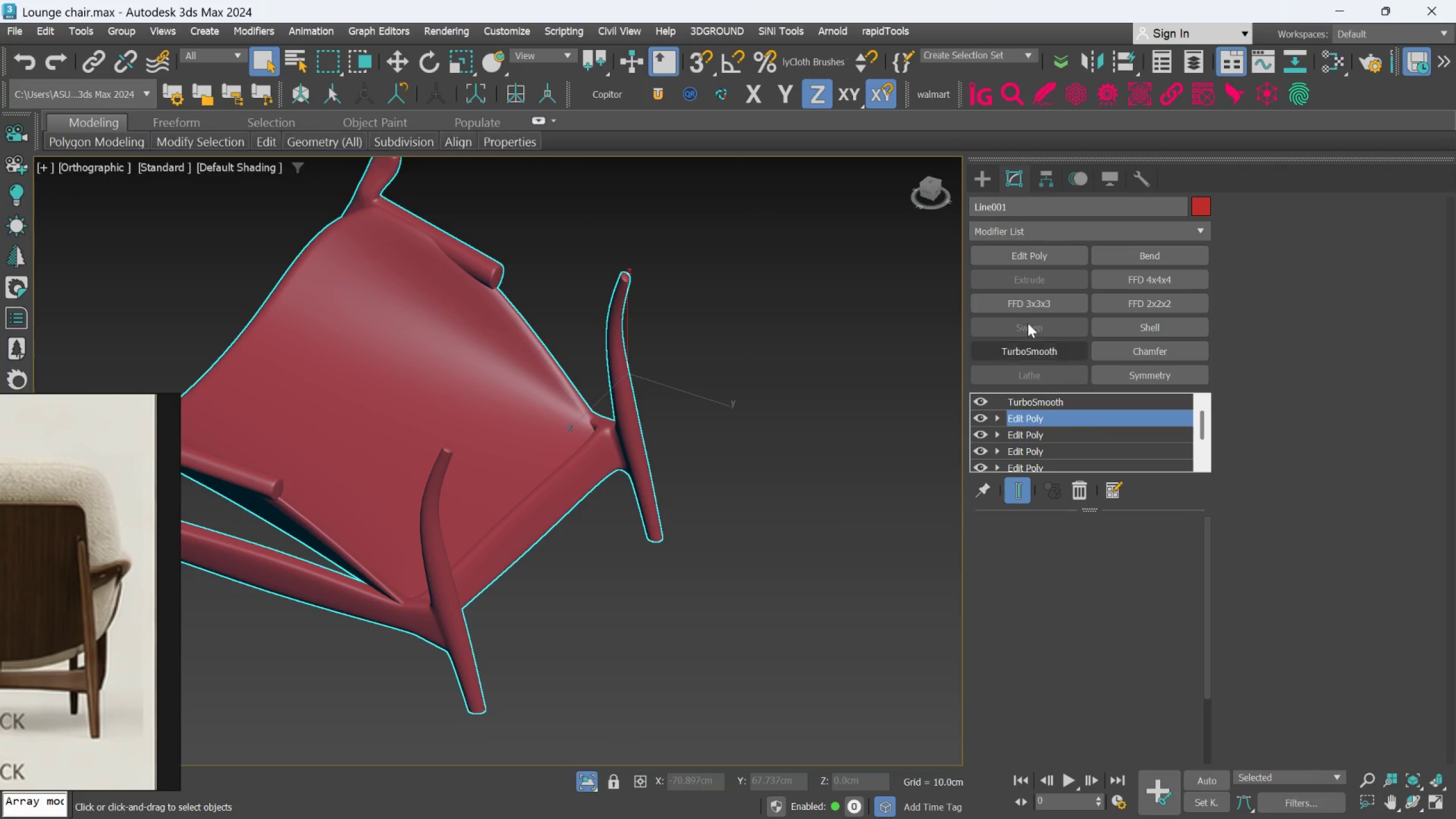 
left_click([1023, 262])
 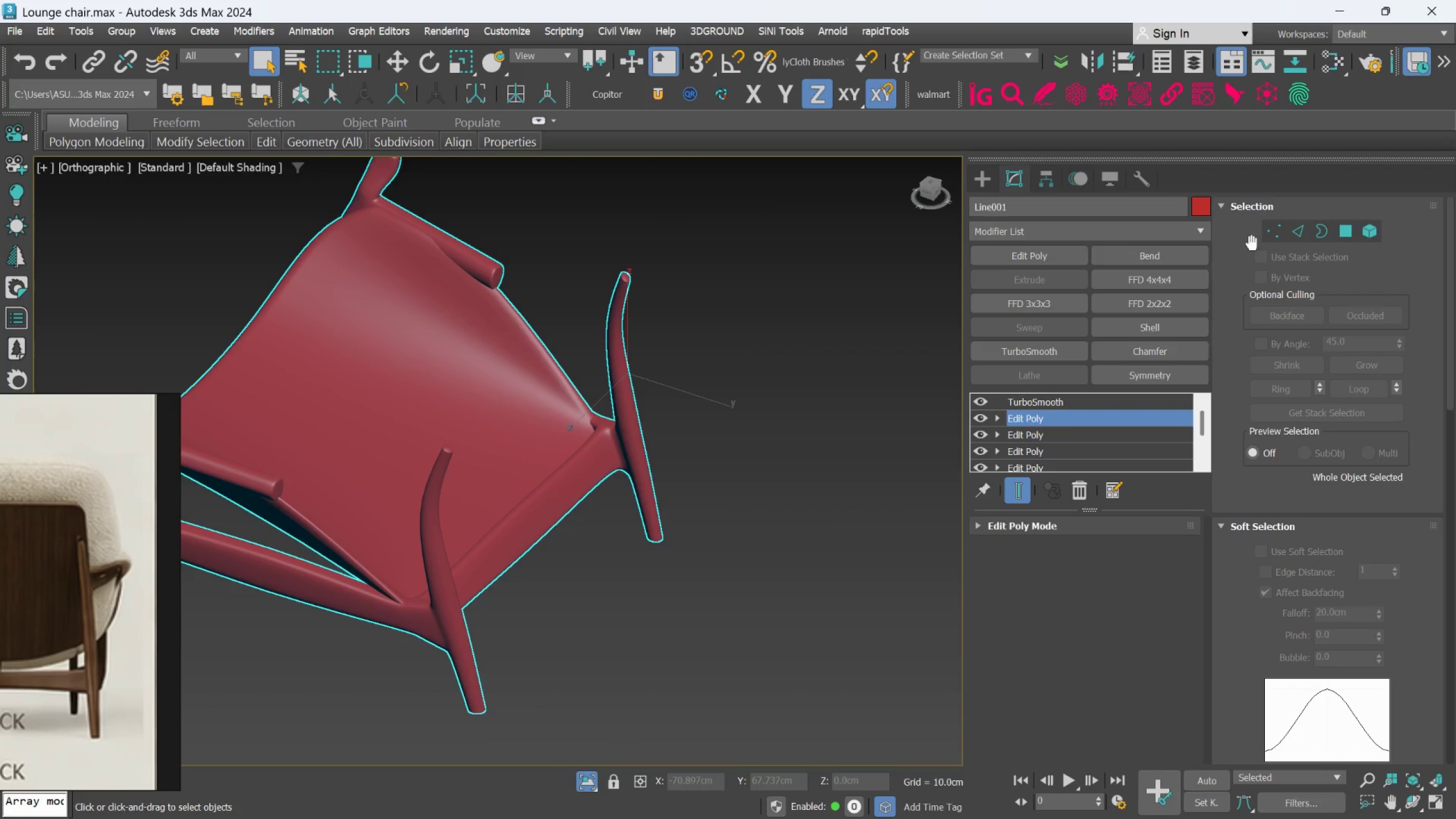 
left_click([1273, 238])
 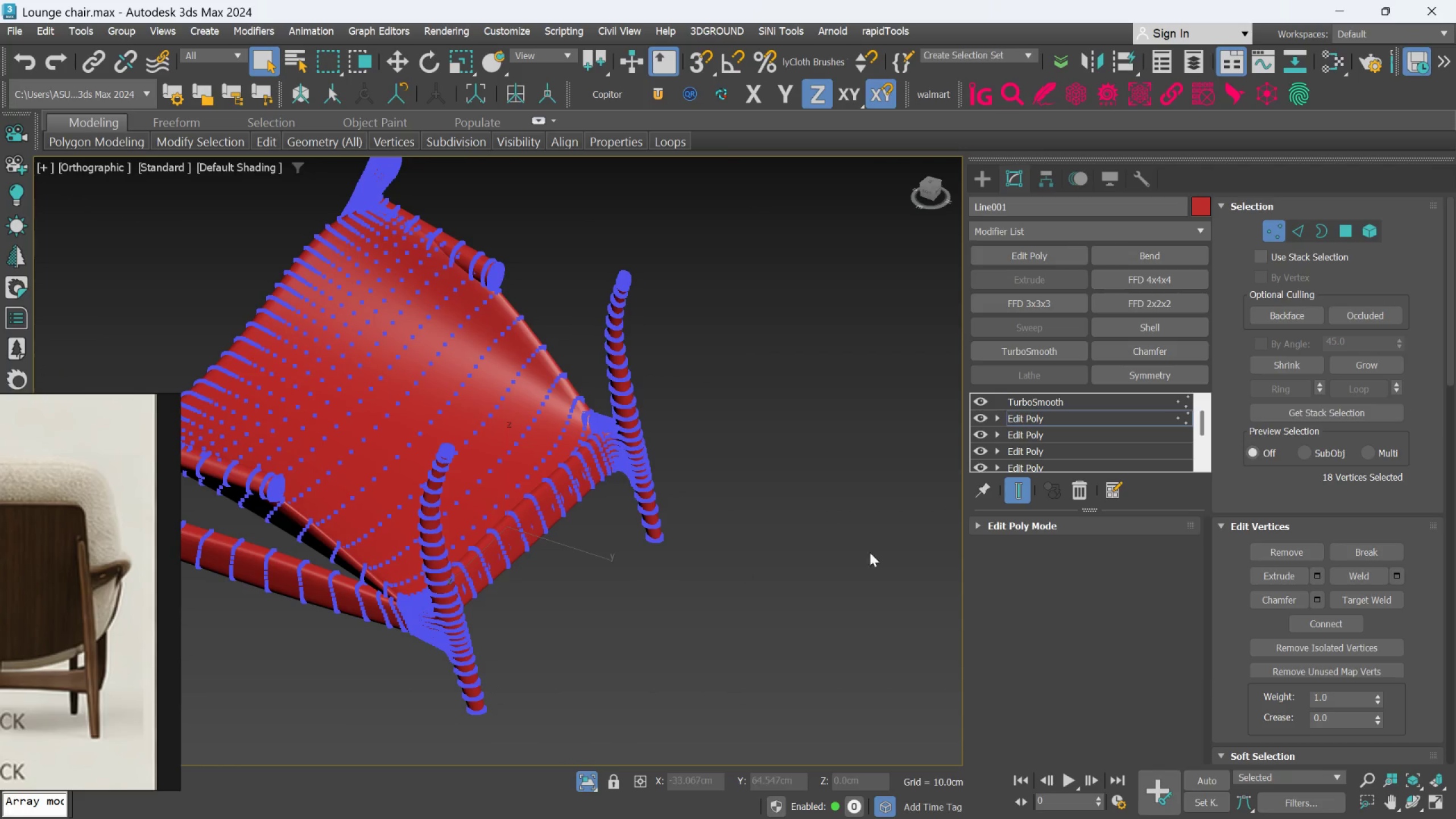 
left_click([1023, 488])
 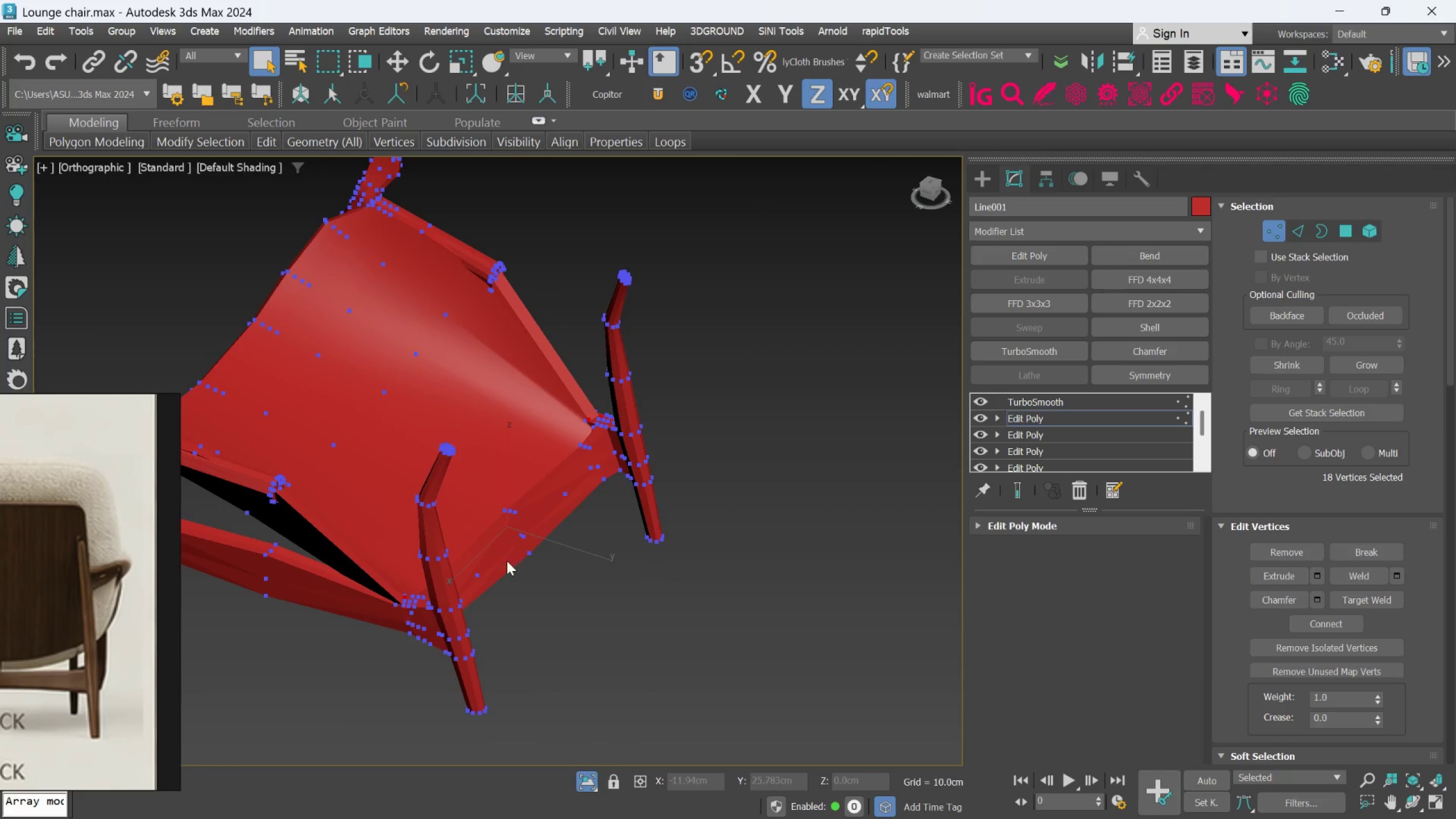 
scroll: coordinate [463, 573], scroll_direction: up, amount: 1.0
 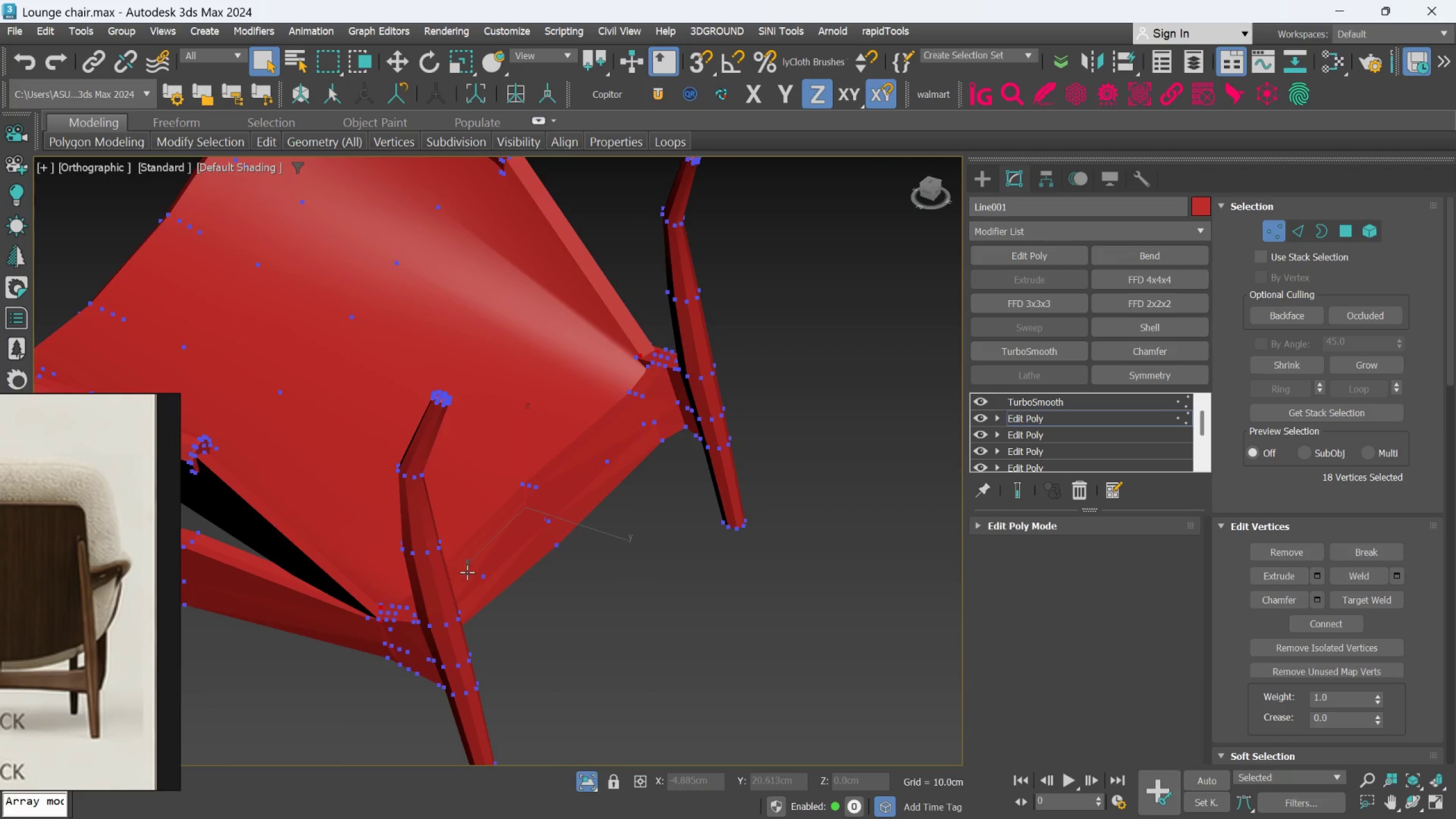 
key(F4)
 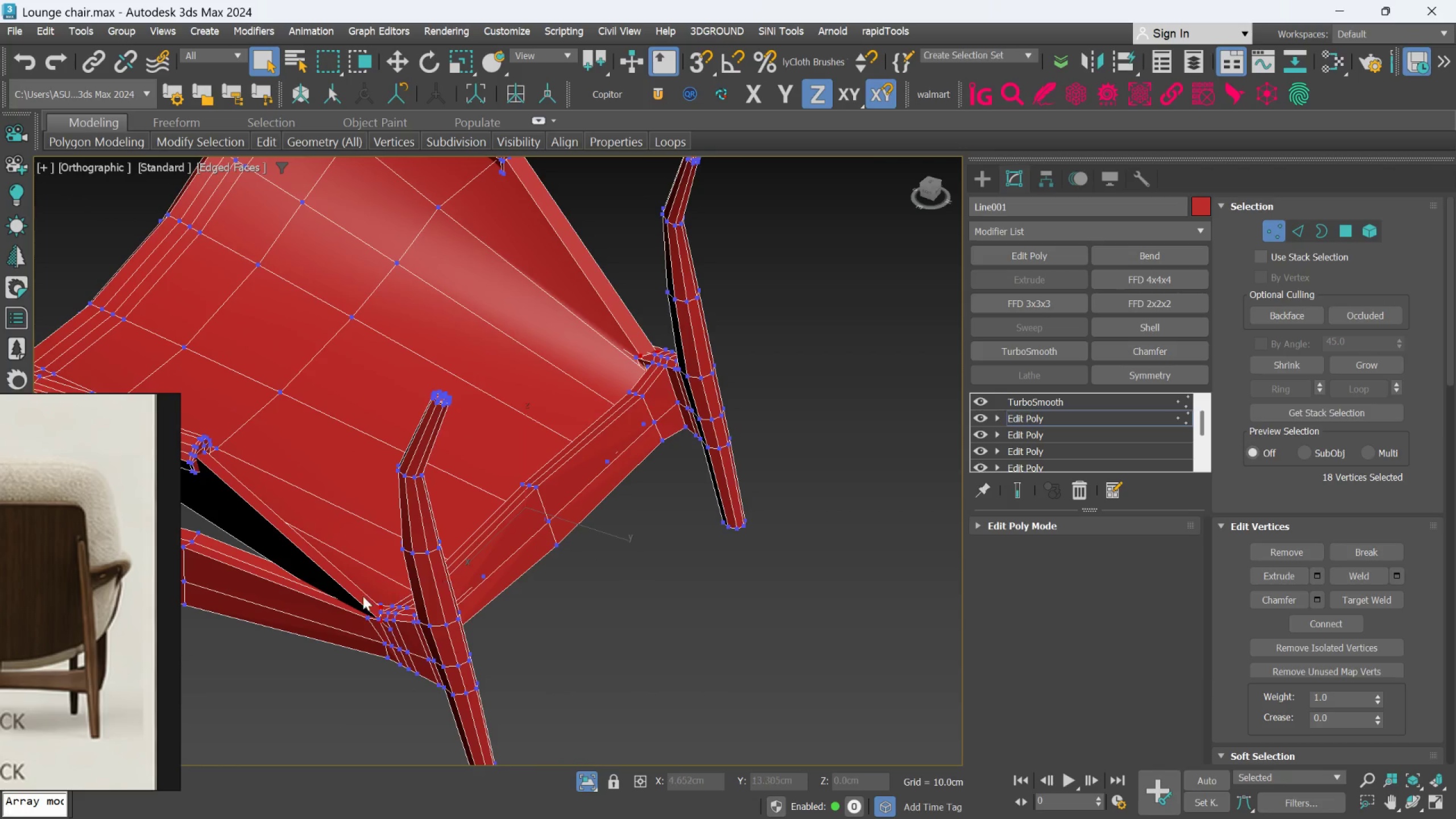 
scroll: coordinate [362, 596], scroll_direction: up, amount: 2.0
 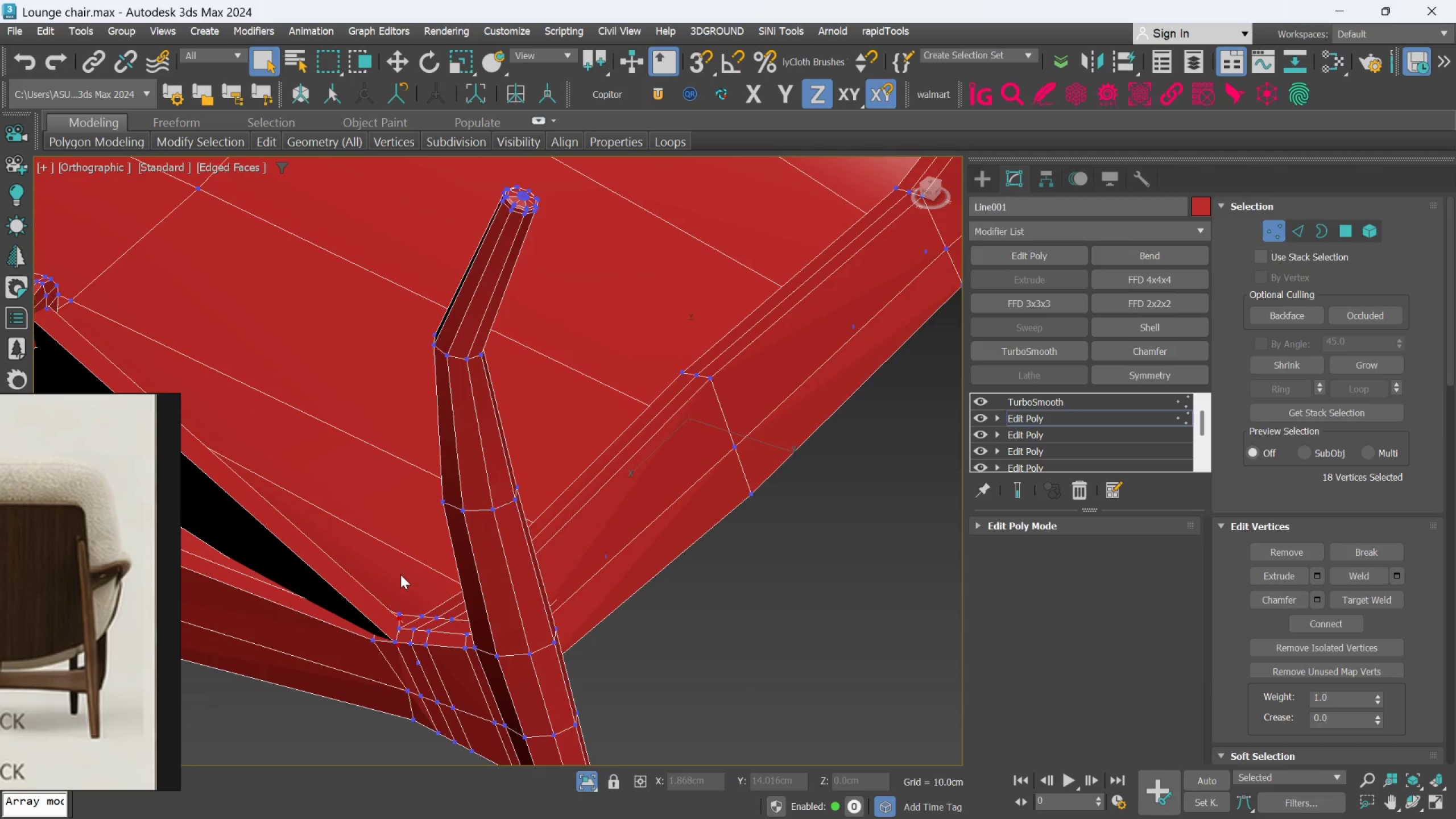 
scroll: coordinate [406, 582], scroll_direction: down, amount: 1.0
 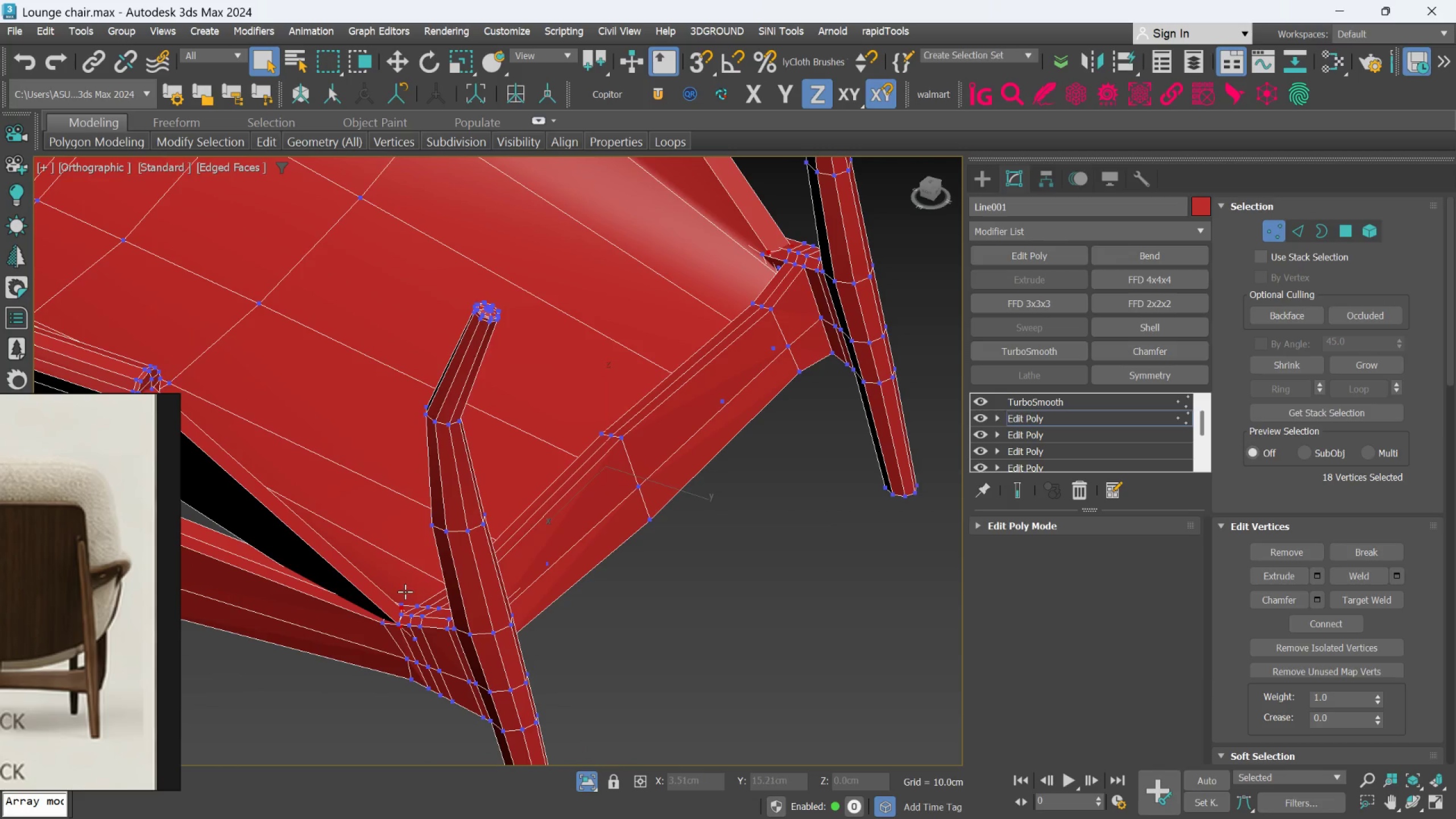 
hold_key(key=AltLeft, duration=0.62)
 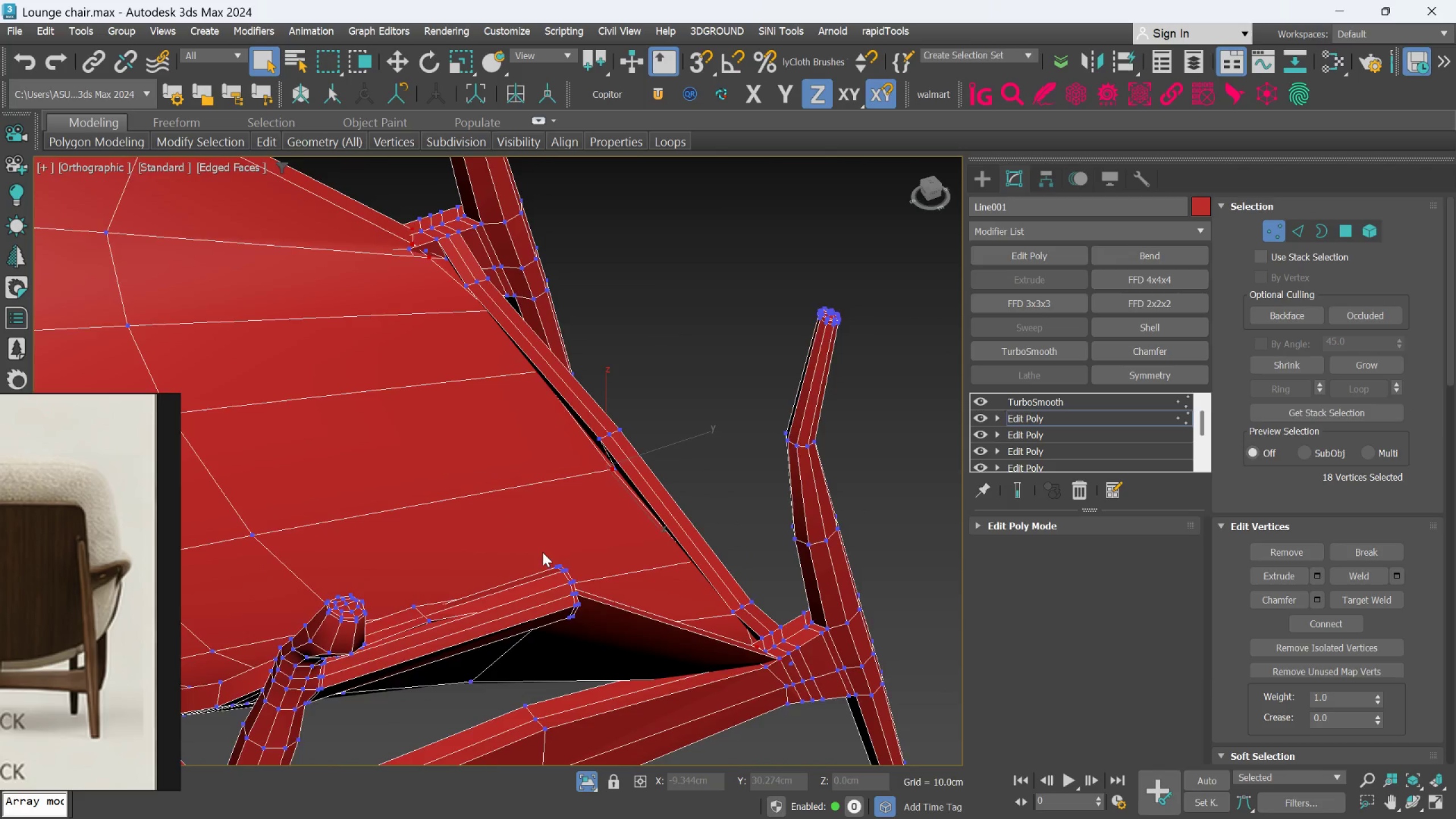 
hold_key(key=AltLeft, duration=0.45)
 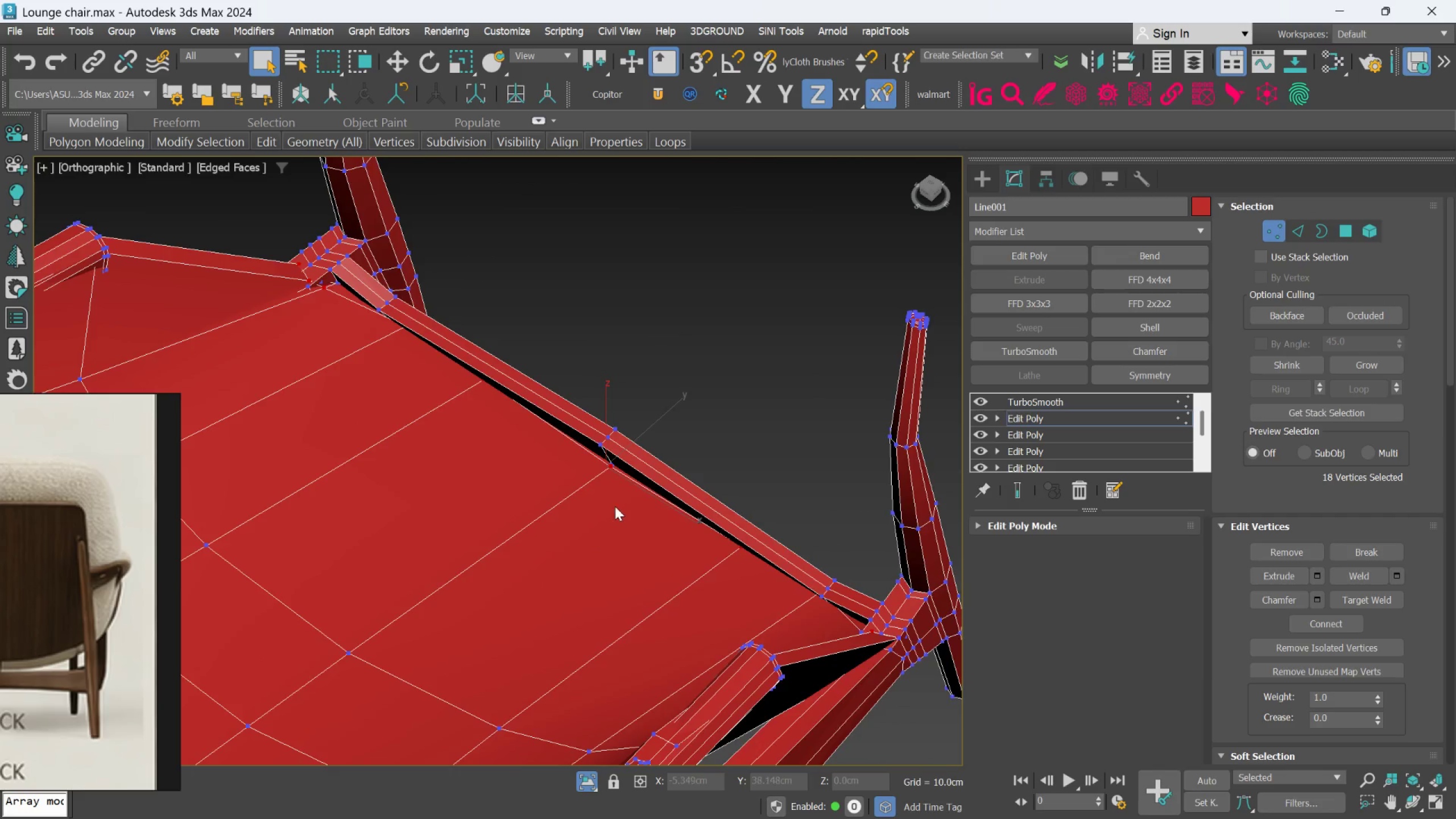 
scroll: coordinate [618, 501], scroll_direction: up, amount: 1.0
 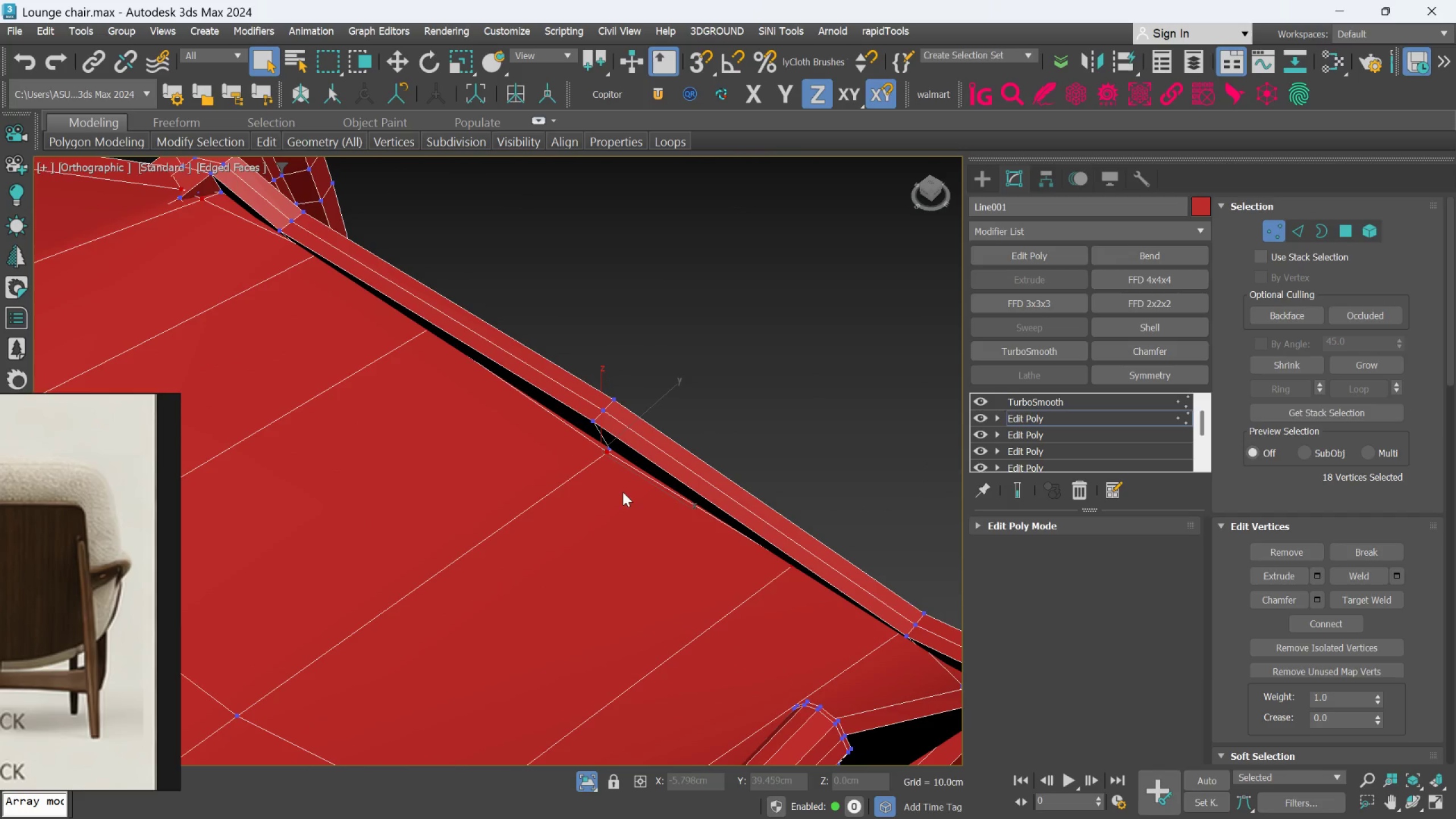 
hold_key(key=AltLeft, duration=0.95)
 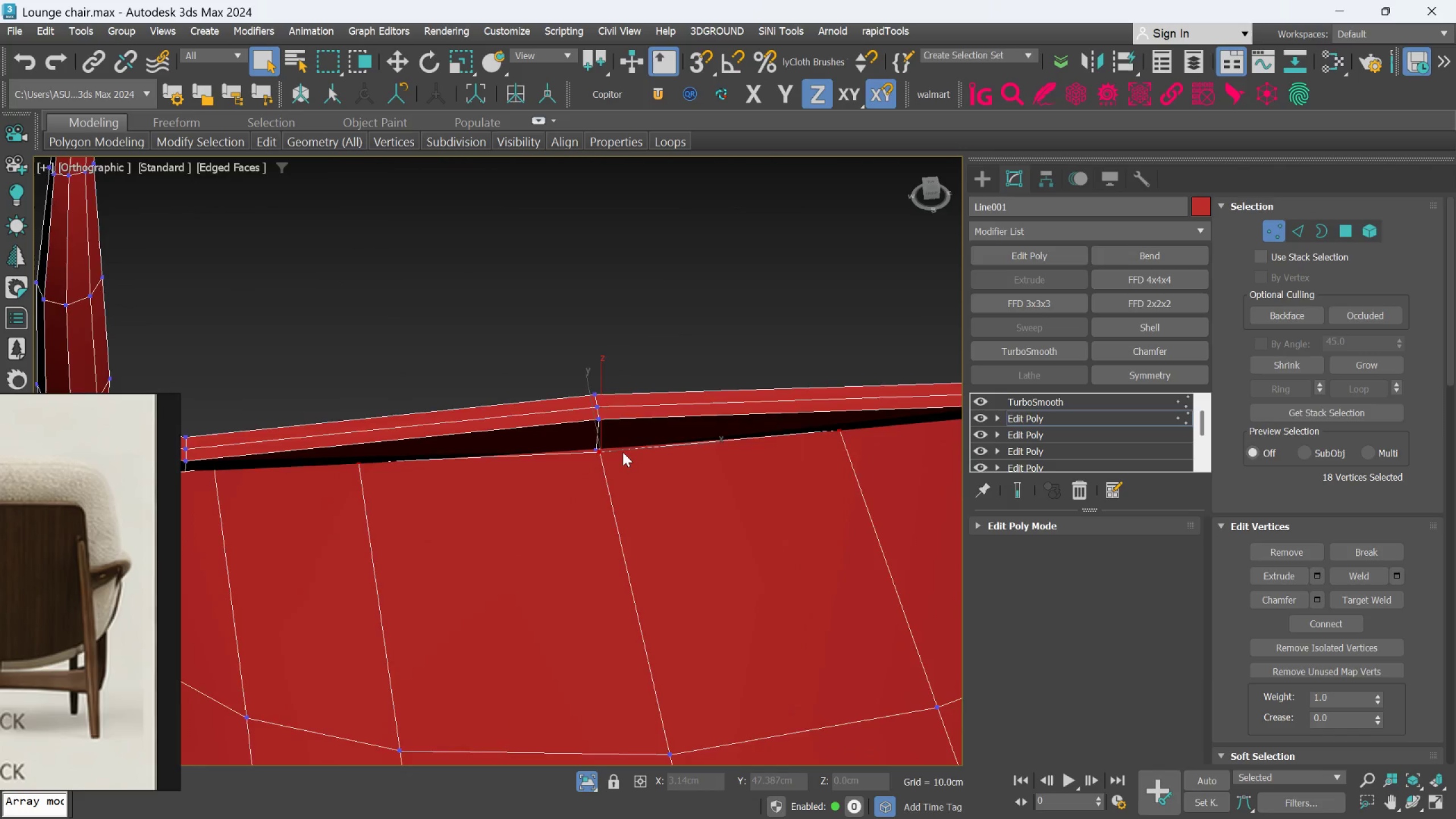 
scroll: coordinate [623, 452], scroll_direction: up, amount: 2.0
 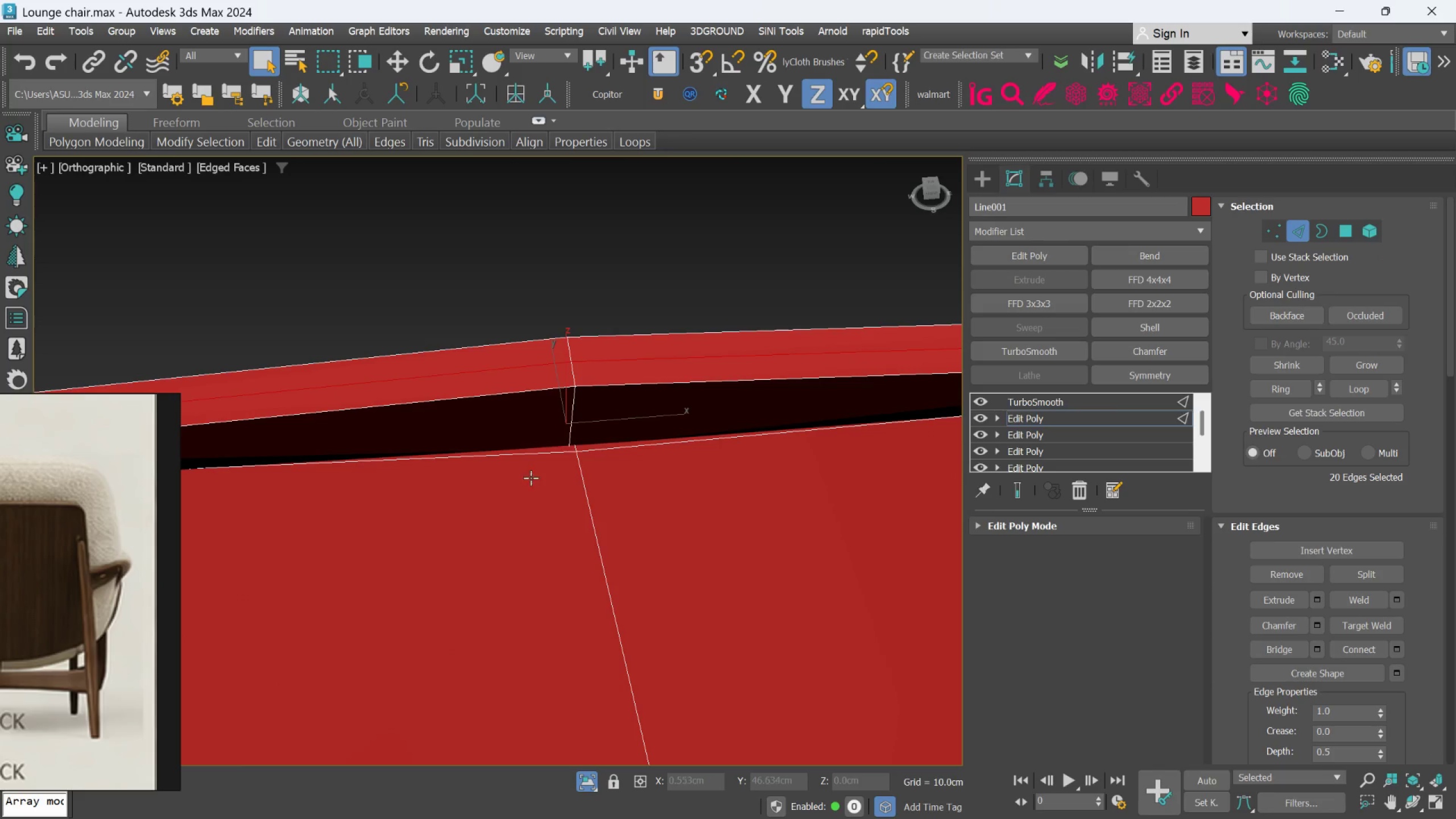 
double_click([540, 456])
 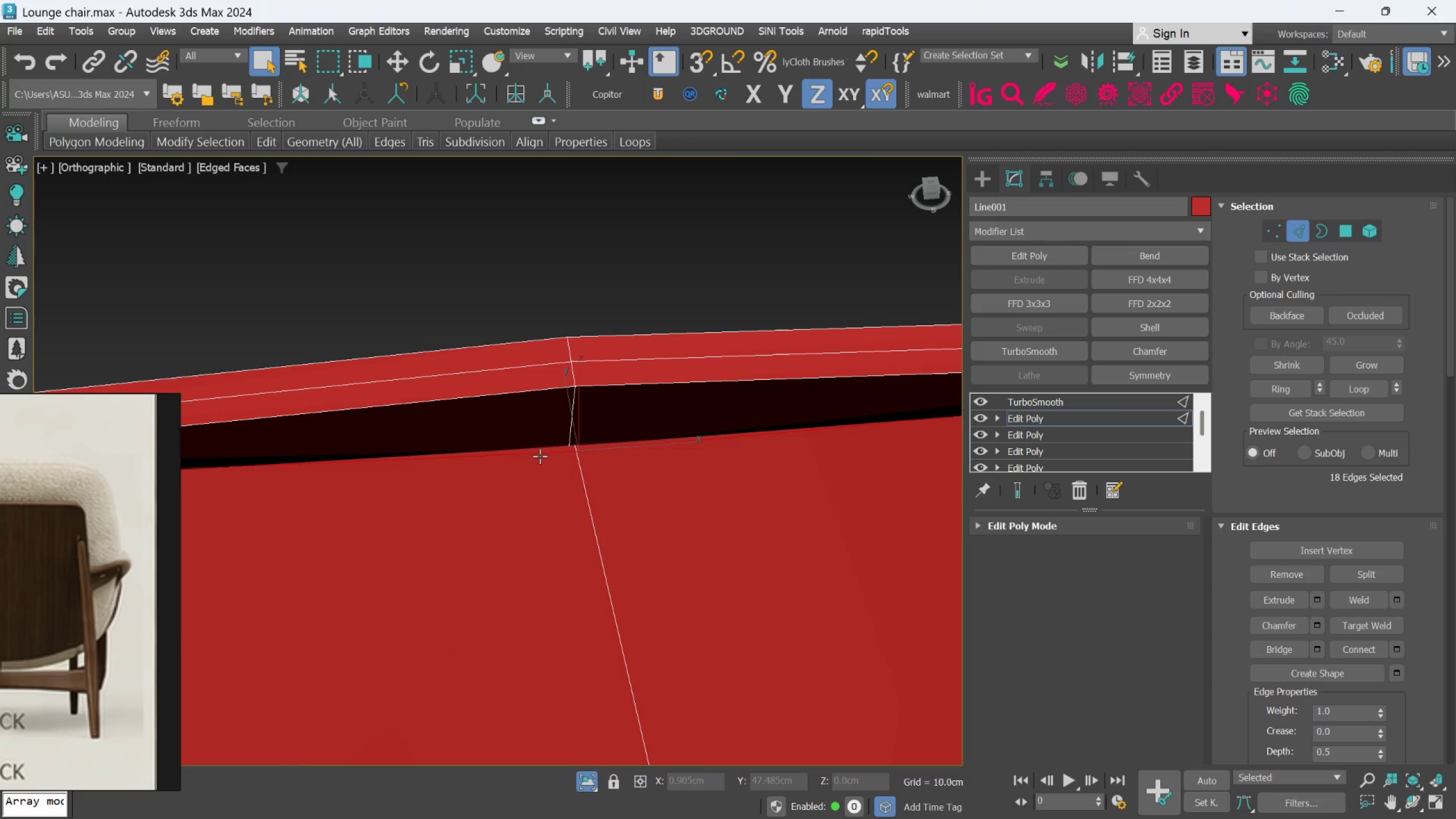 
key(Control+Backspace)
 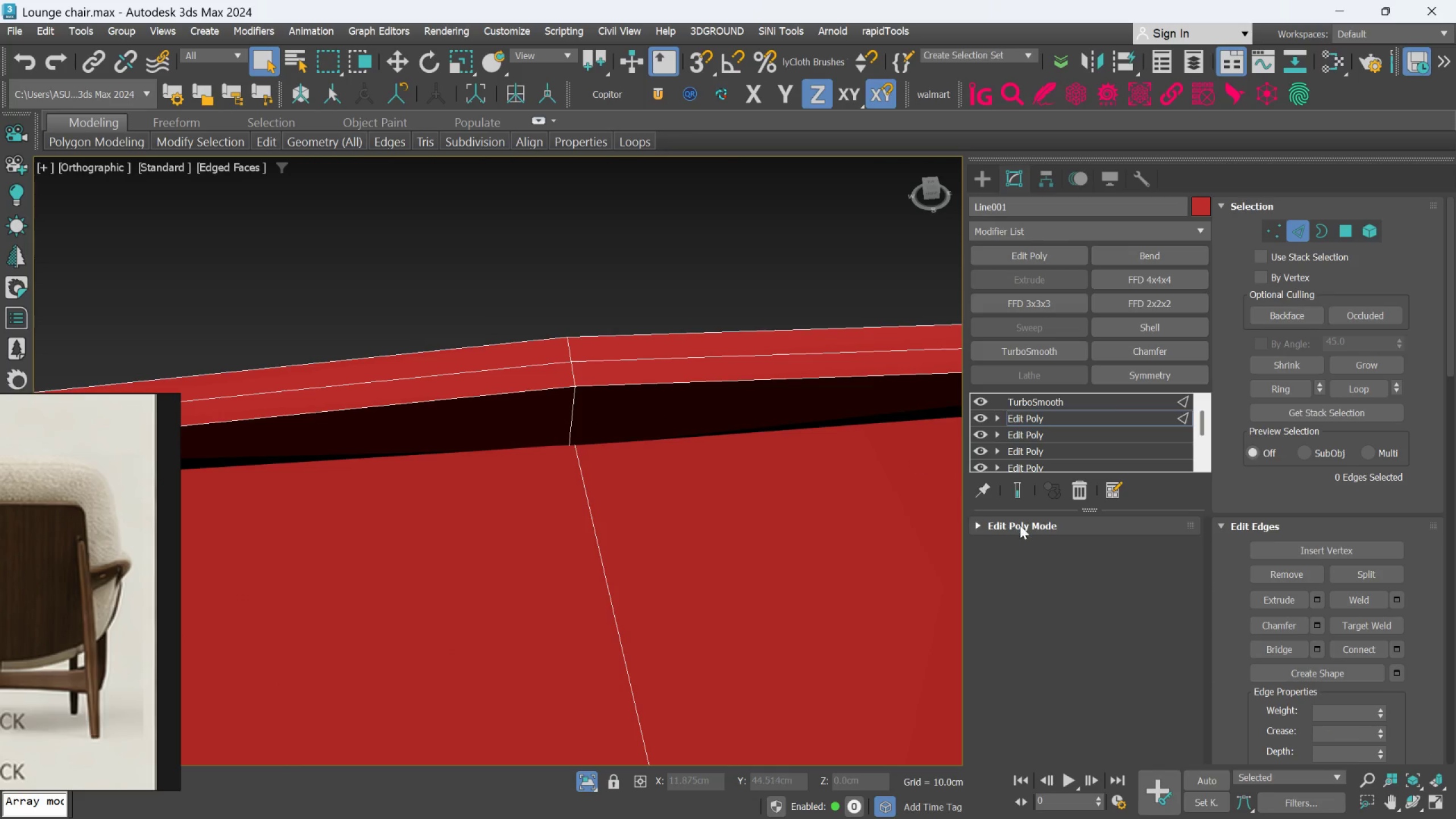 
left_click([1022, 498])
 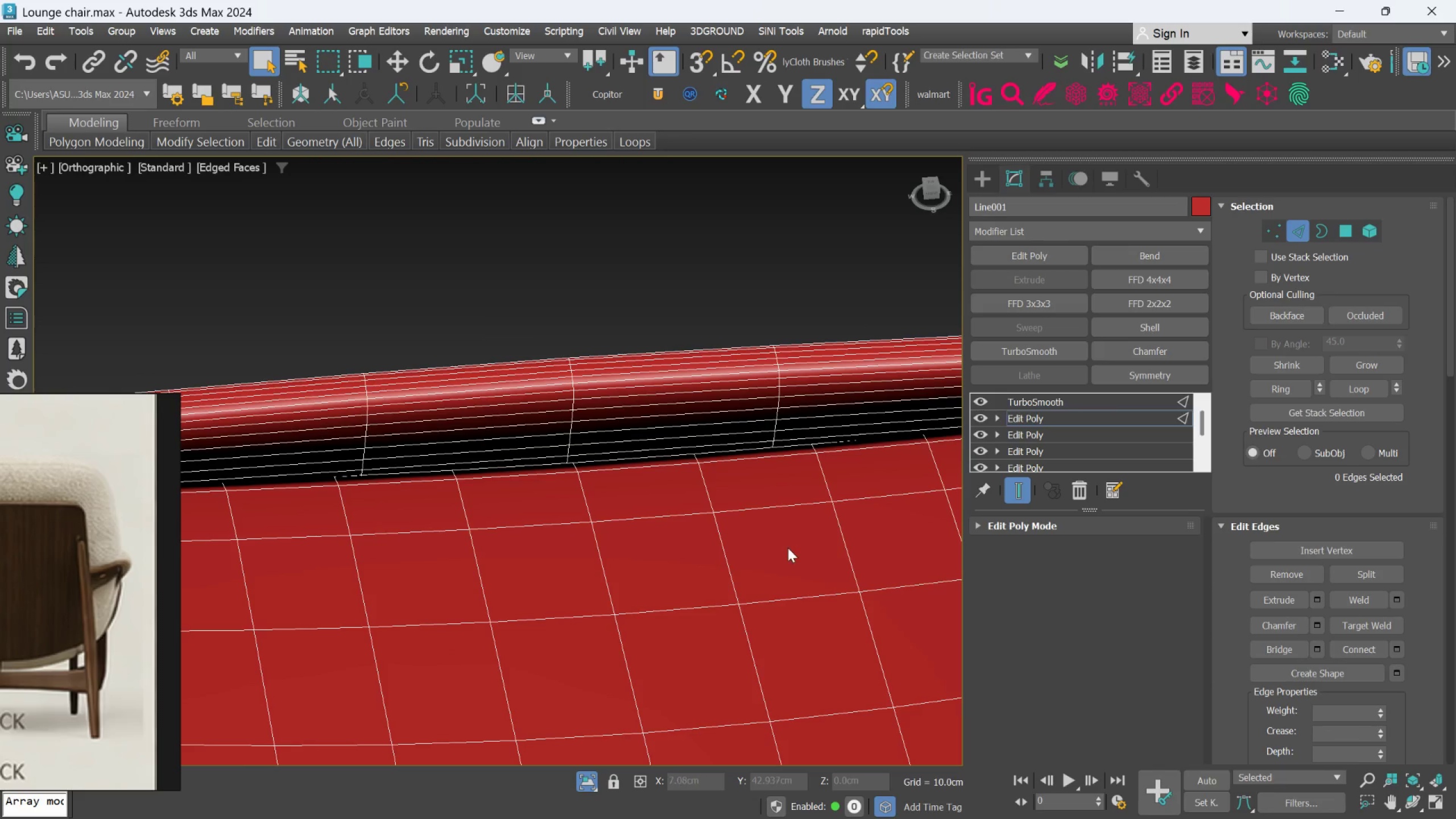 
scroll: coordinate [777, 556], scroll_direction: down, amount: 5.0
 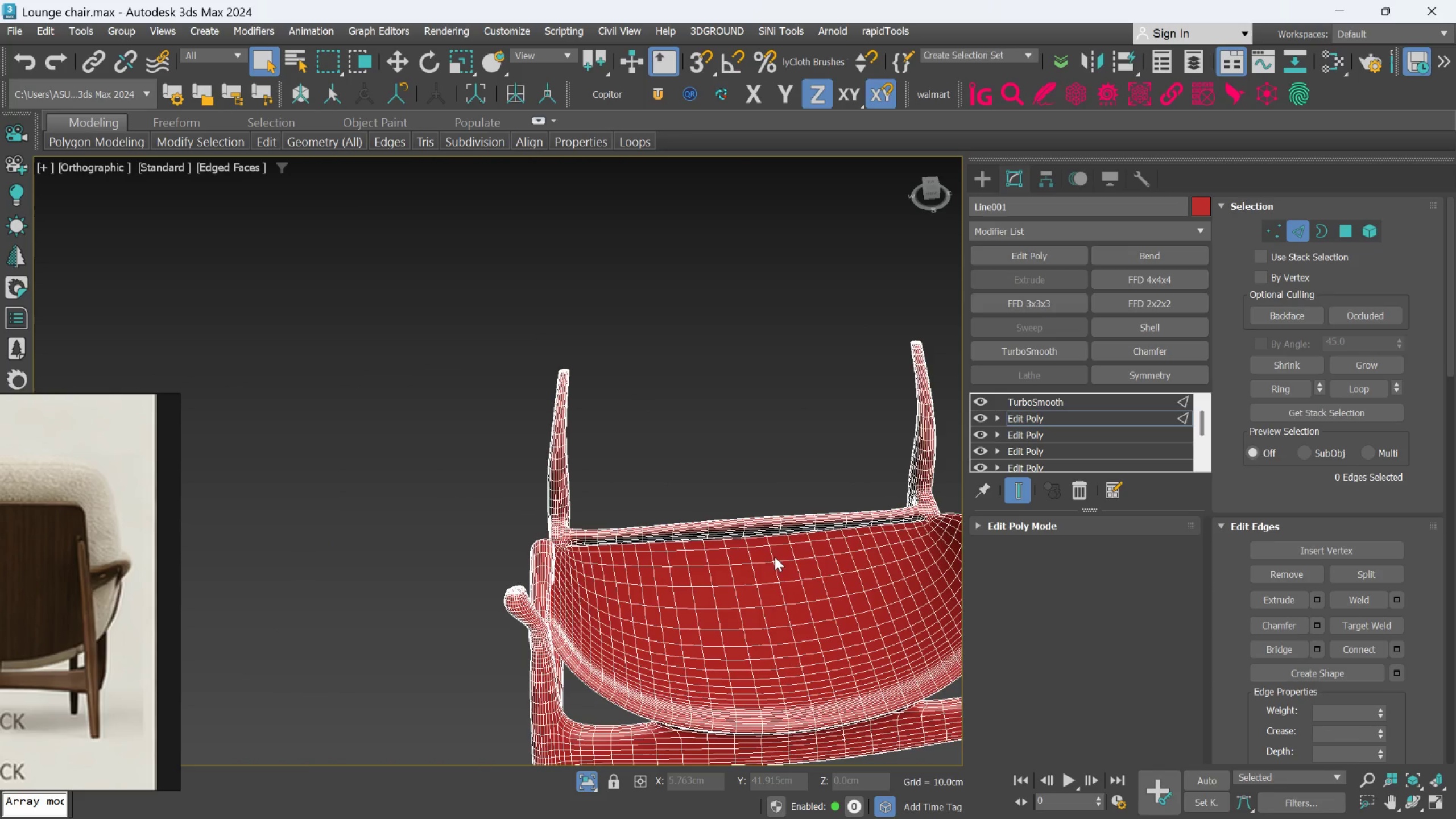 
hold_key(key=AltLeft, duration=0.66)
 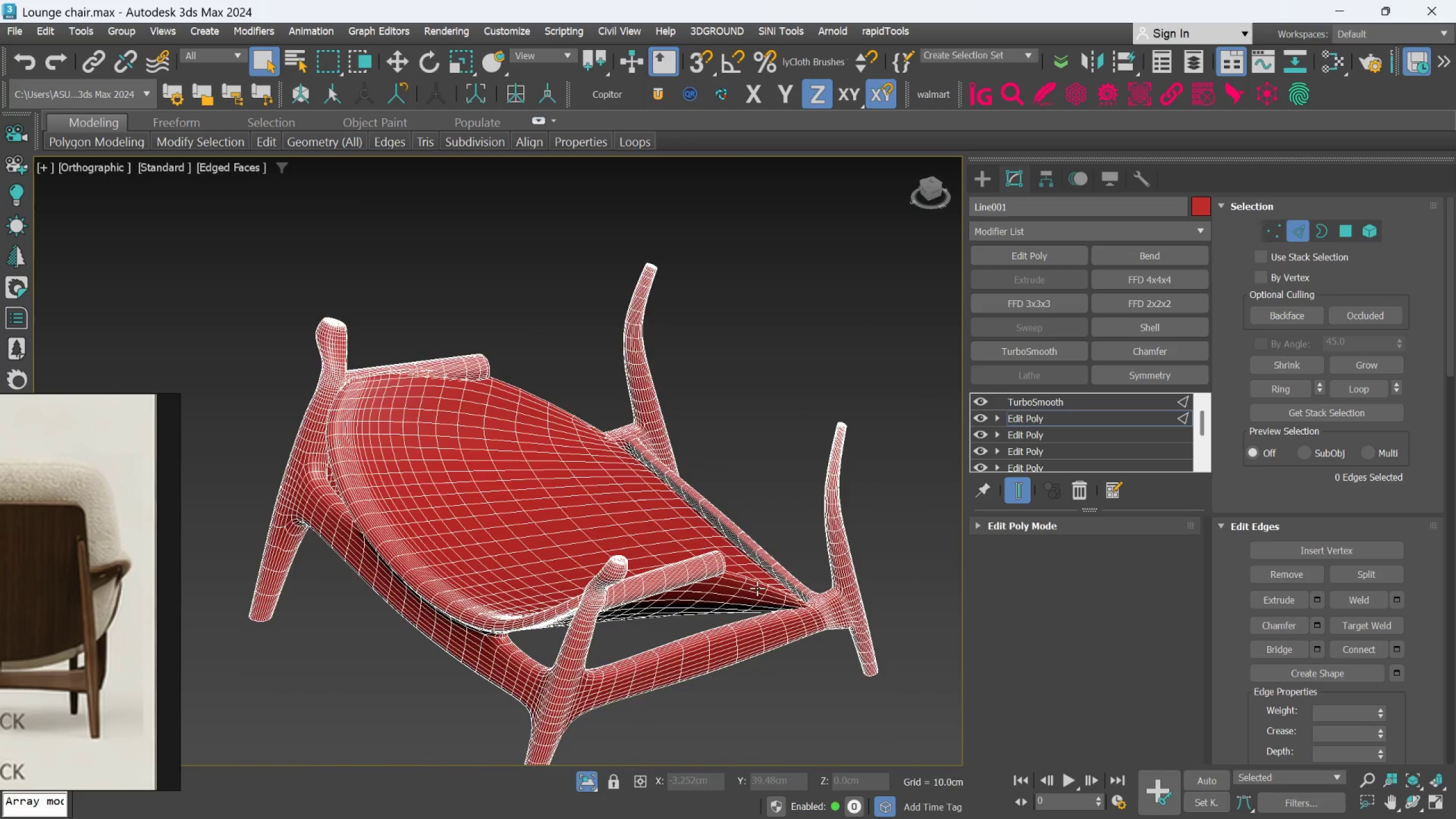 
scroll: coordinate [698, 601], scroll_direction: up, amount: 4.0
 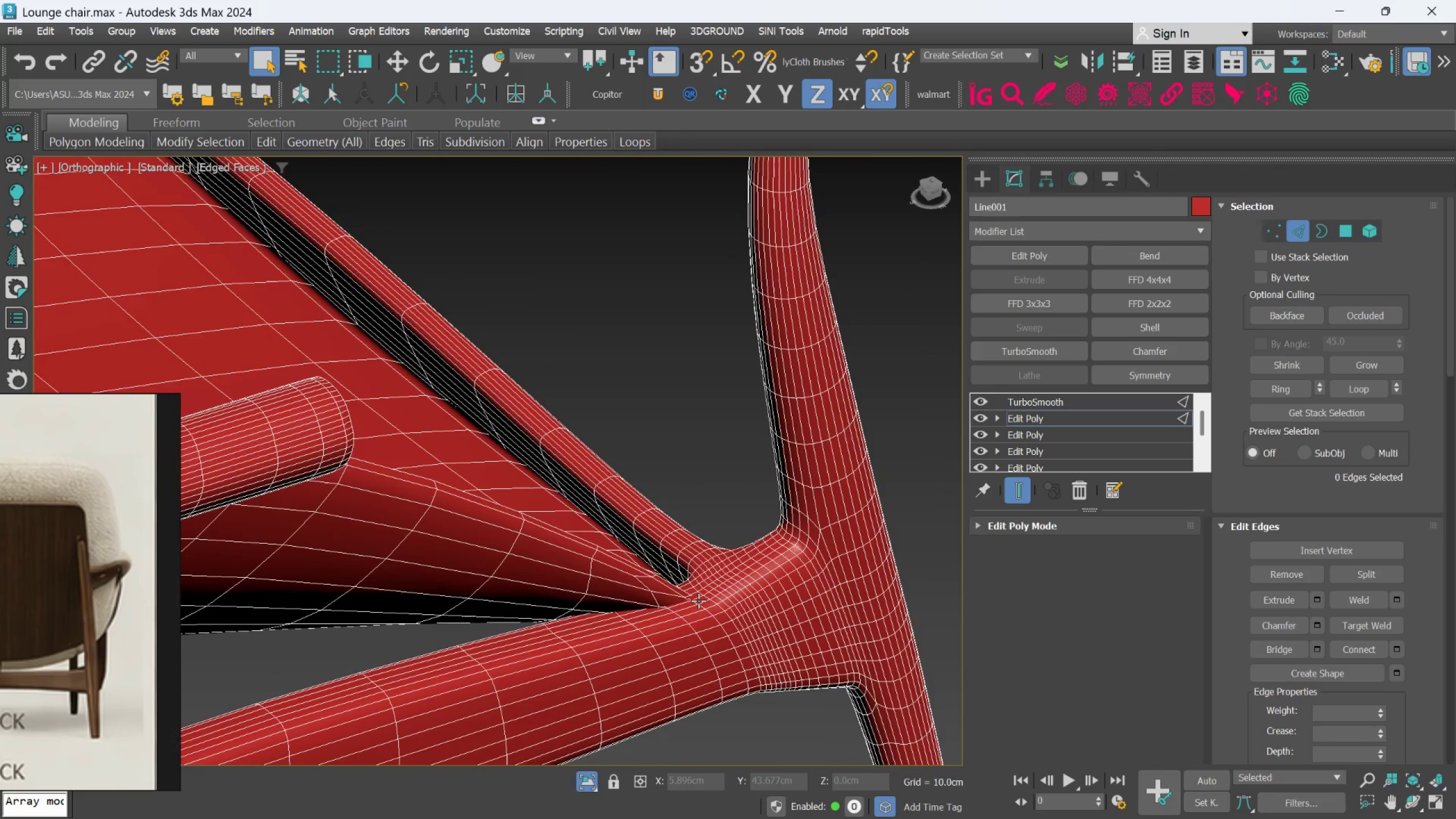 
hold_key(key=AltLeft, duration=0.62)
 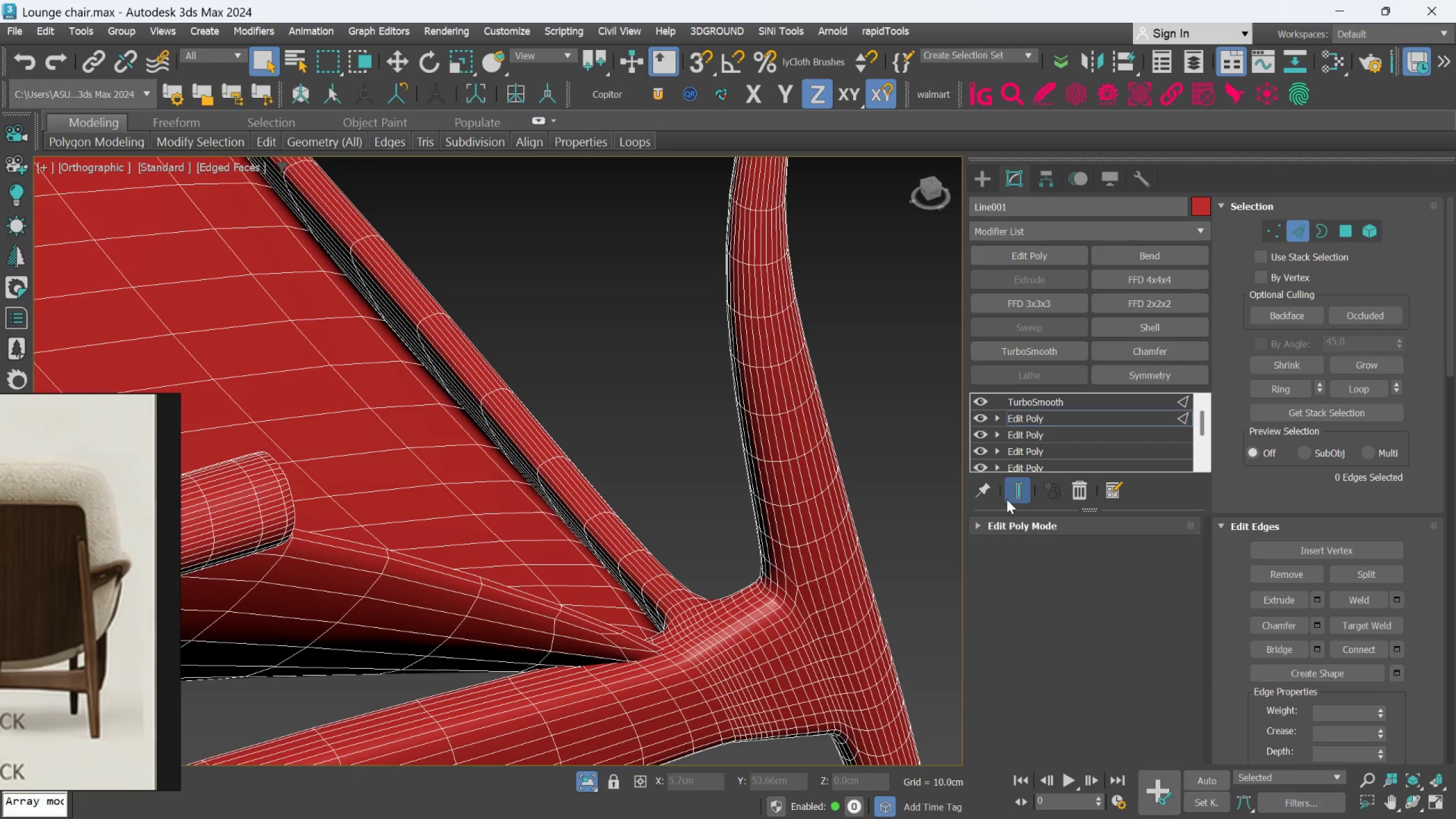 
left_click([1010, 494])
 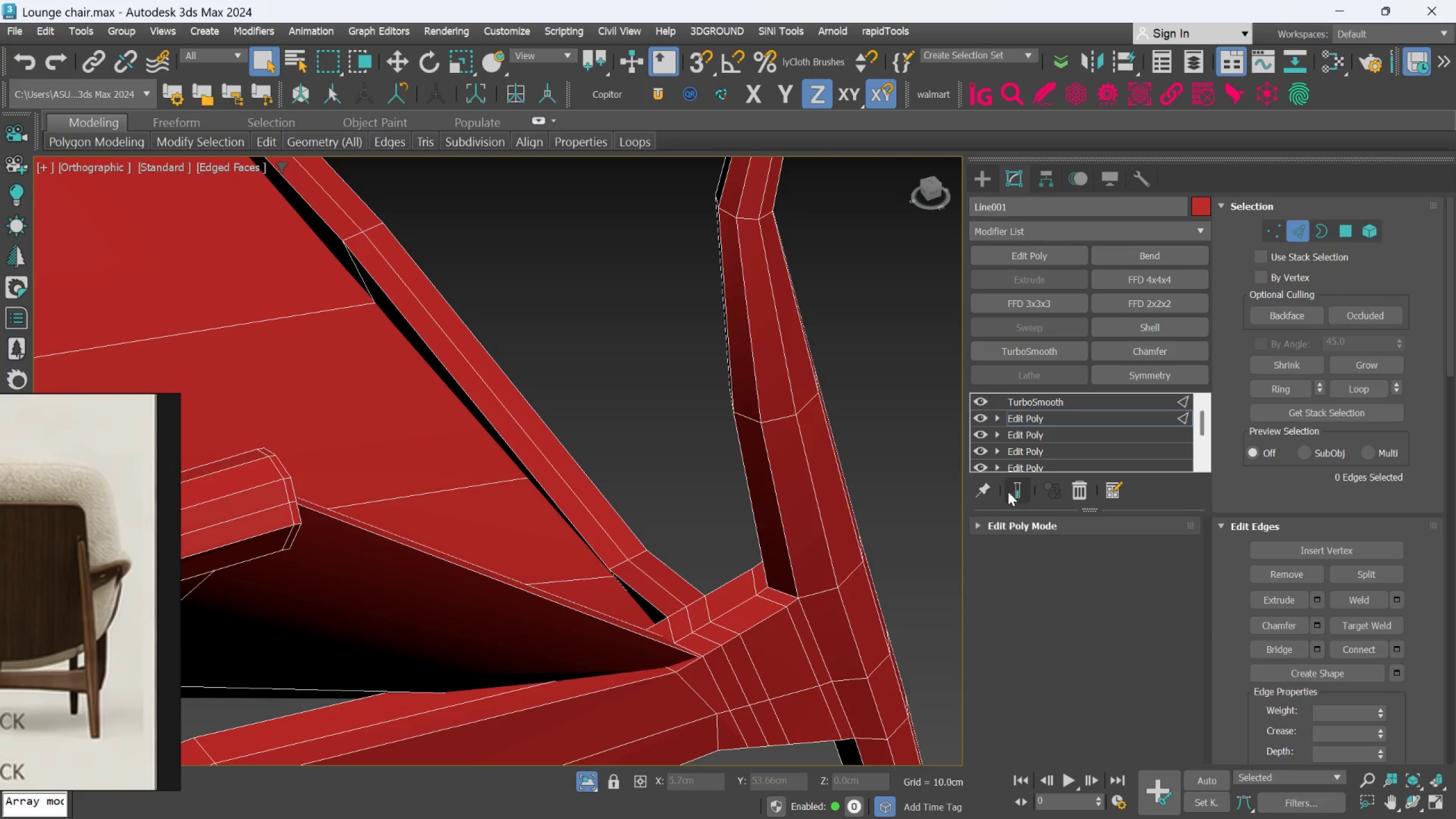 
hold_key(key=AltLeft, duration=0.41)
 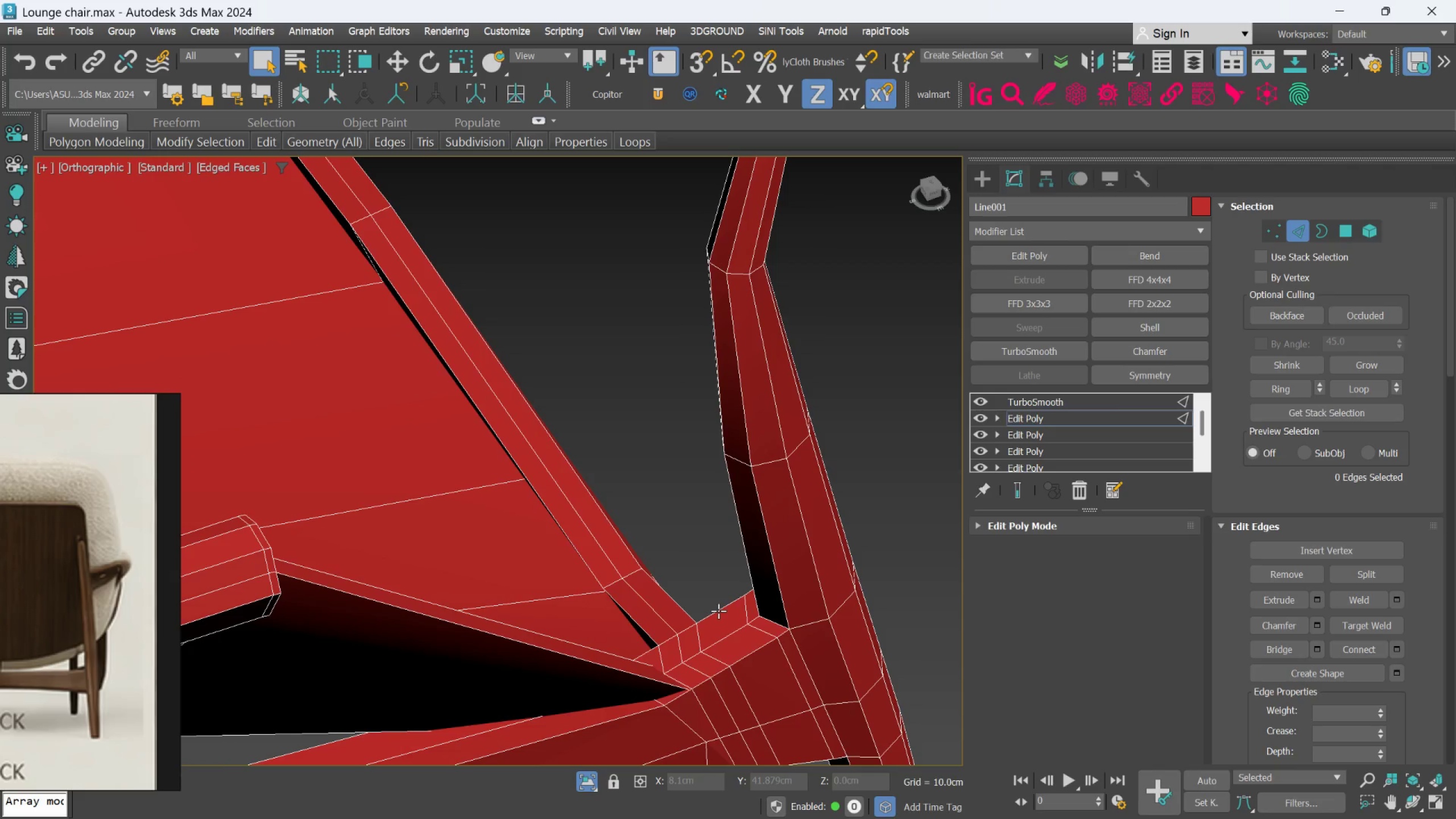 
key(F3)
 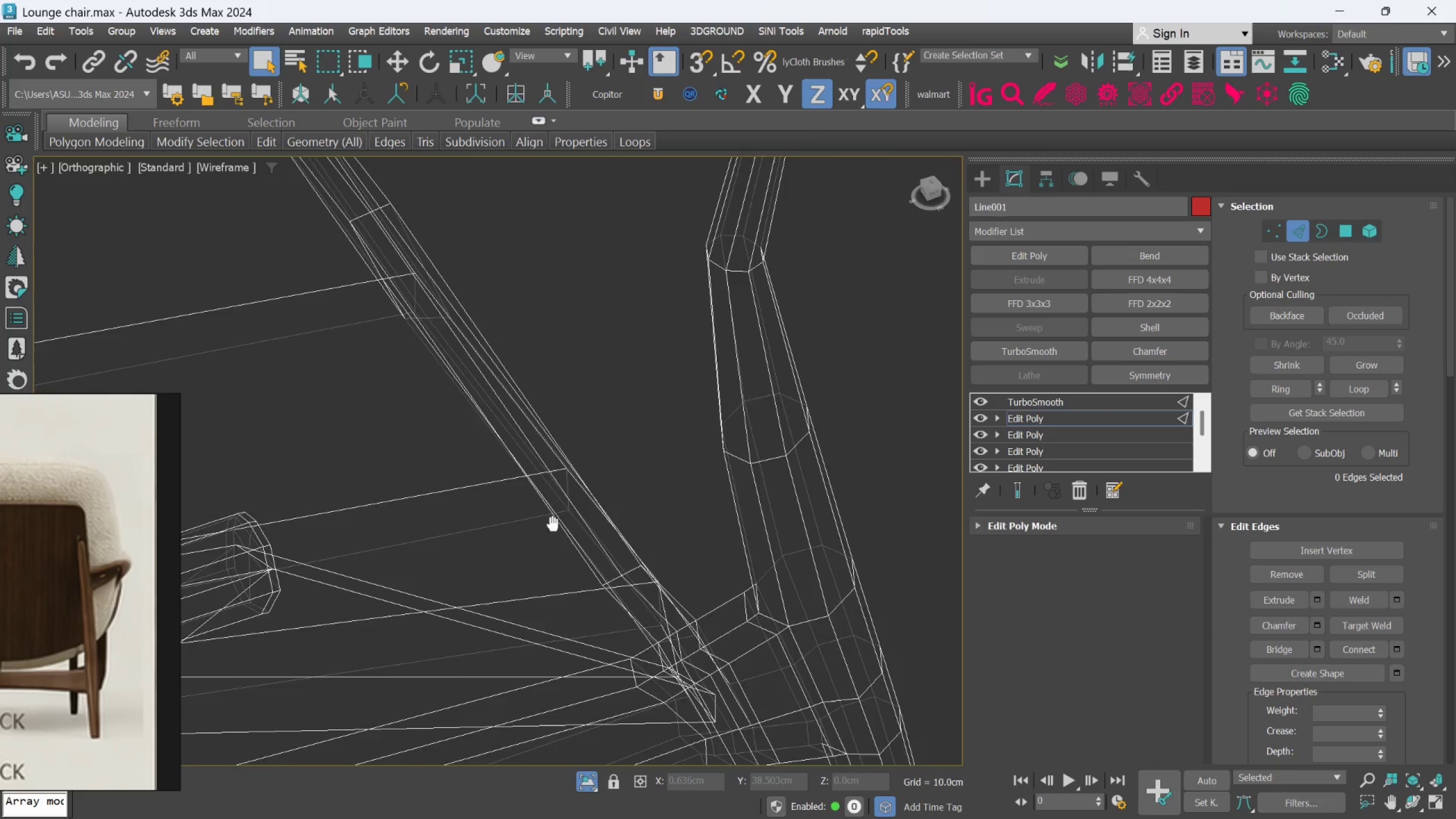 
scroll: coordinate [576, 584], scroll_direction: down, amount: 1.0
 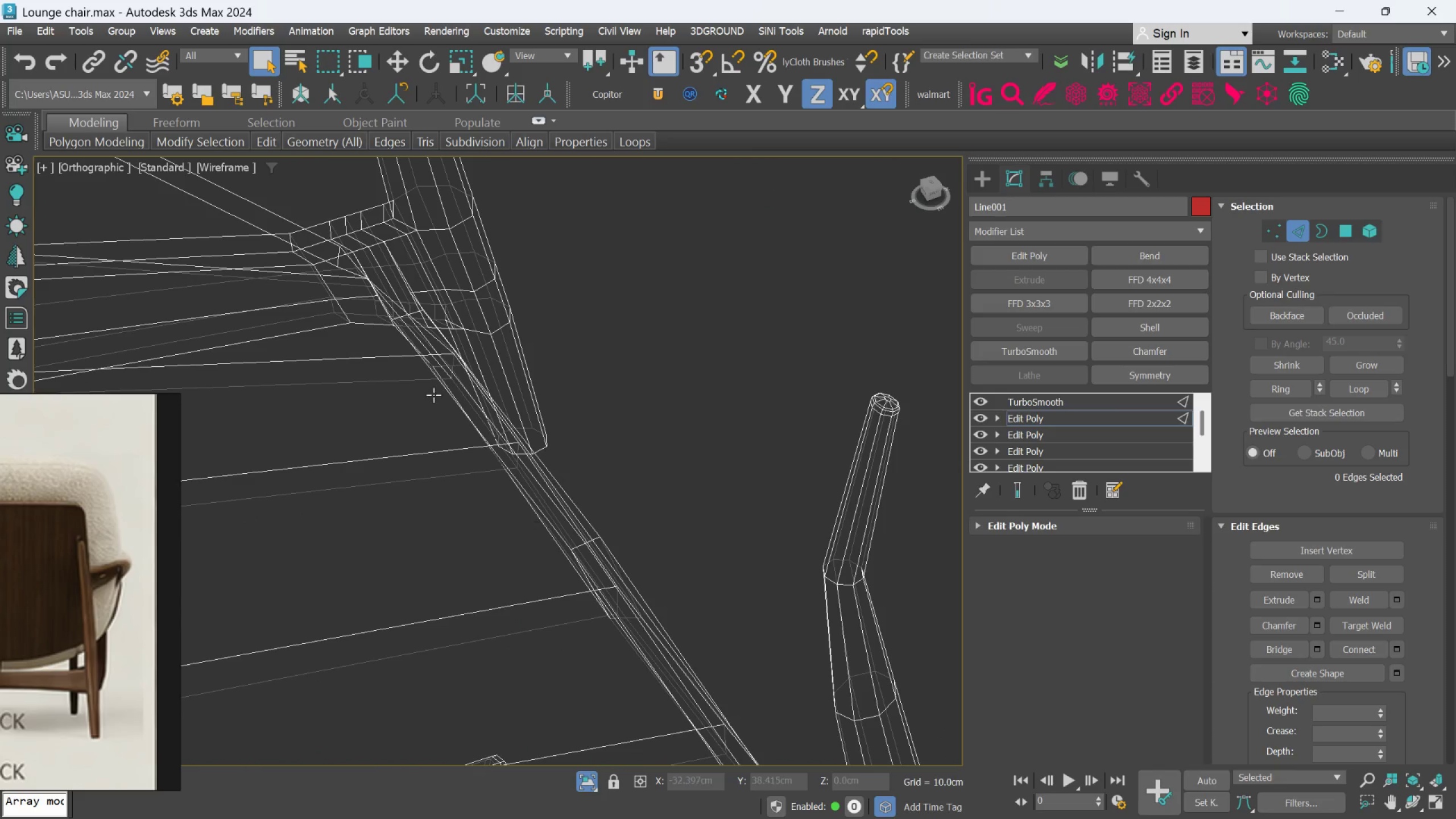 
scroll: coordinate [413, 361], scroll_direction: up, amount: 2.0
 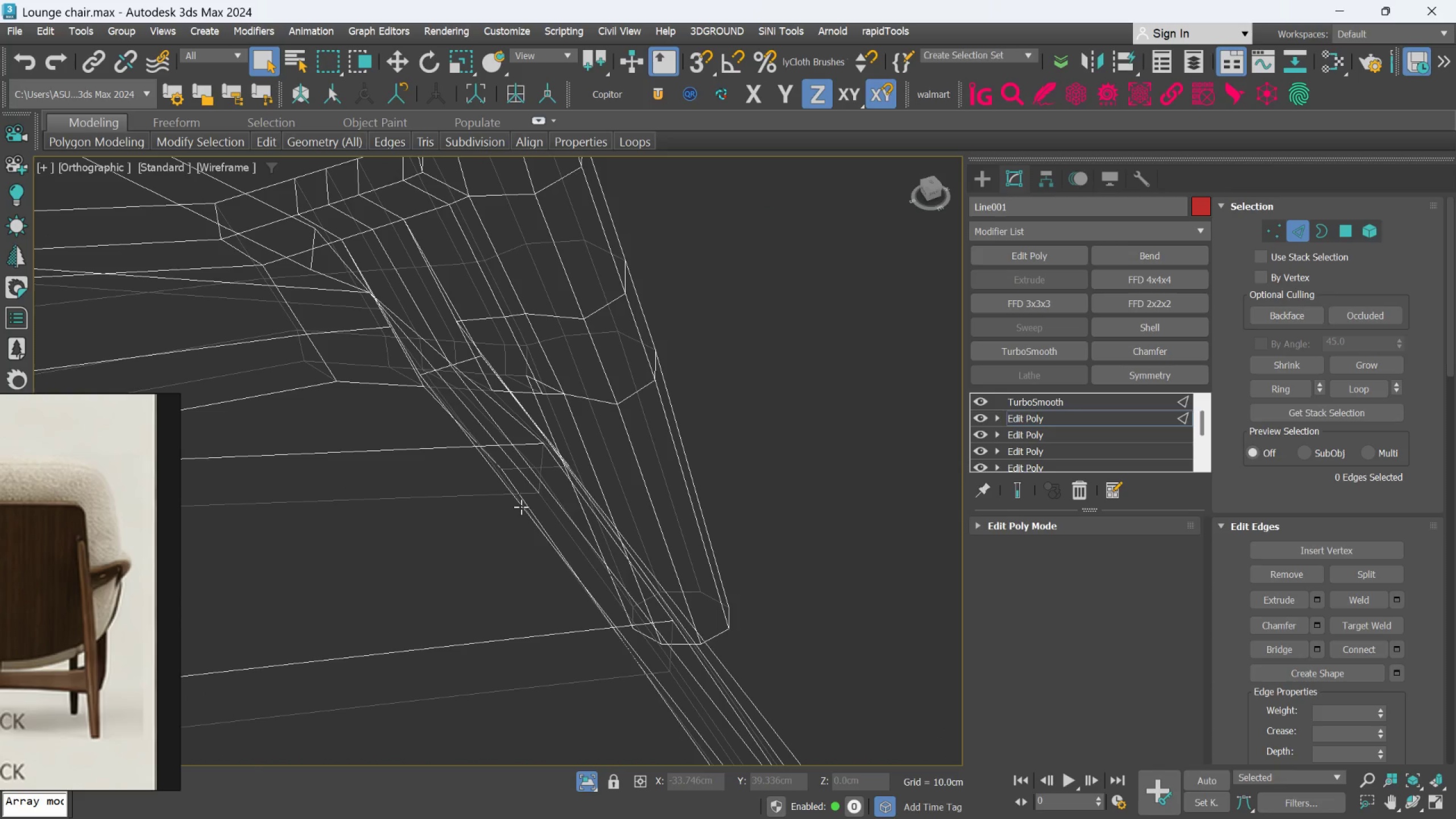 
double_click([521, 507])
 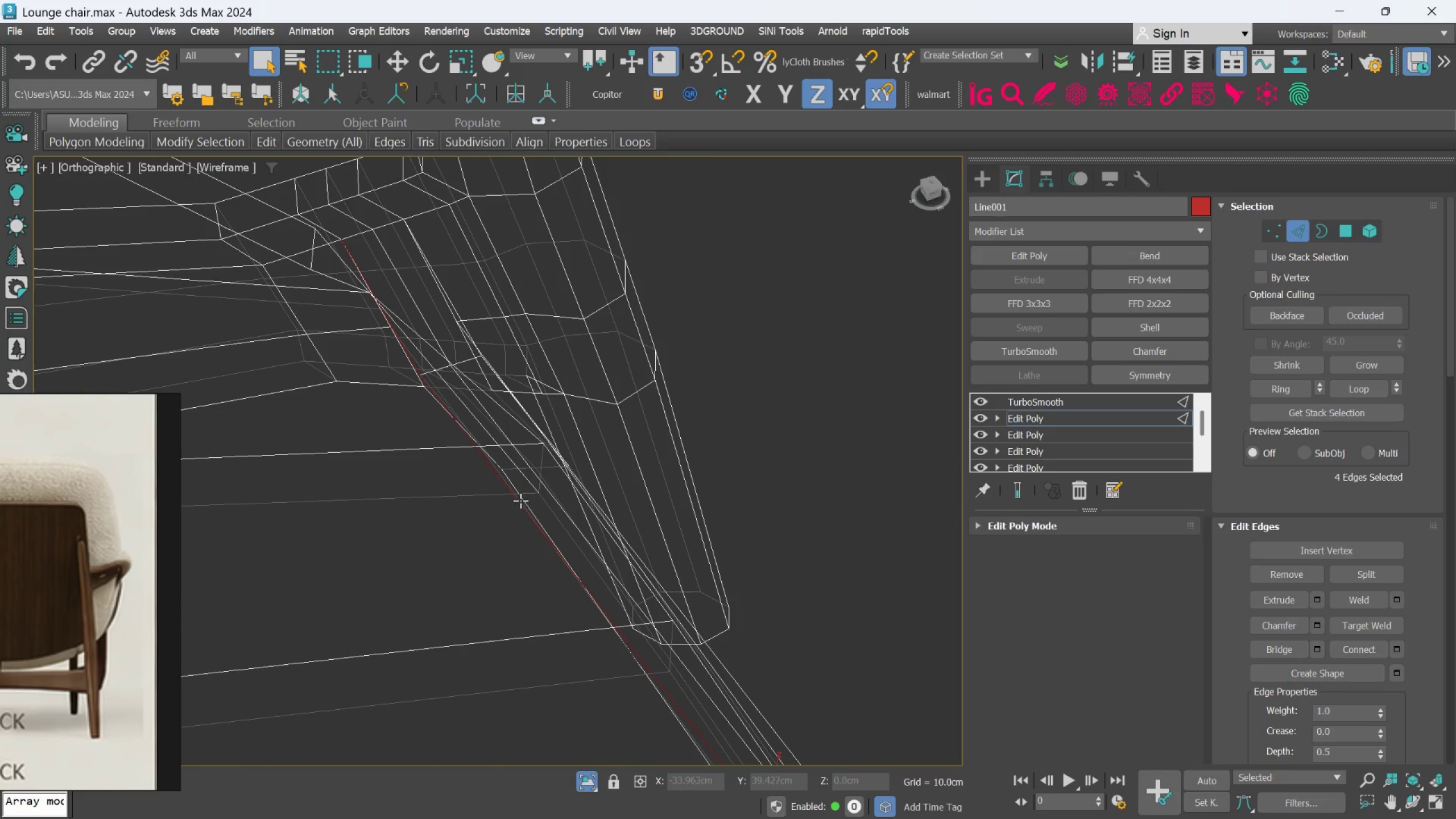 
scroll: coordinate [520, 497], scroll_direction: down, amount: 1.0
 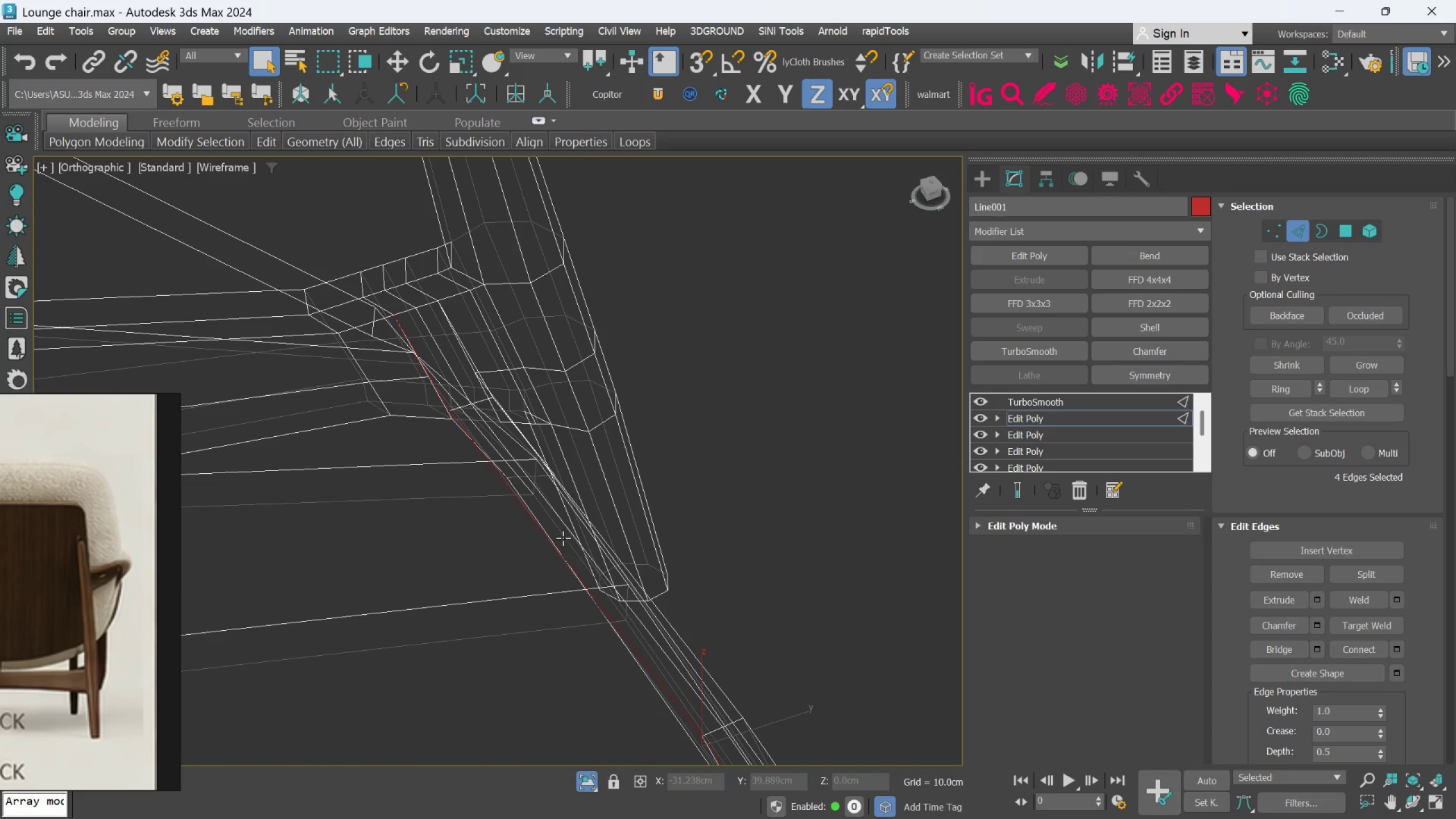 
hold_key(key=AltLeft, duration=0.64)
 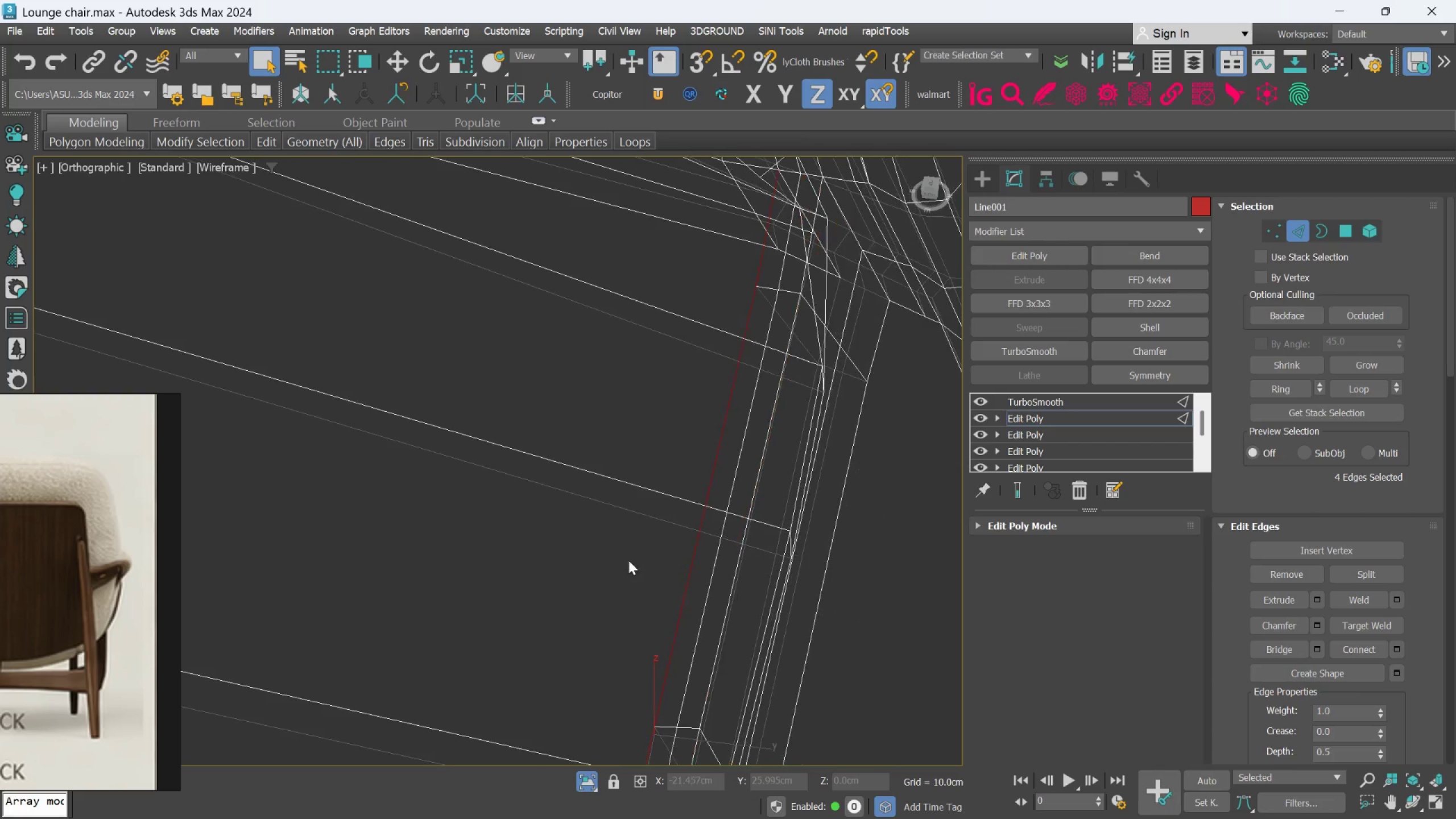 
hold_key(key=AltLeft, duration=1.19)
 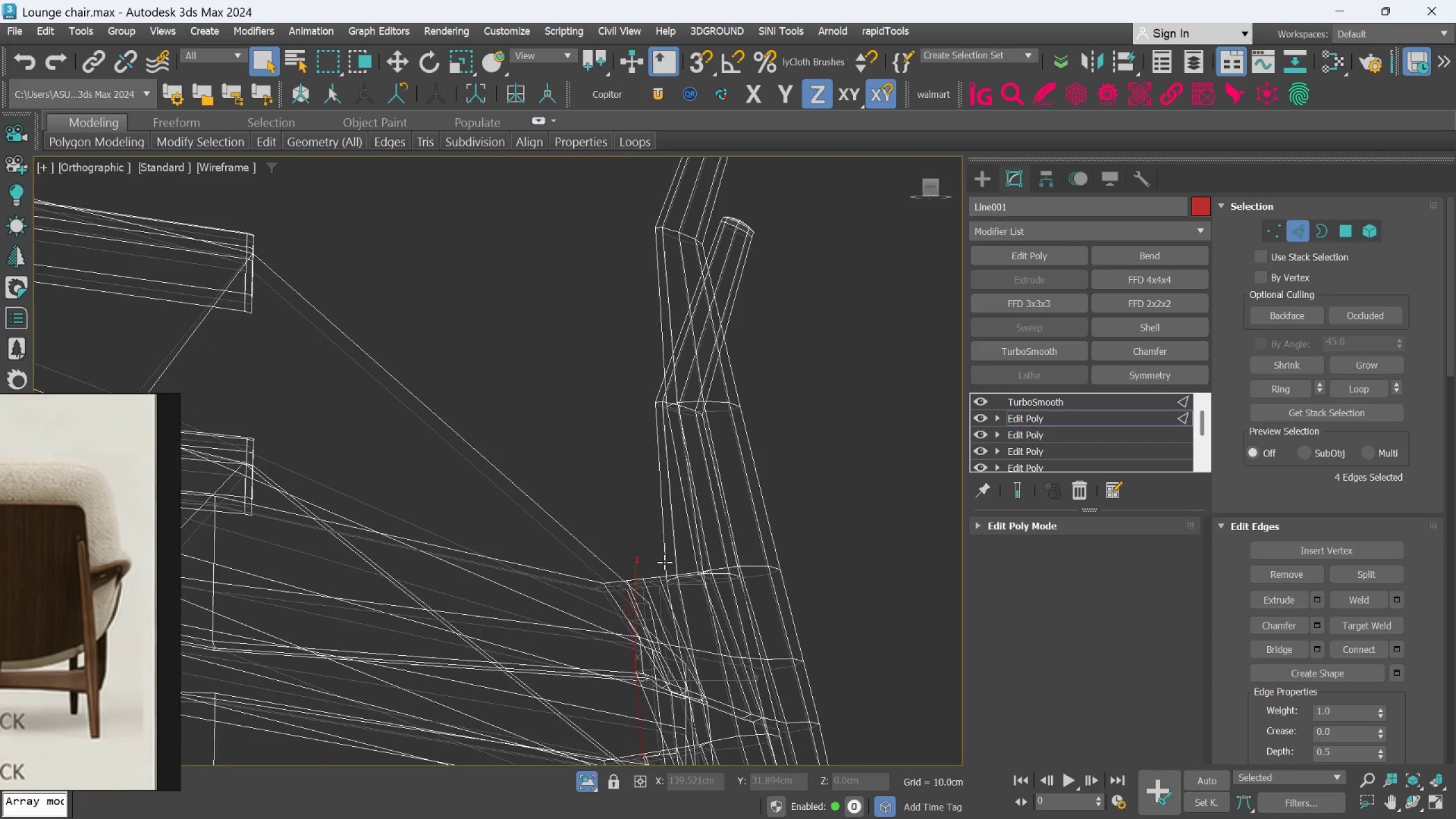 
scroll: coordinate [634, 557], scroll_direction: down, amount: 2.0
 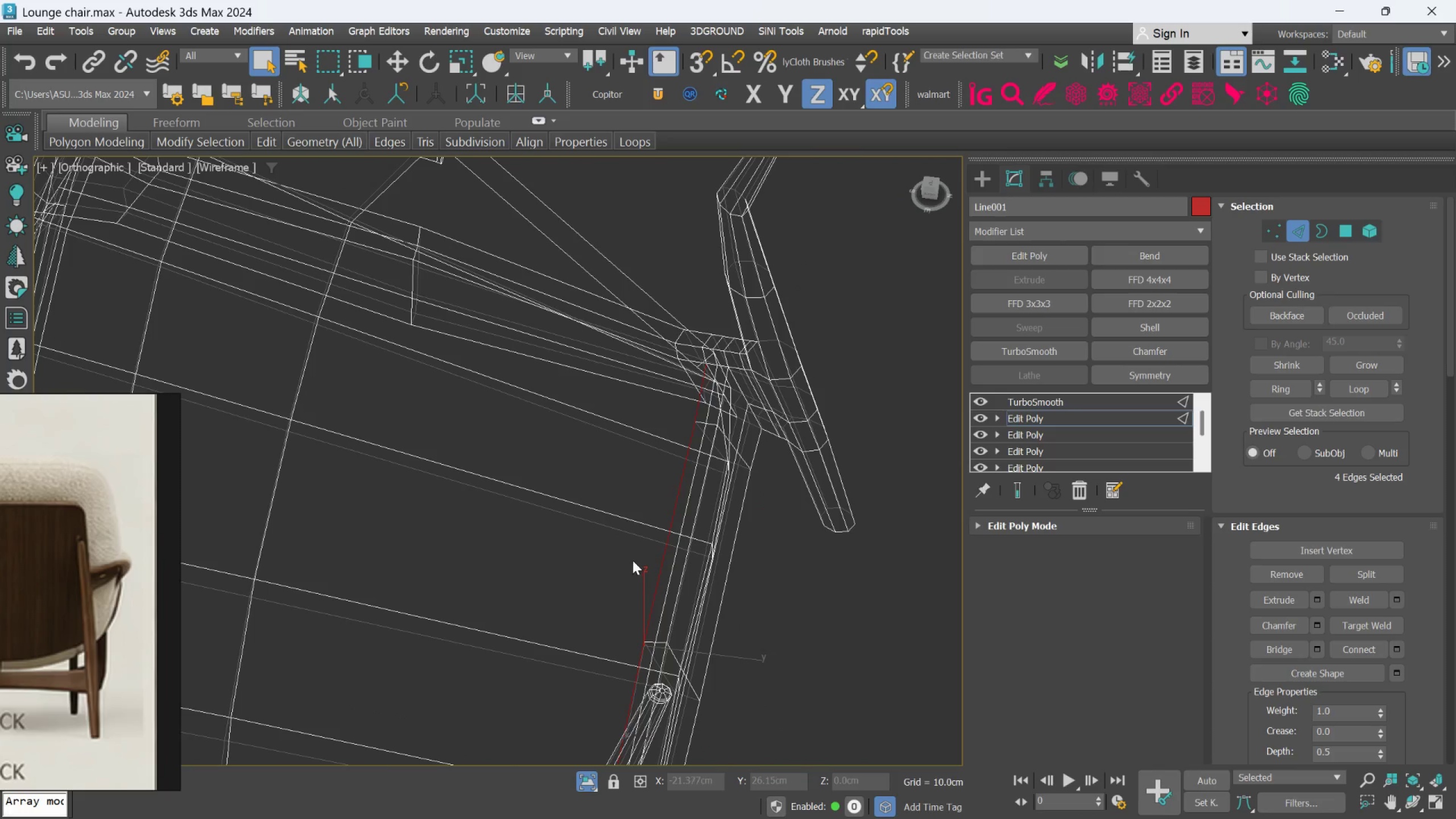 
hold_key(key=AltLeft, duration=0.53)
 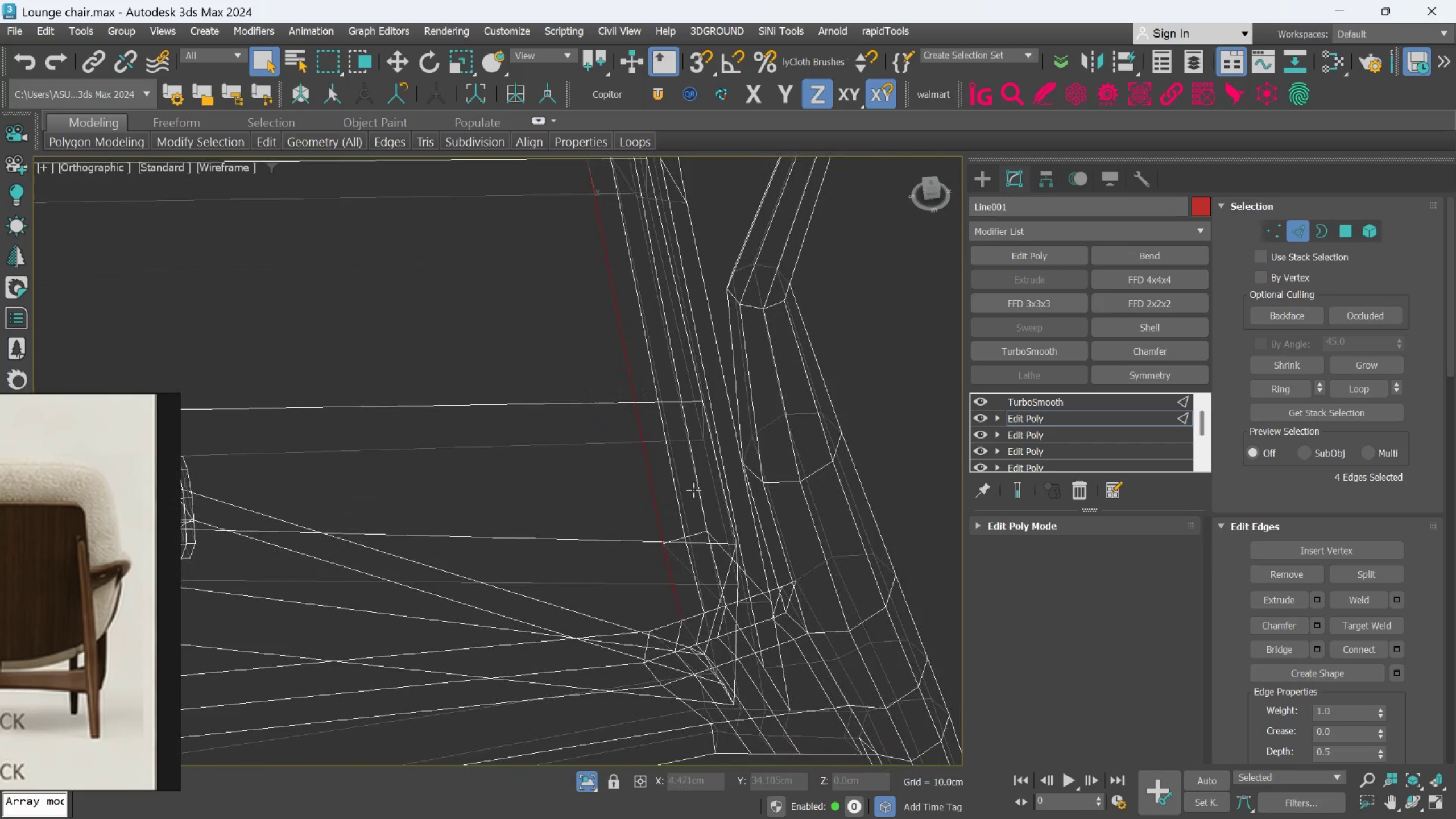 
scroll: coordinate [664, 562], scroll_direction: up, amount: 2.0
 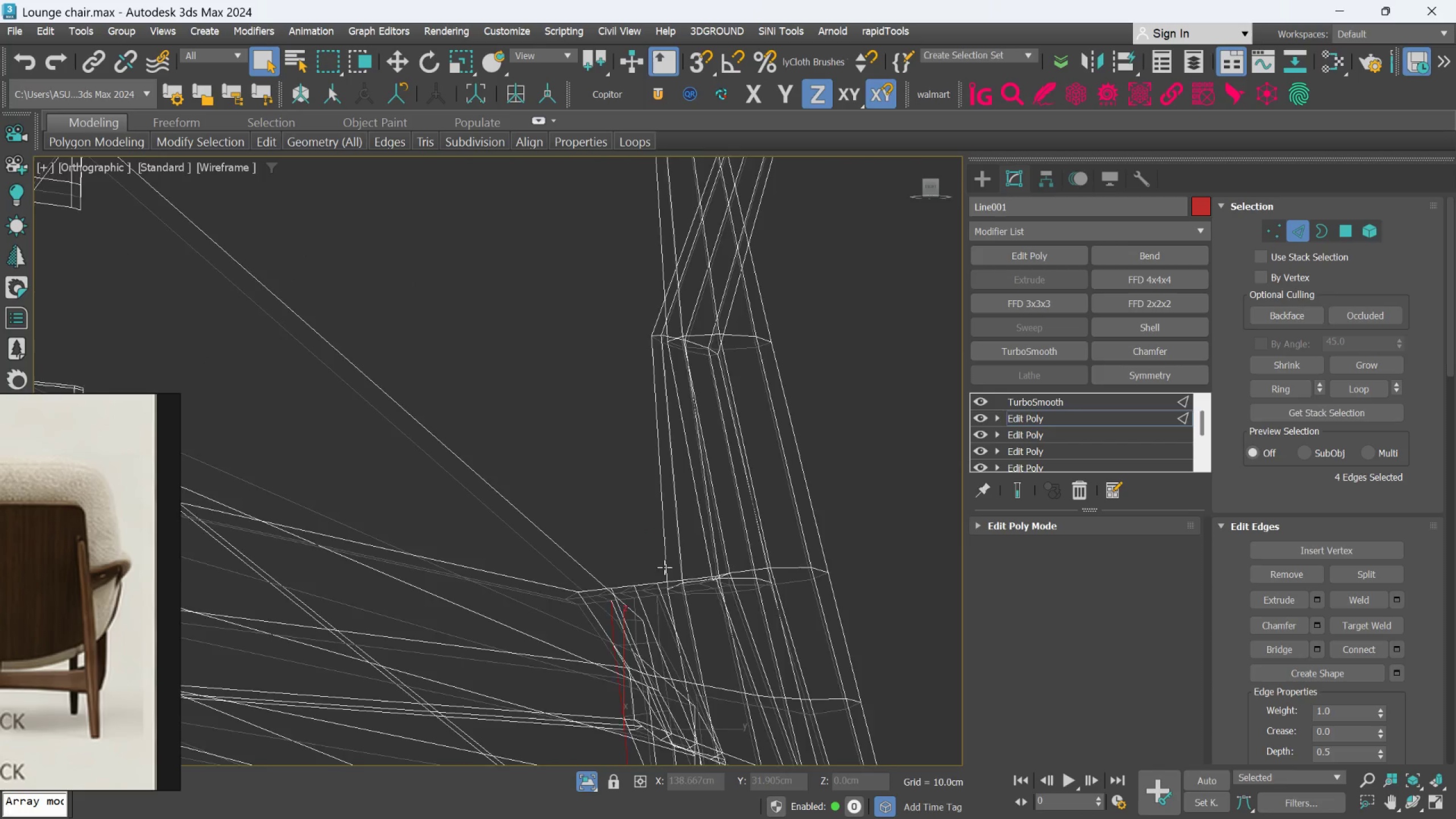 
hold_key(key=ControlLeft, duration=1.06)
left_click([680, 632])
 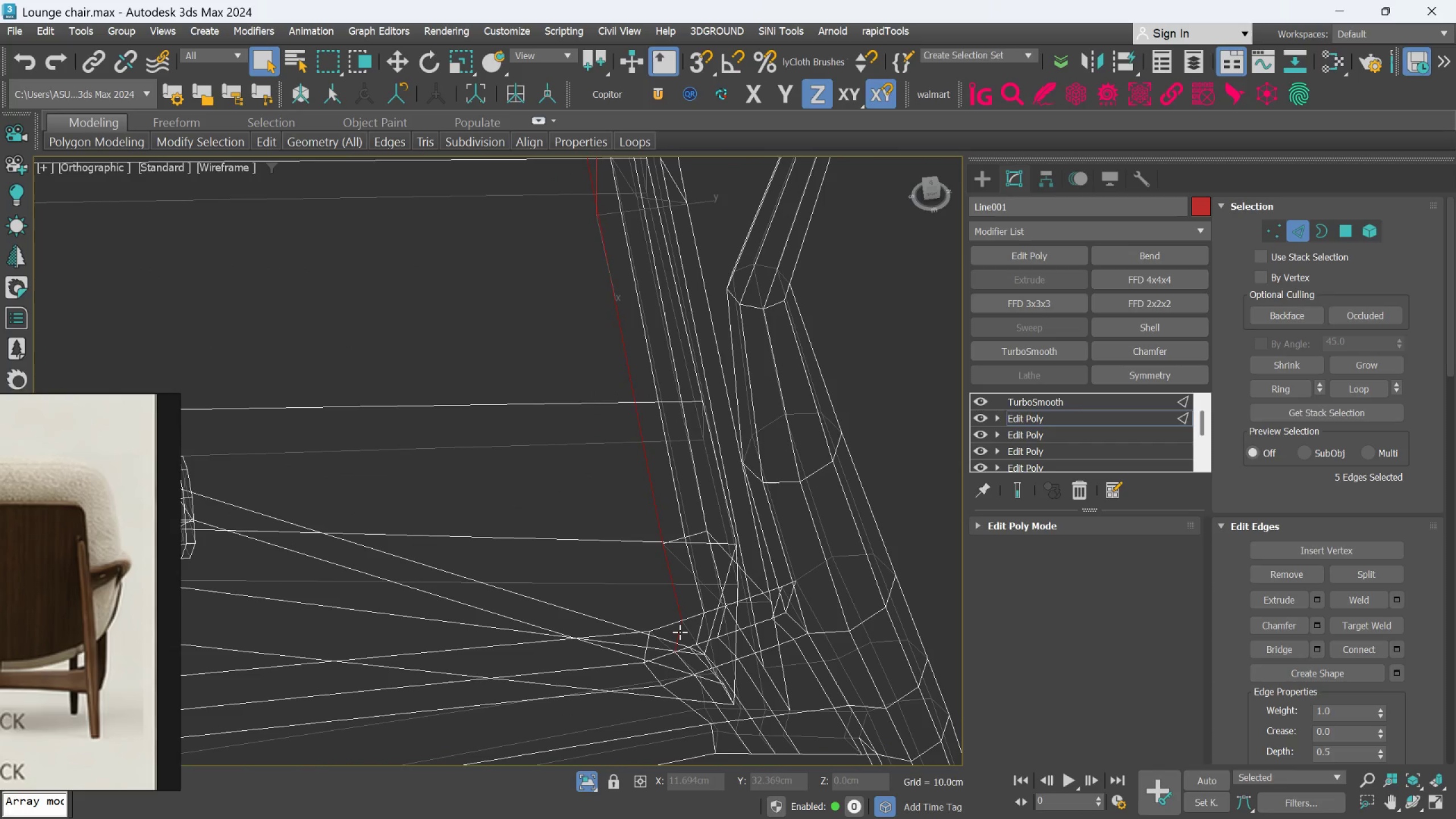 
double_click([680, 632])
 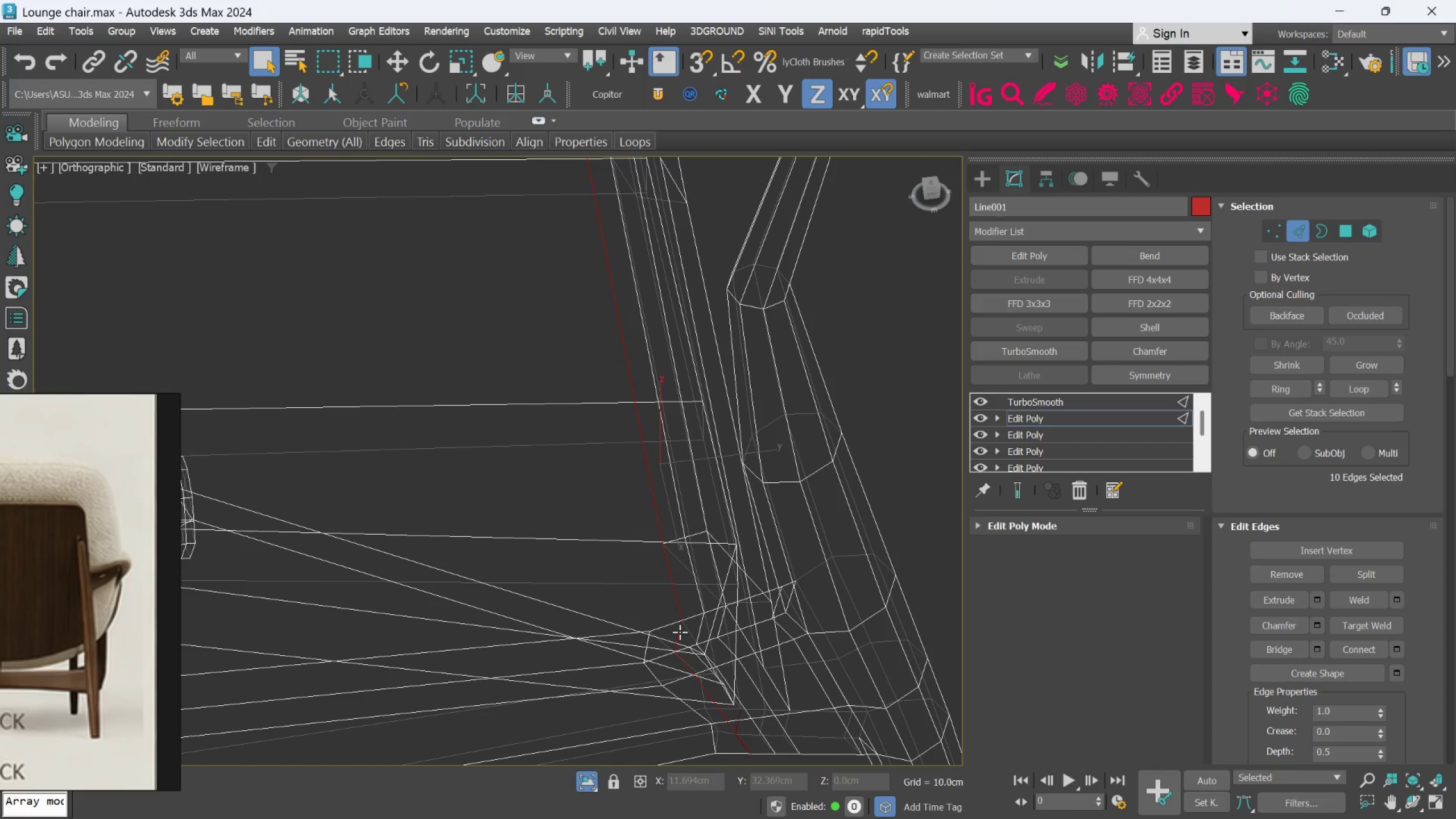 
scroll: coordinate [680, 631], scroll_direction: down, amount: 2.0
 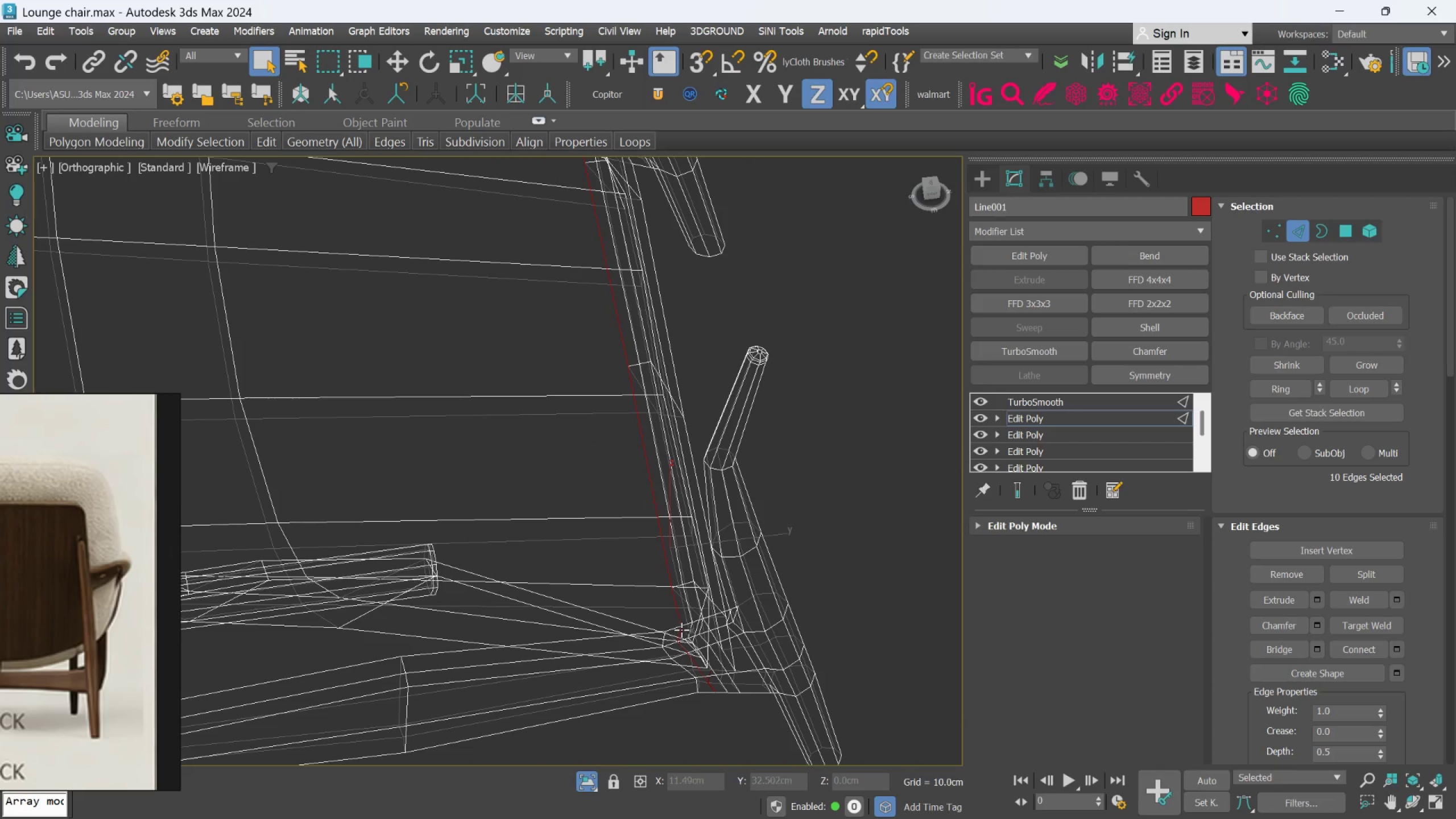 
hold_key(key=AltLeft, duration=1.5)
 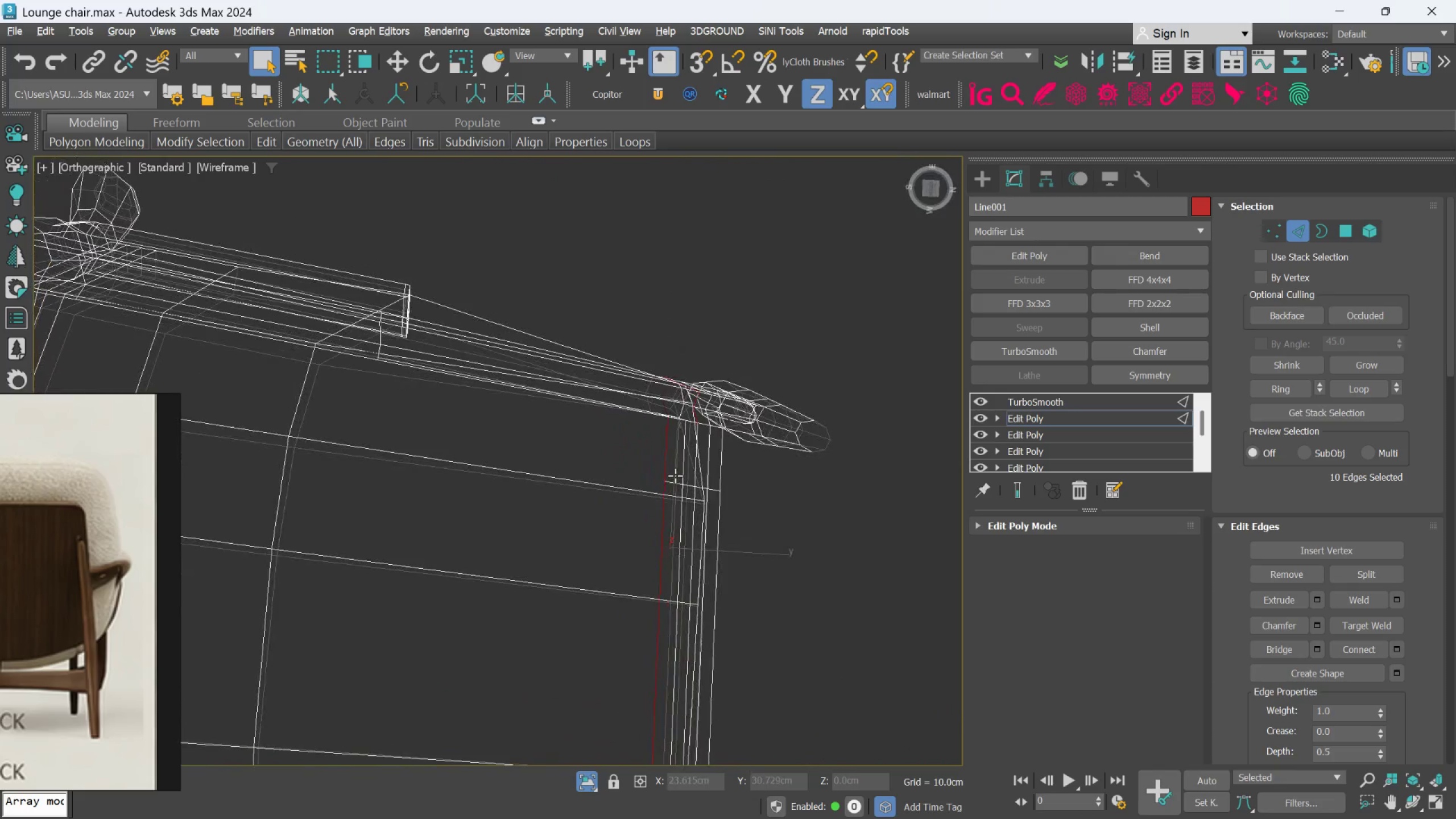 
key(Alt+AltLeft)
 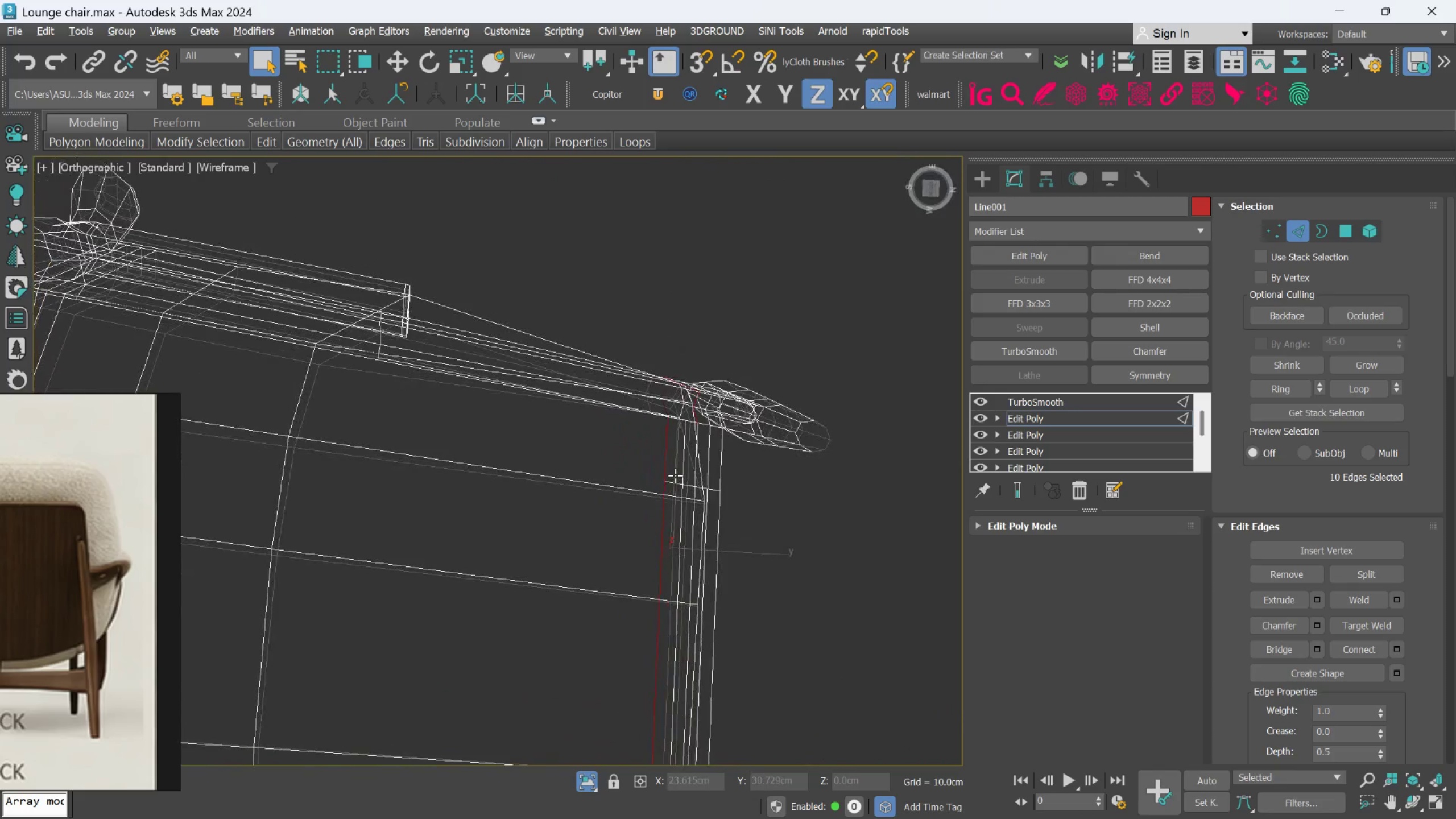 
key(Alt+AltLeft)
 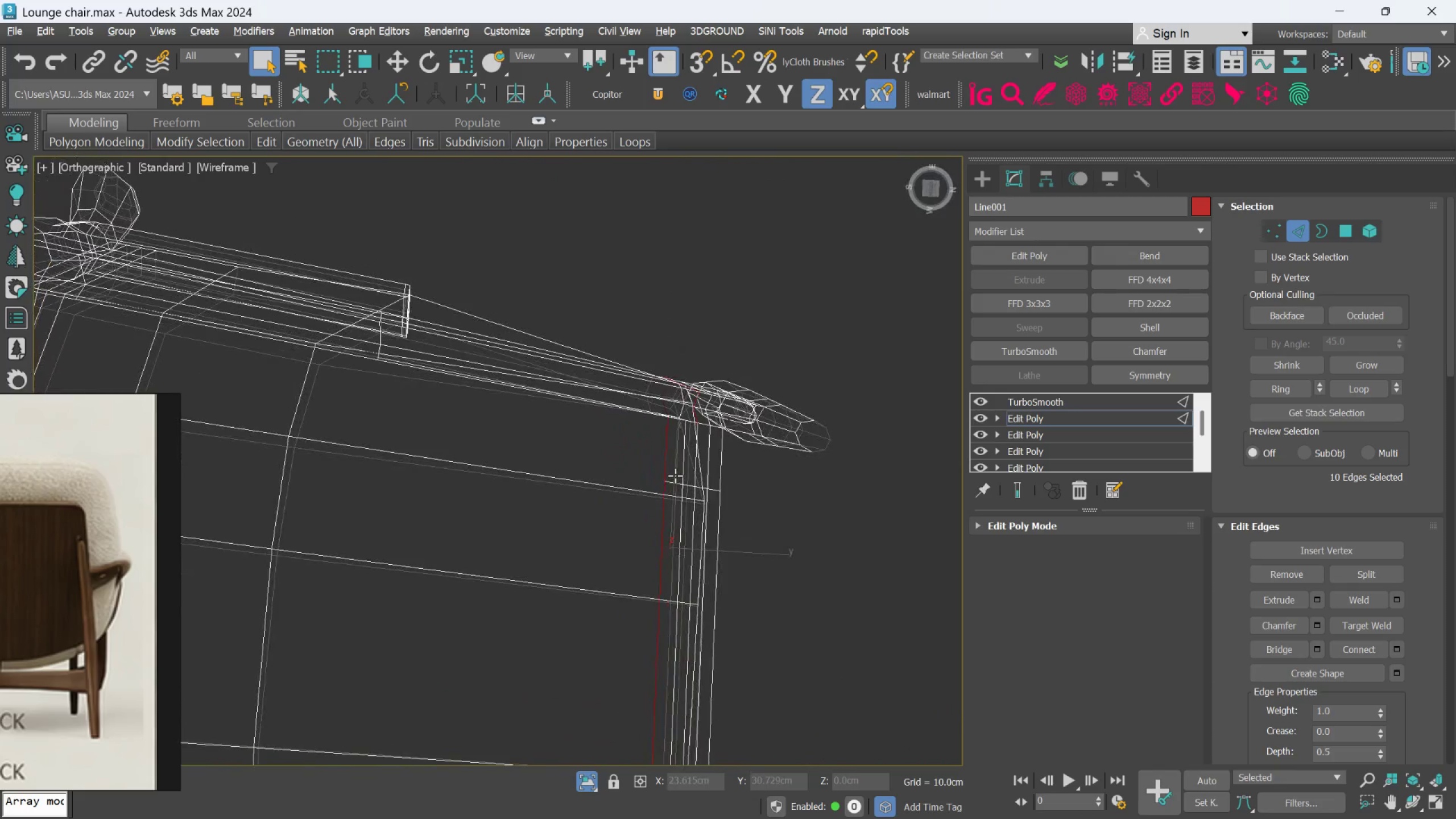 
key(Alt+AltLeft)
 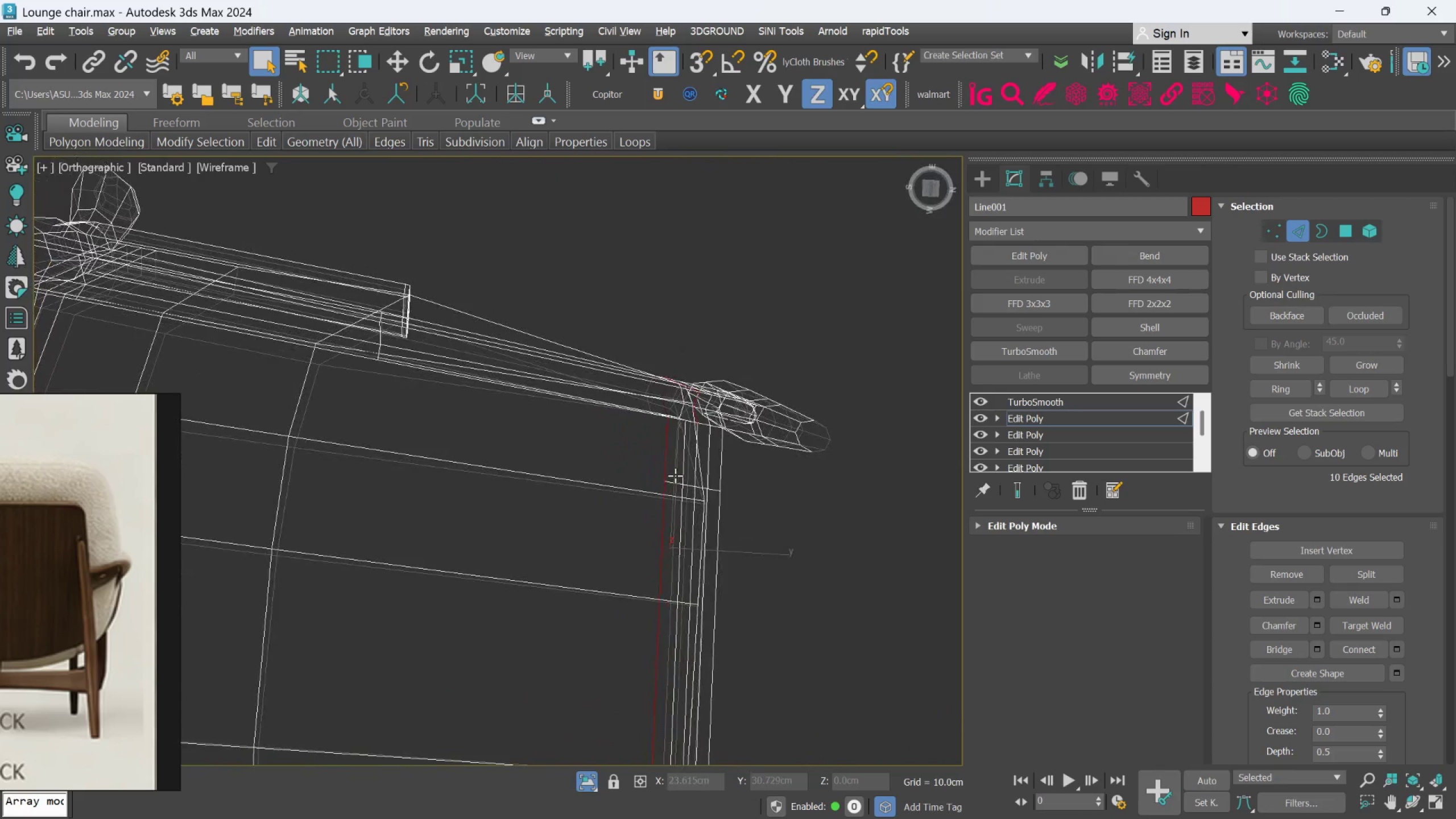 
key(Alt+AltLeft)
 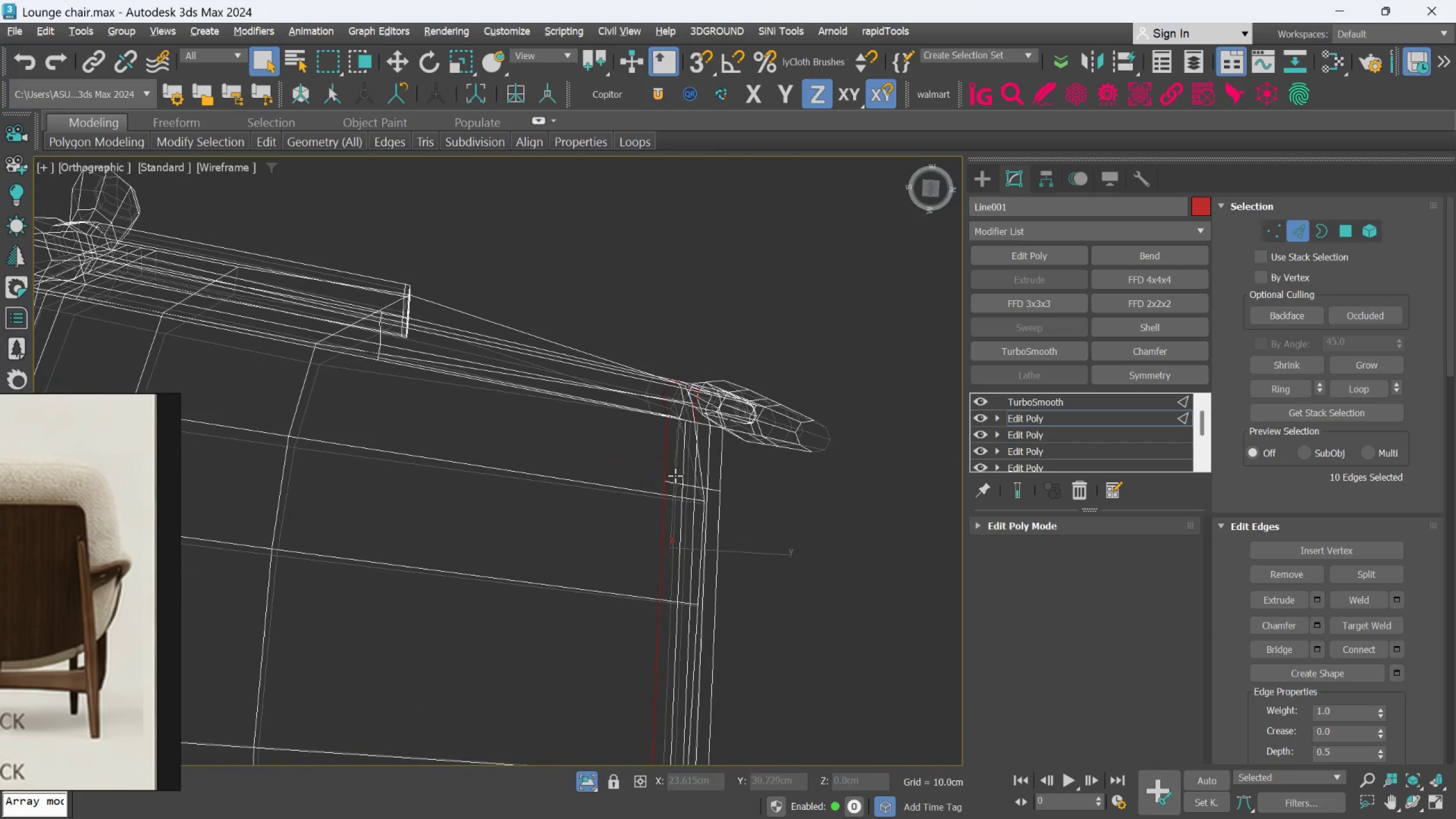 
key(Alt+AltLeft)
 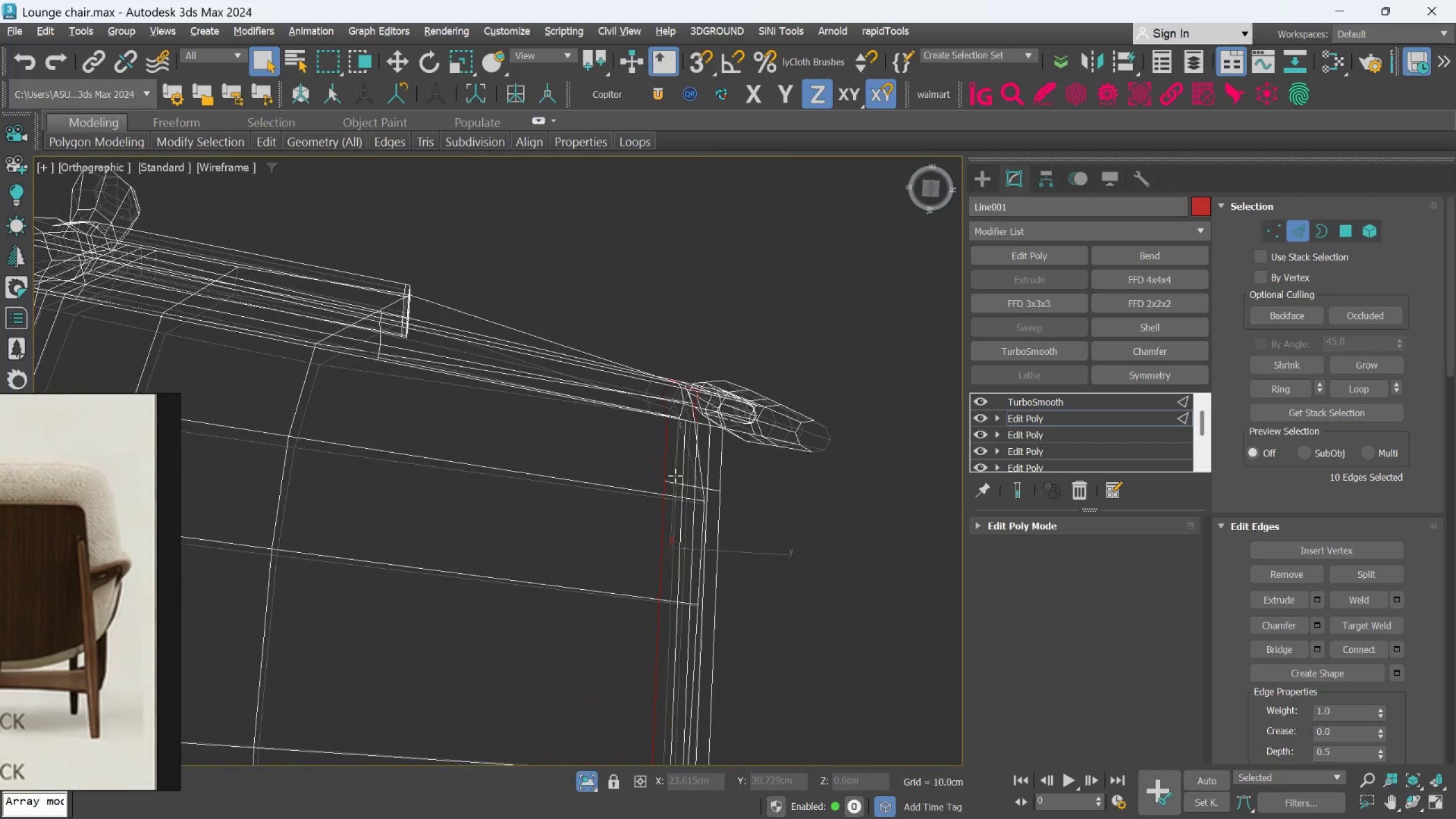 
key(Alt+AltLeft)
 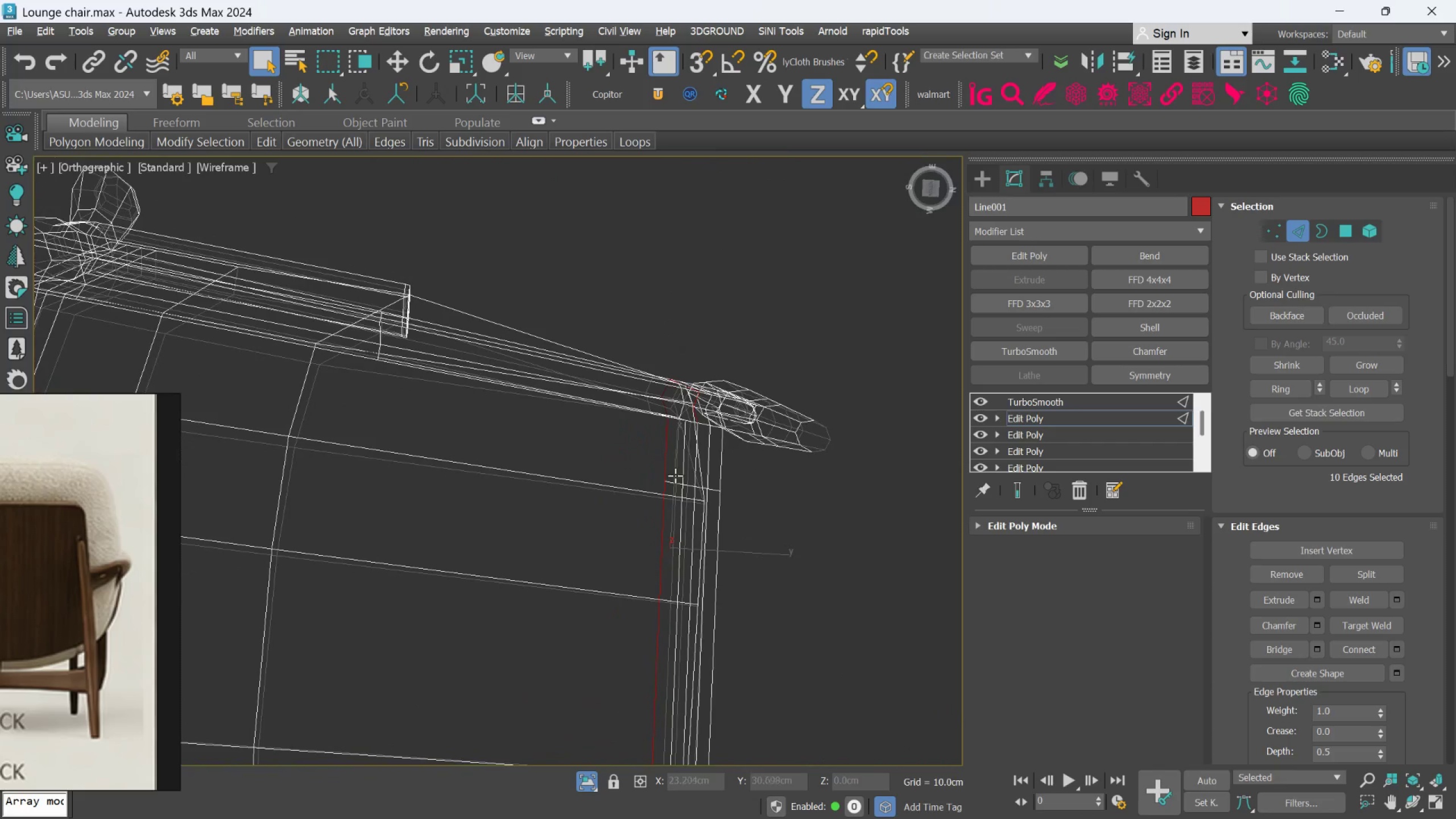 
hold_key(key=AltLeft, duration=2.95)
scroll: coordinate [690, 433], scroll_direction: up, amount: 2.0
 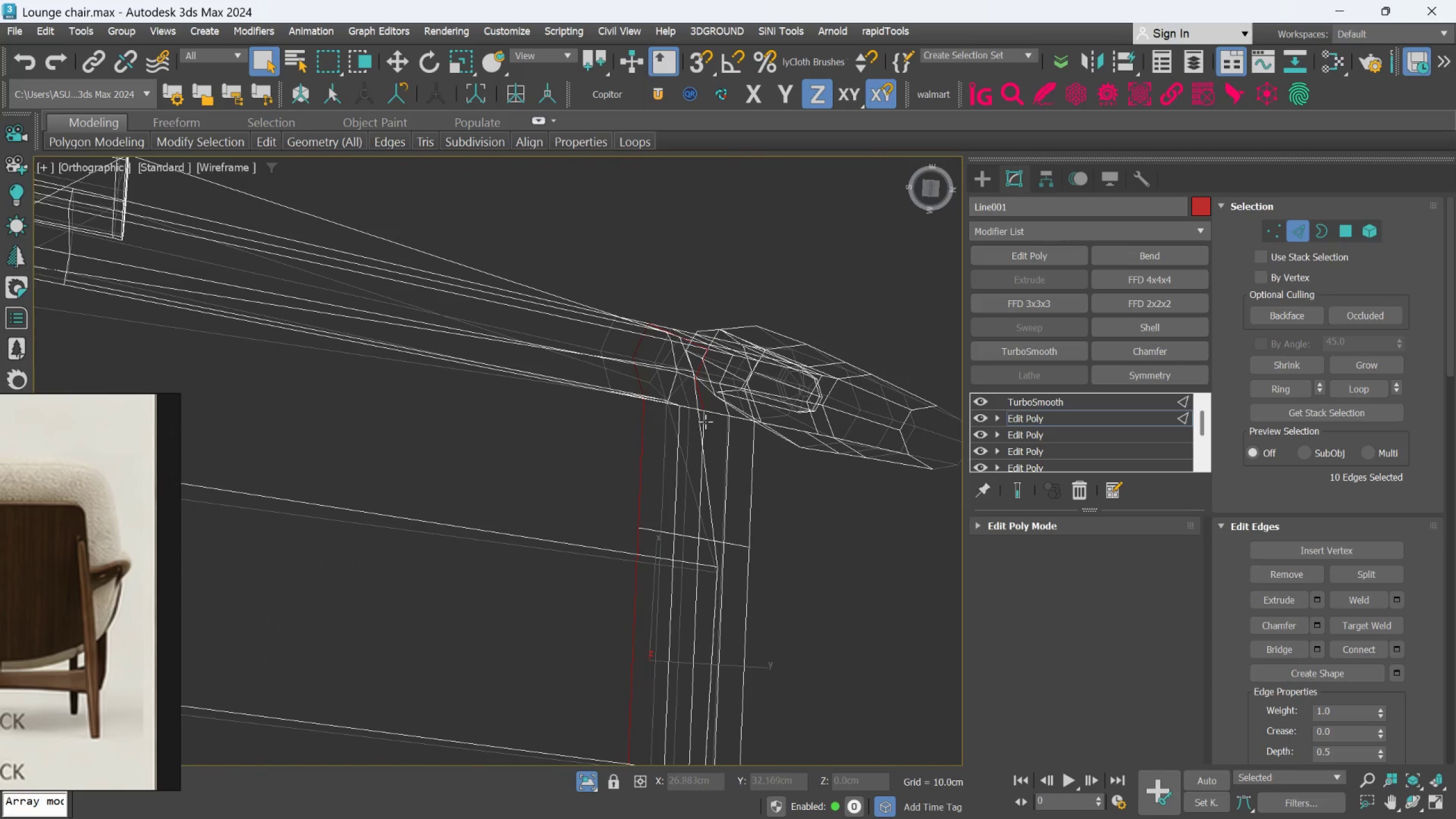 
hold_key(key=ControlLeft, duration=0.86)
 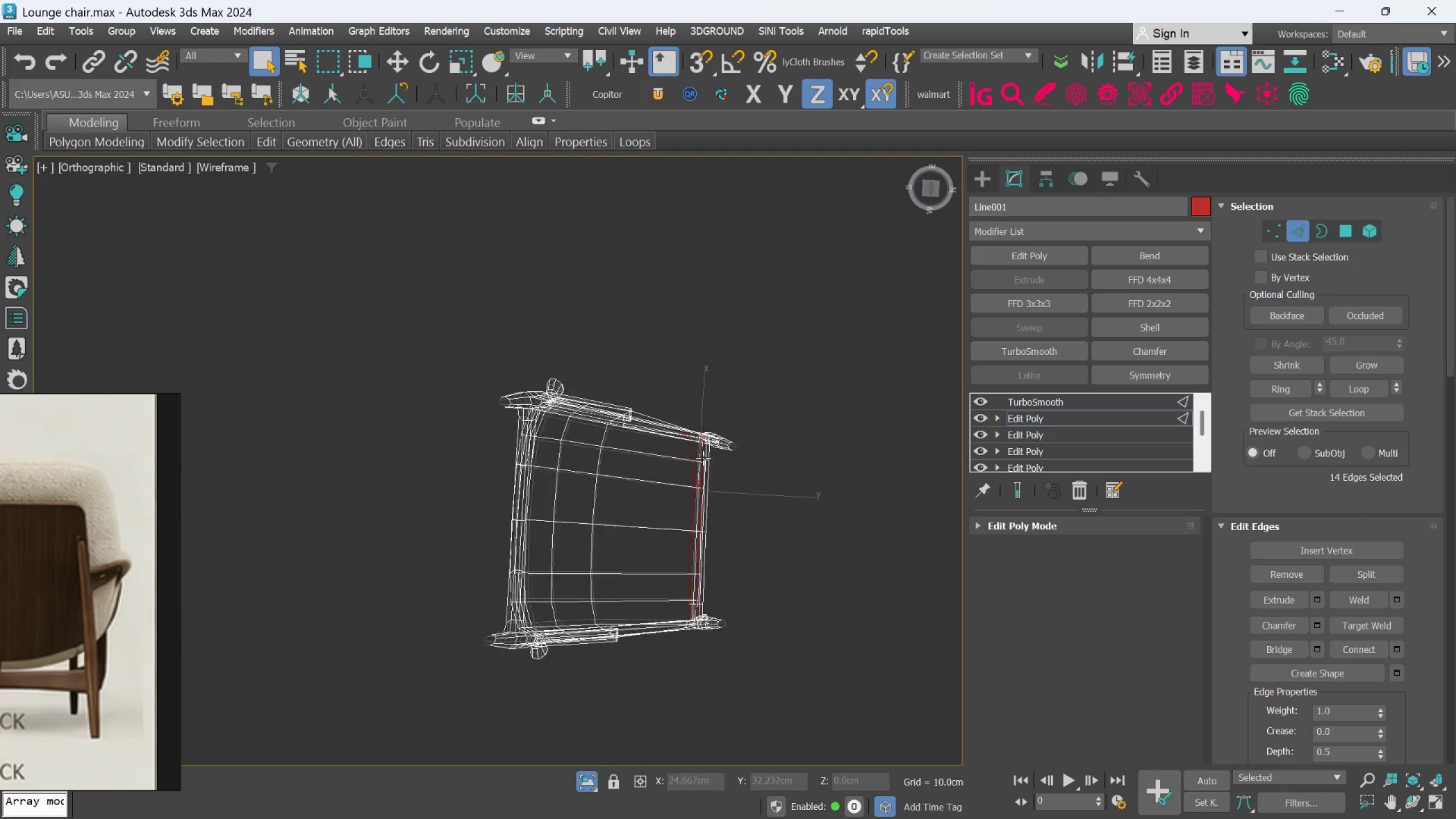 
scroll: coordinate [705, 421], scroll_direction: up, amount: 1.0
 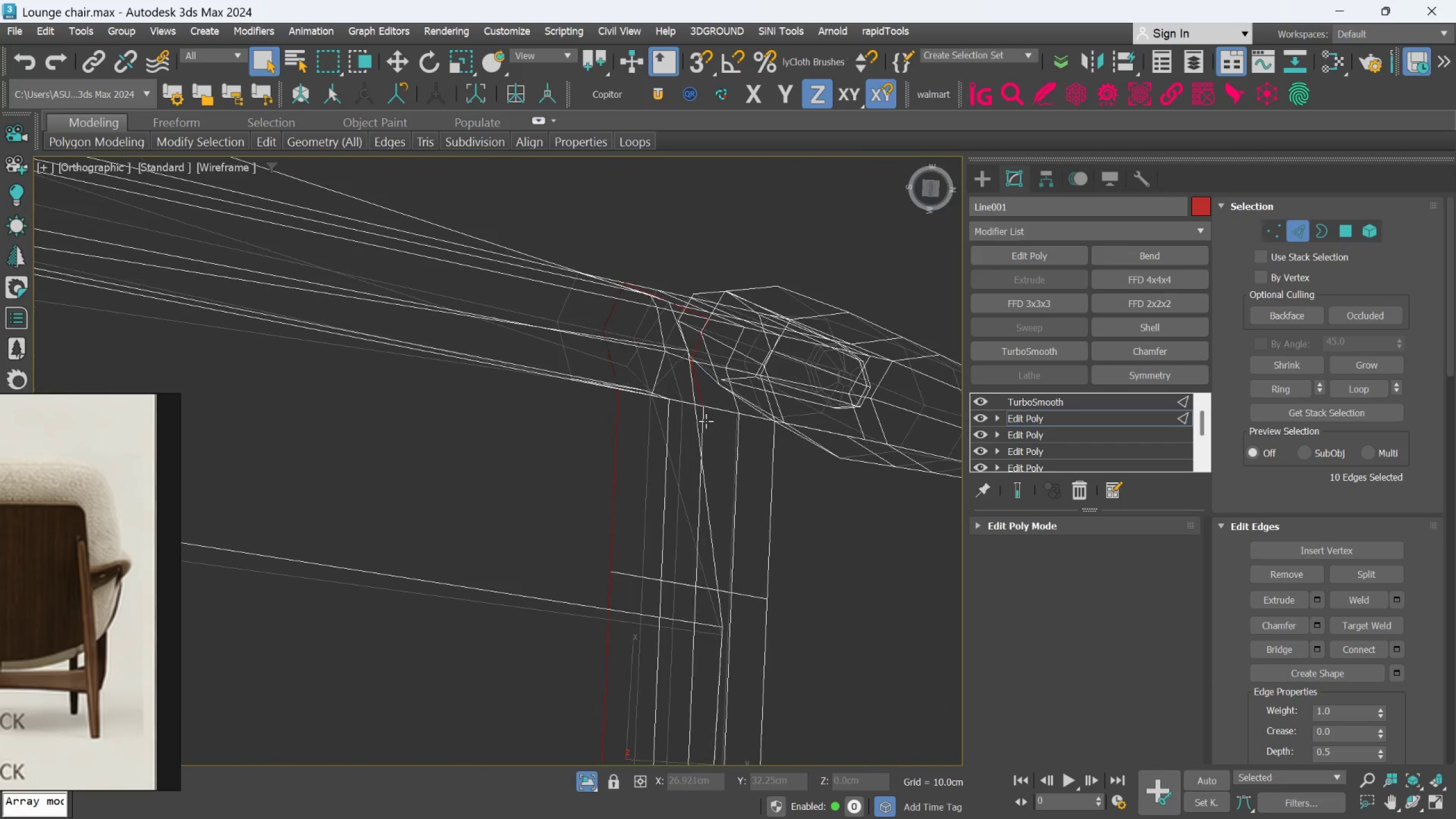 
double_click([704, 421])
 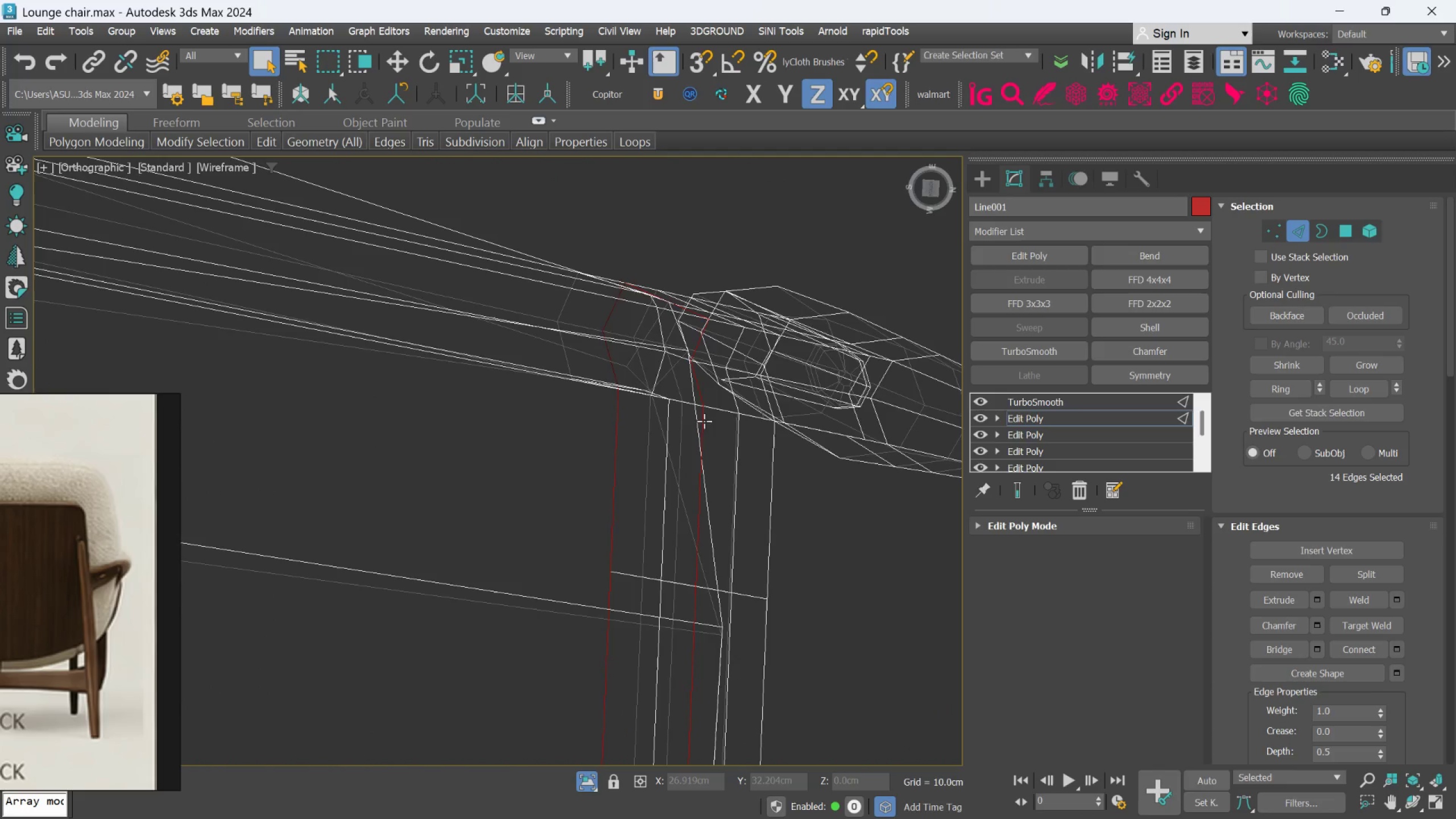 
scroll: coordinate [703, 457], scroll_direction: down, amount: 10.0
 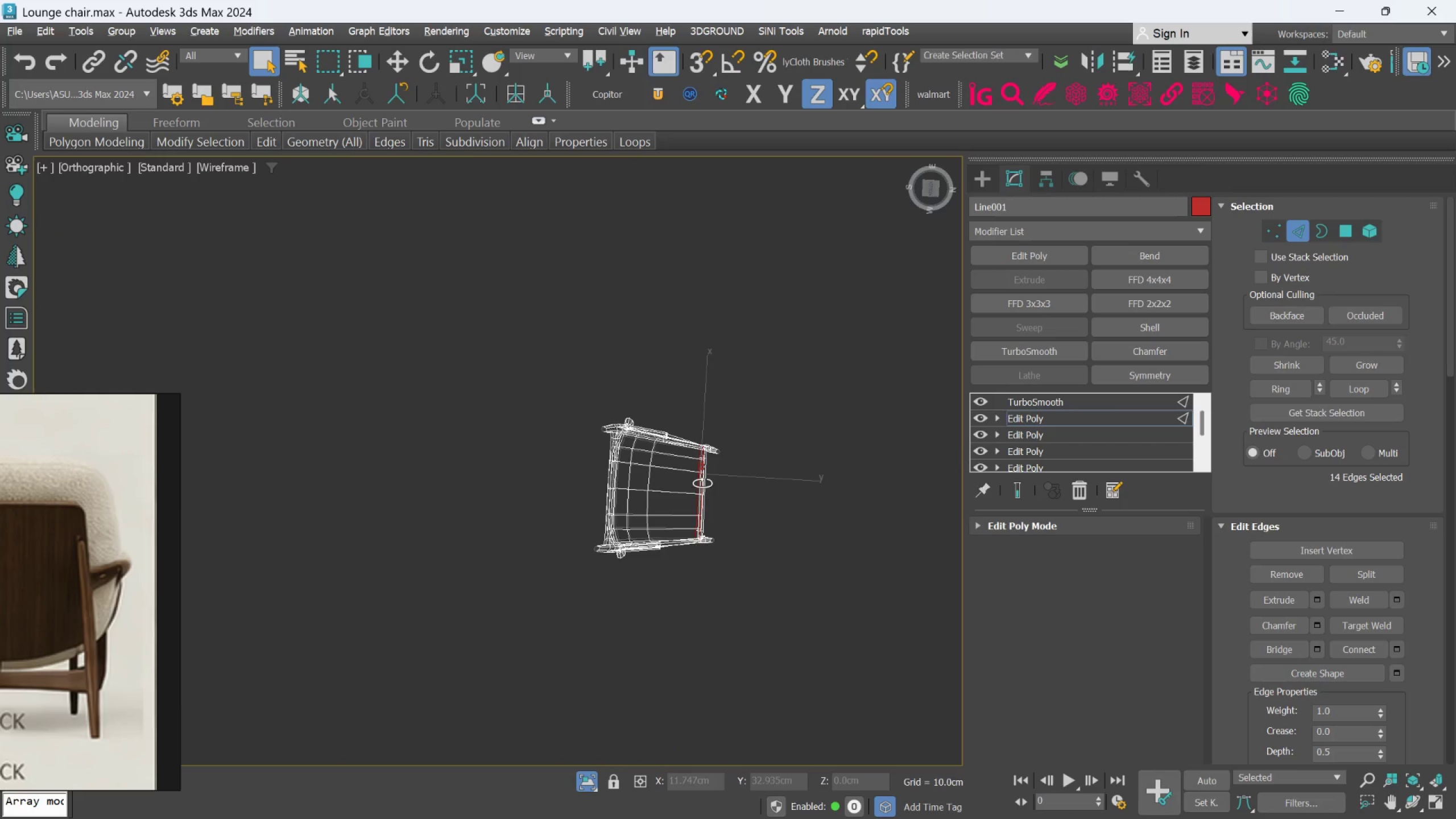 
hold_key(key=AltLeft, duration=0.42)
 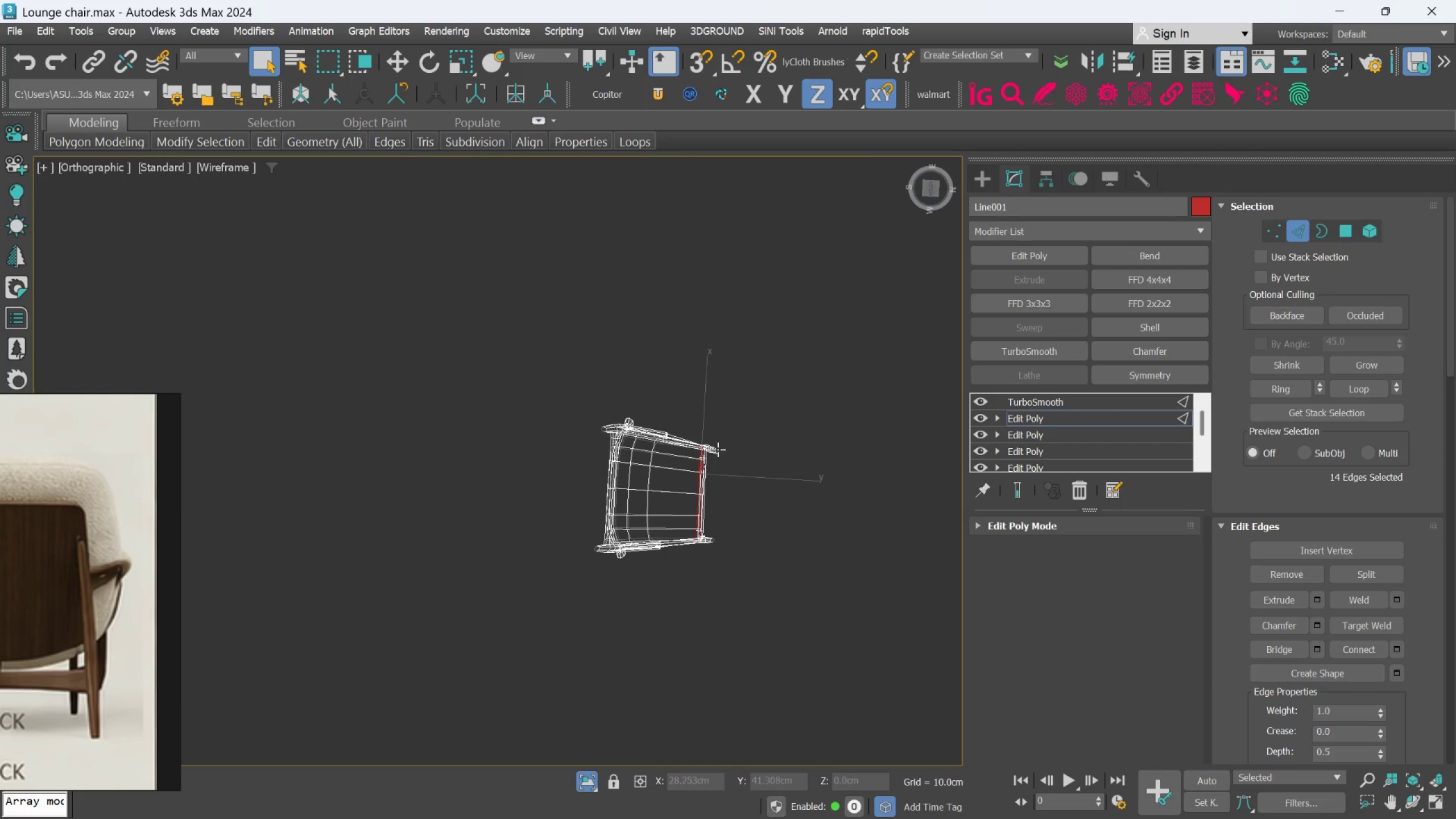 
hold_key(key=AltLeft, duration=0.45)
 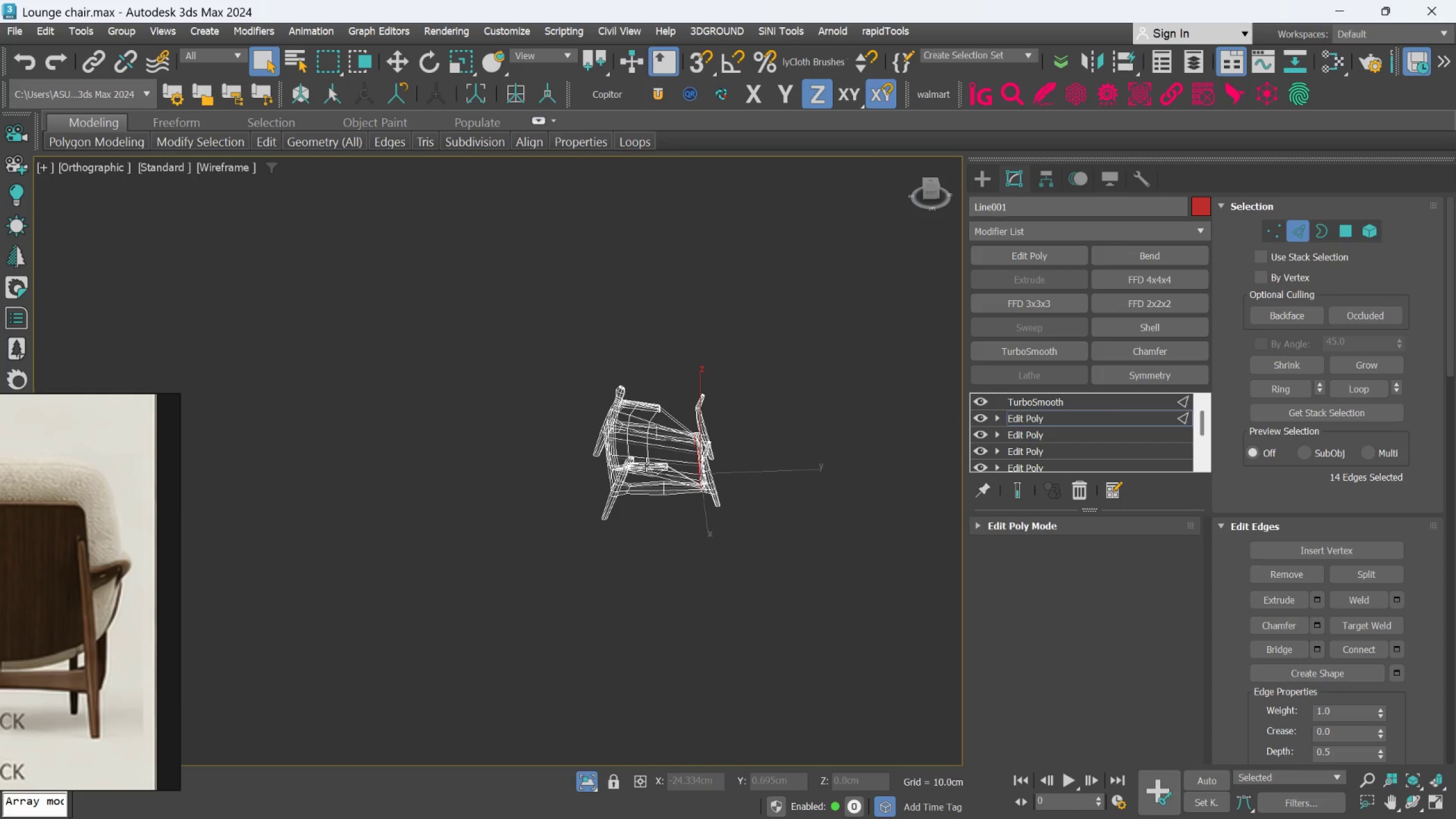 
key(F3)
 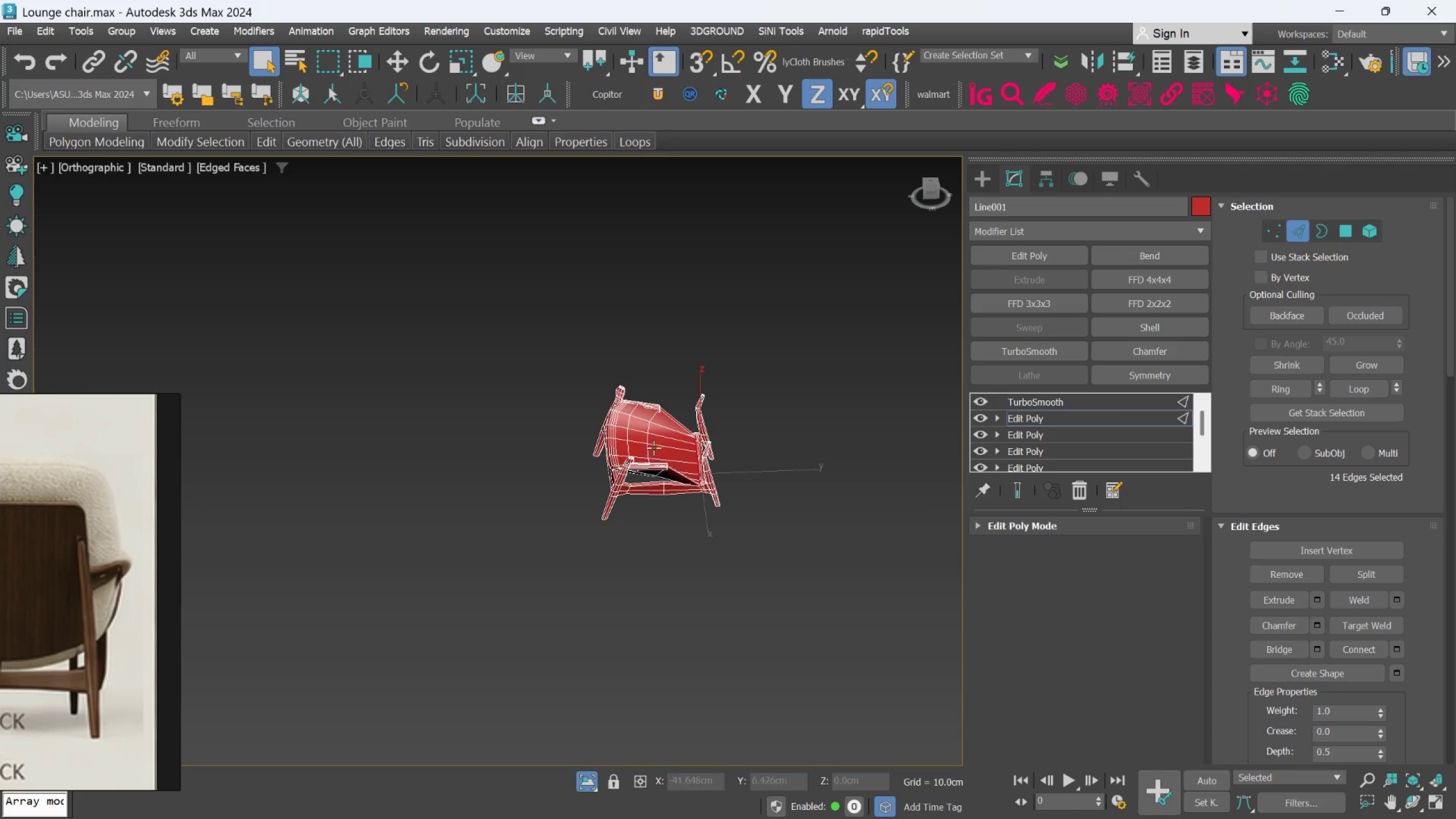 
scroll: coordinate [673, 434], scroll_direction: up, amount: 3.0
 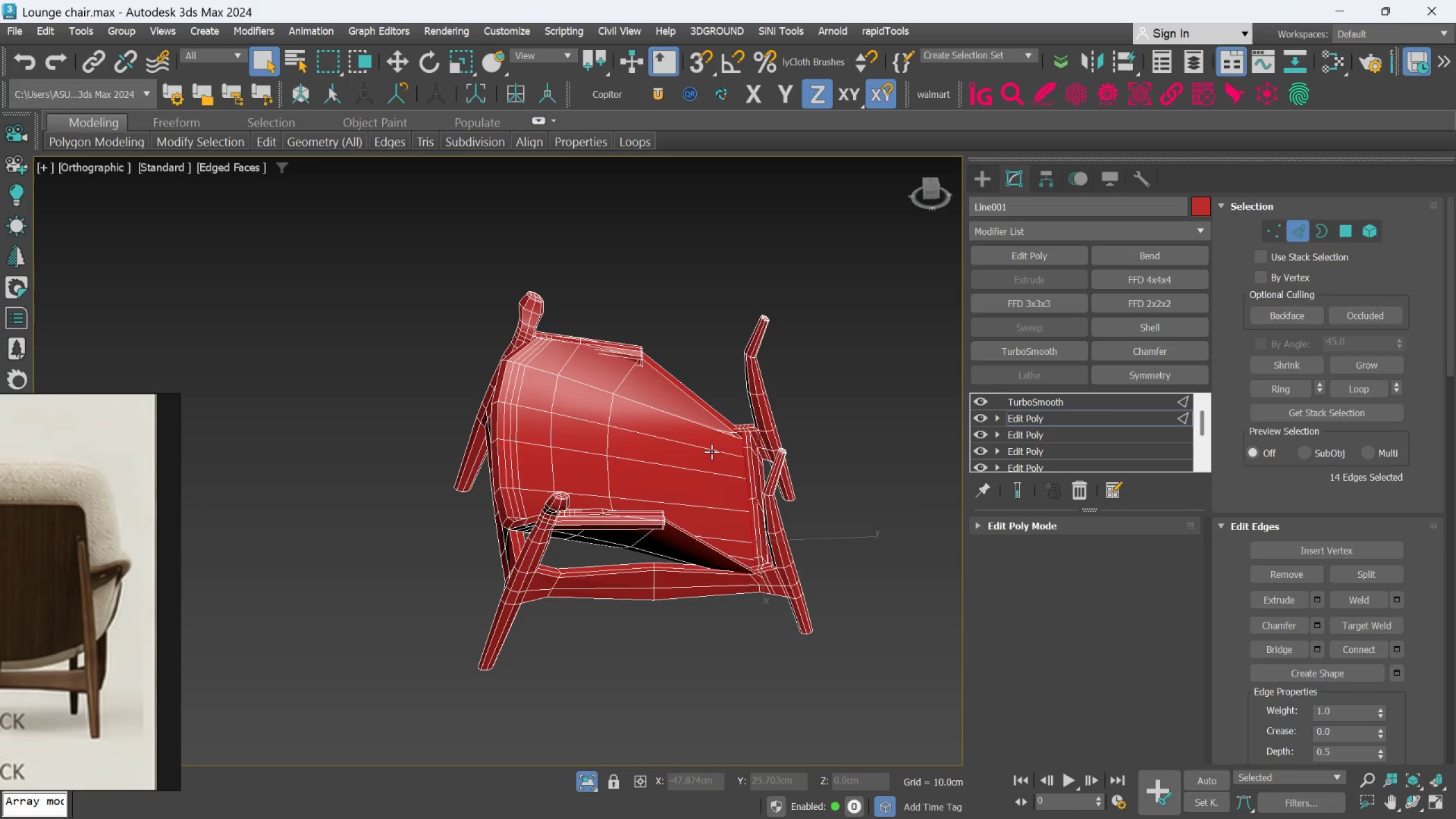 
hold_key(key=AltLeft, duration=0.8)
 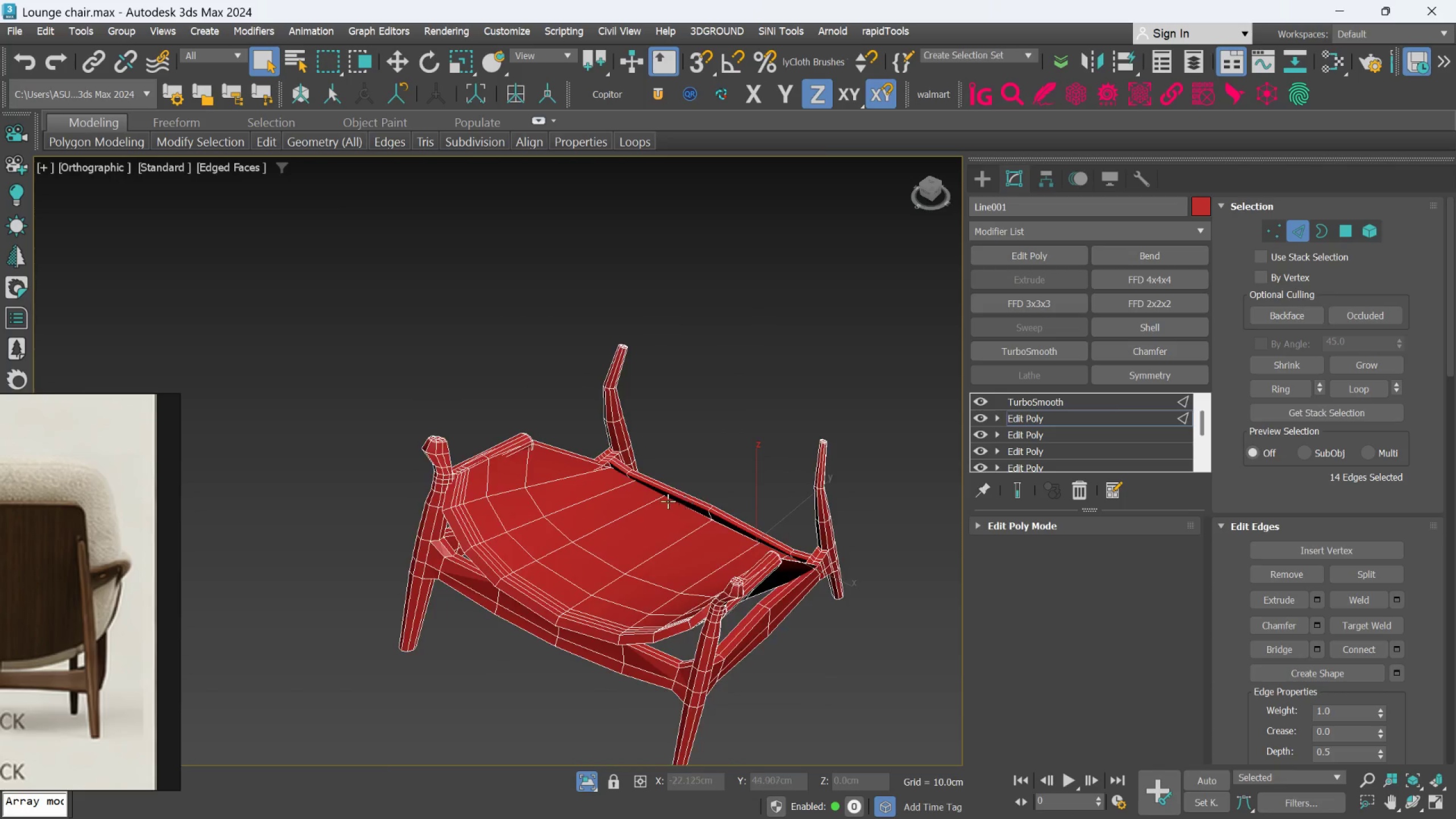 
scroll: coordinate [450, 376], scroll_direction: up, amount: 12.0
 